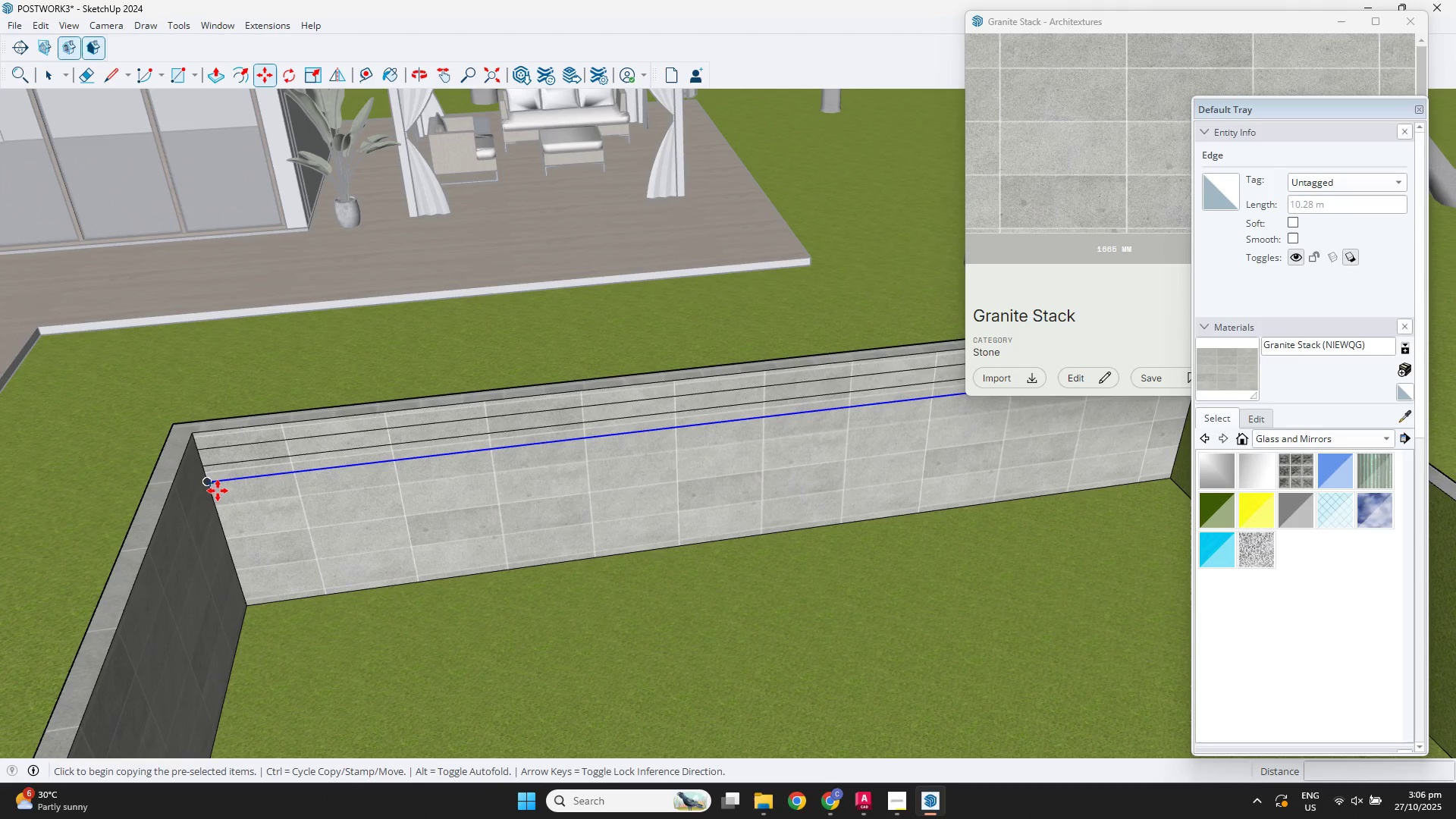 
left_click([212, 485])
 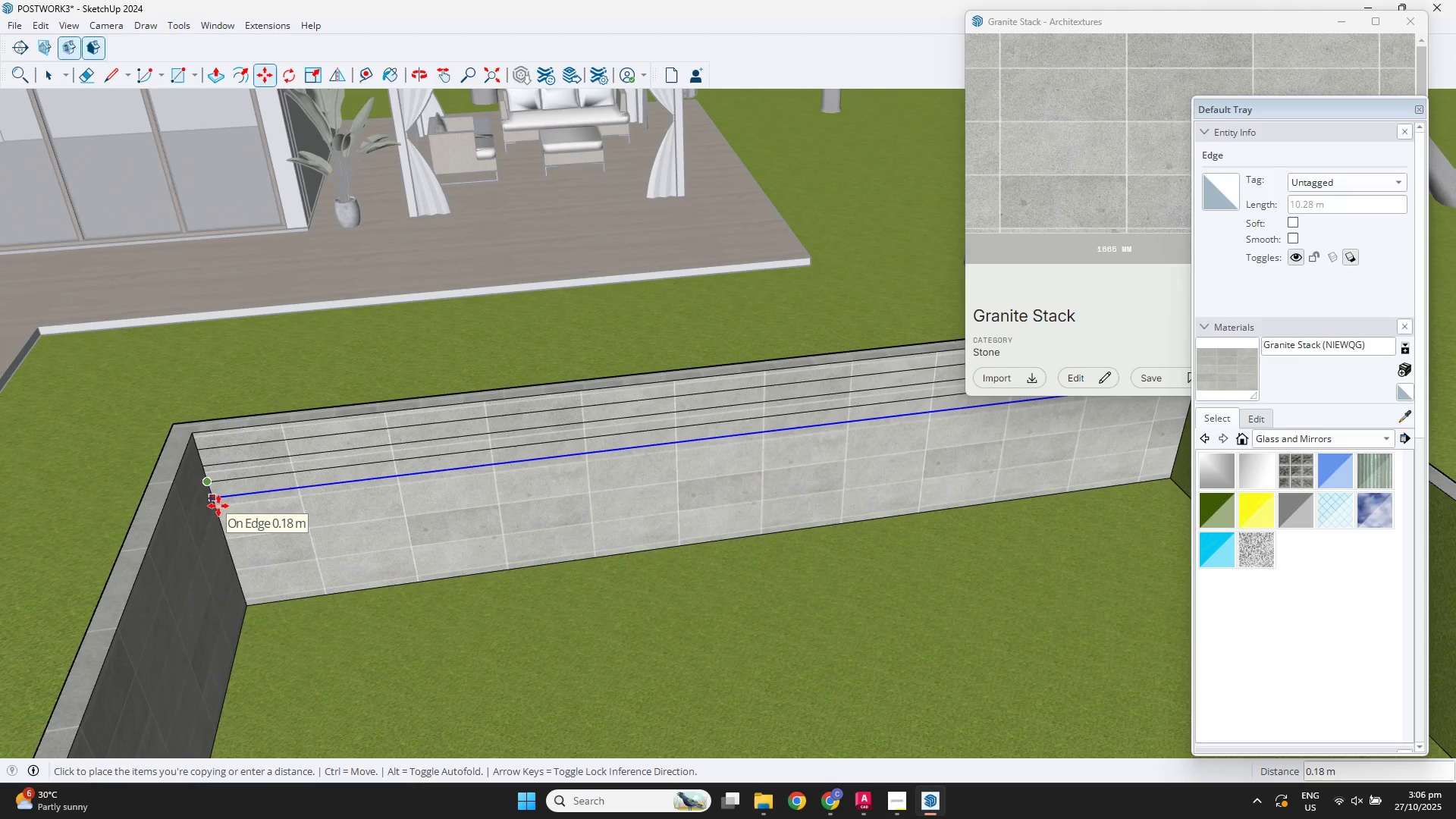 
key(NumpadDecimal)
 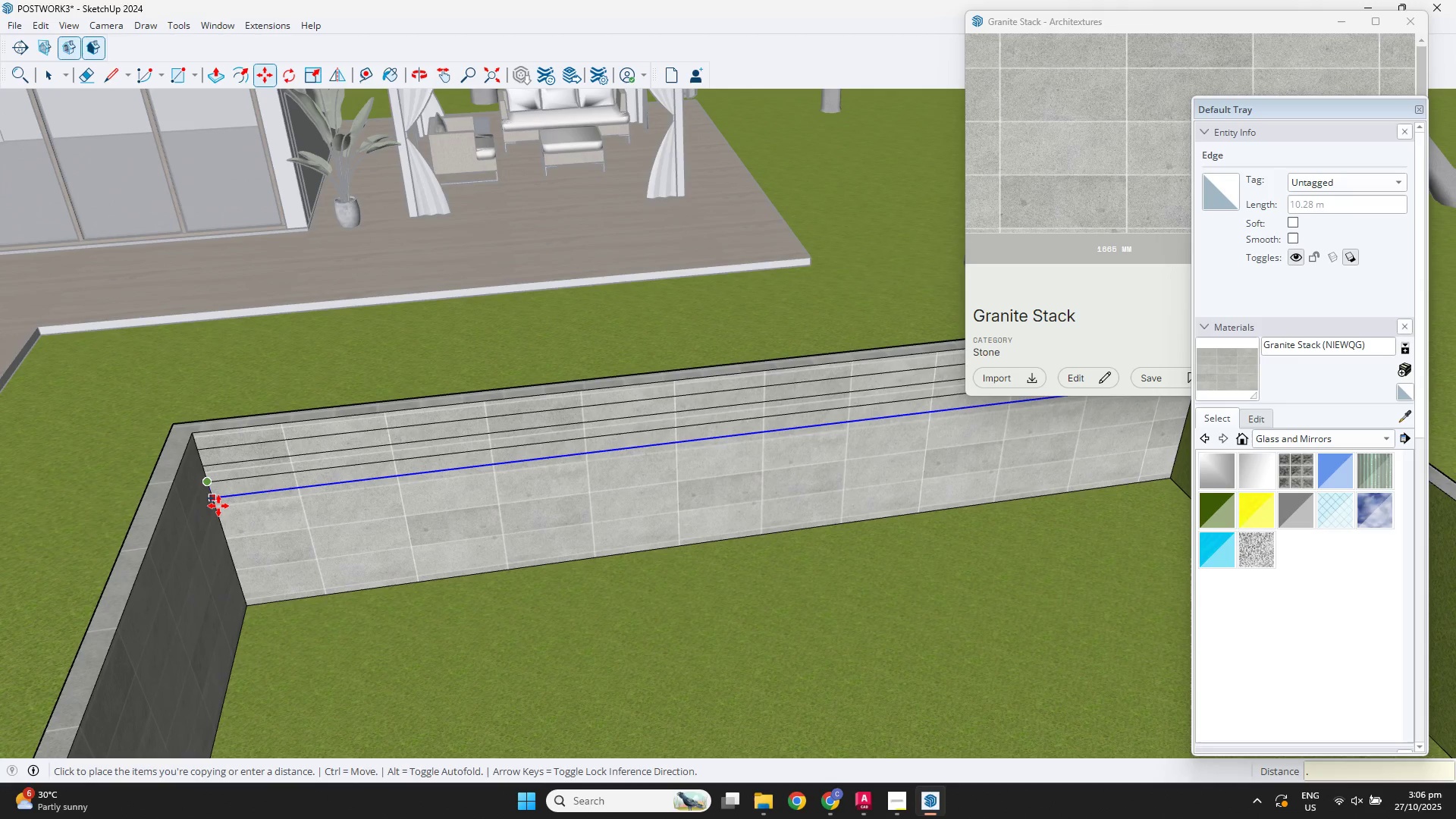 
key(NumpadDecimal)
 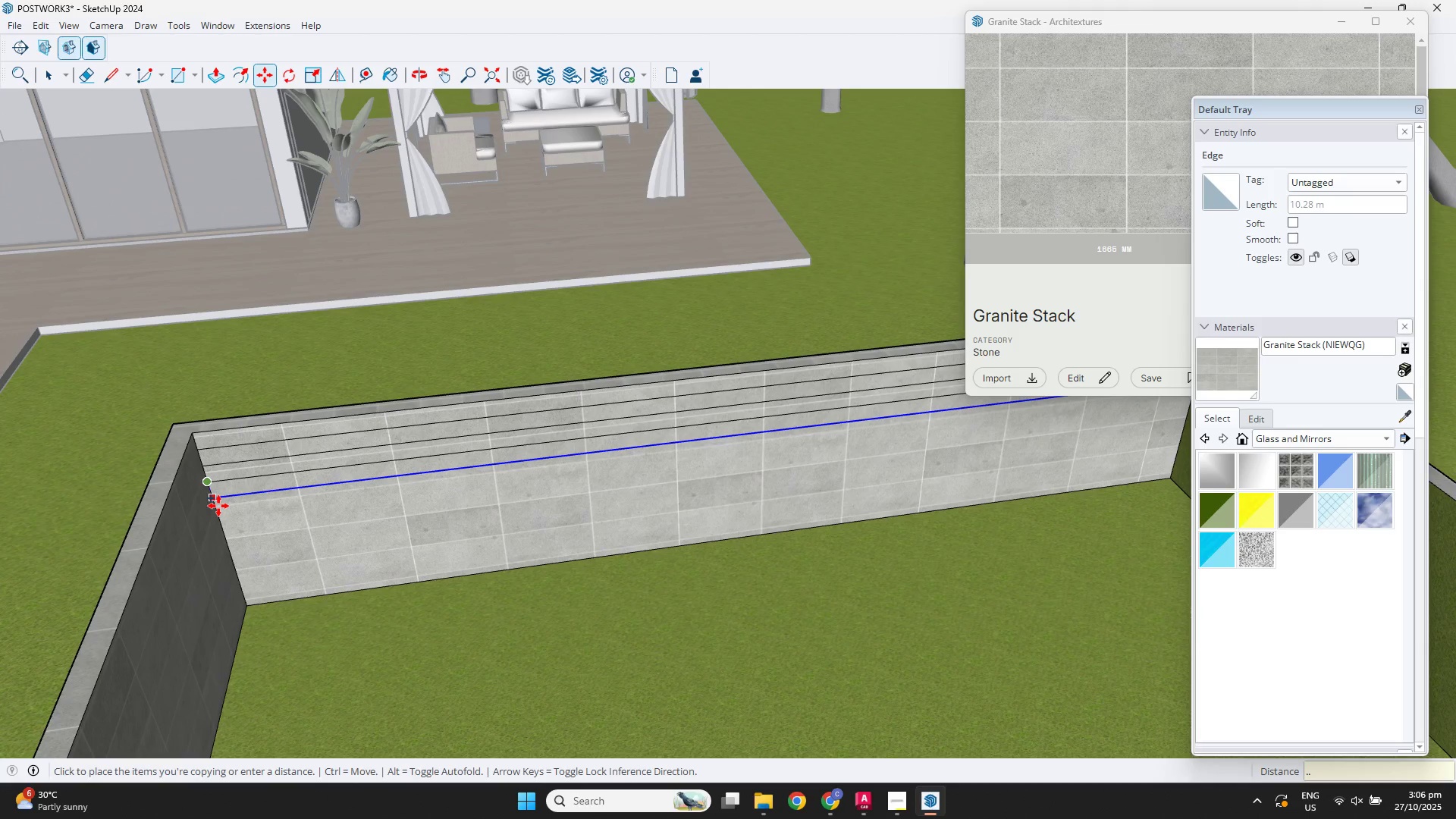 
hold_key(key=Numpad1, duration=4.44)
 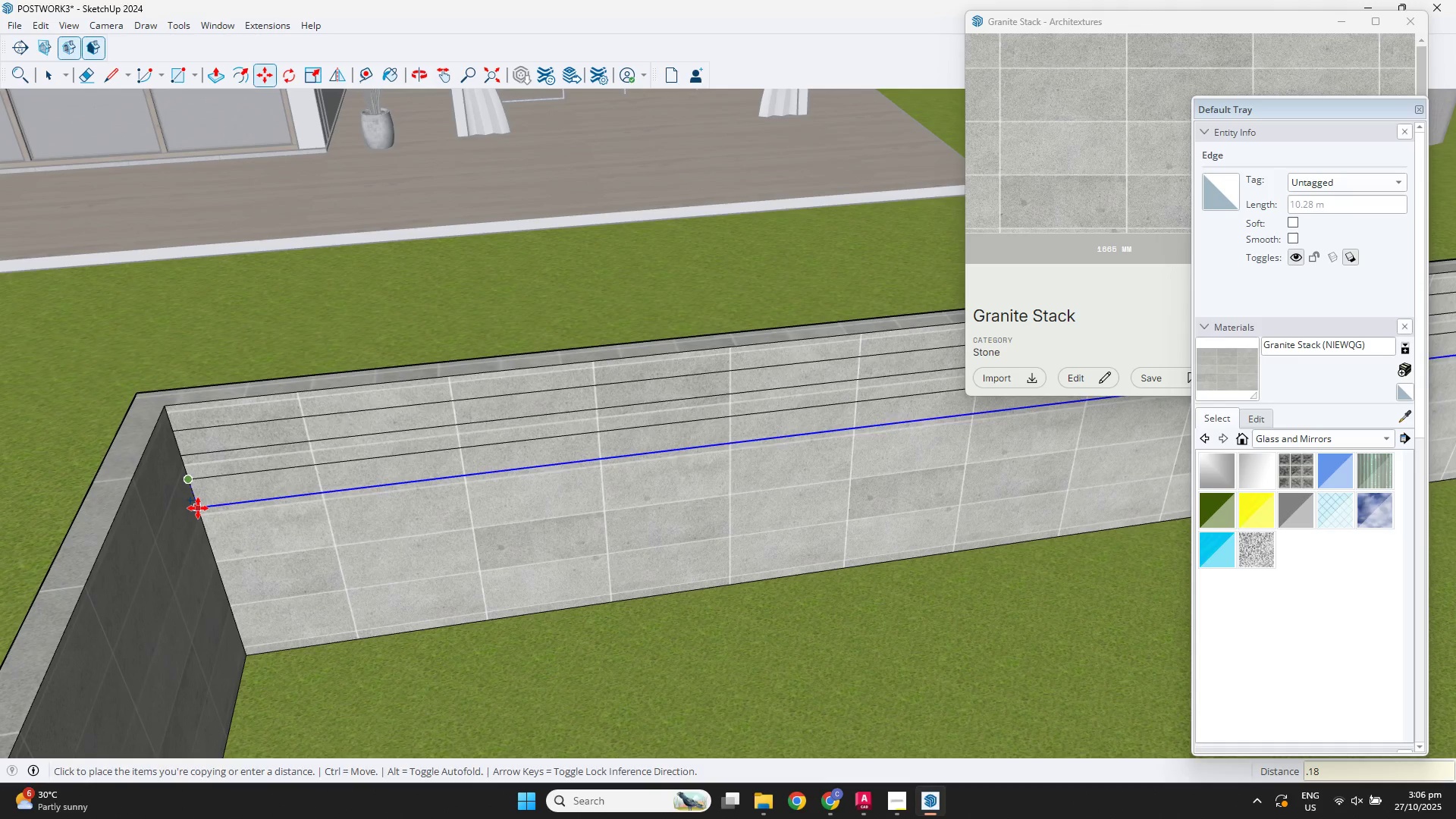 
key(Numpad8)
 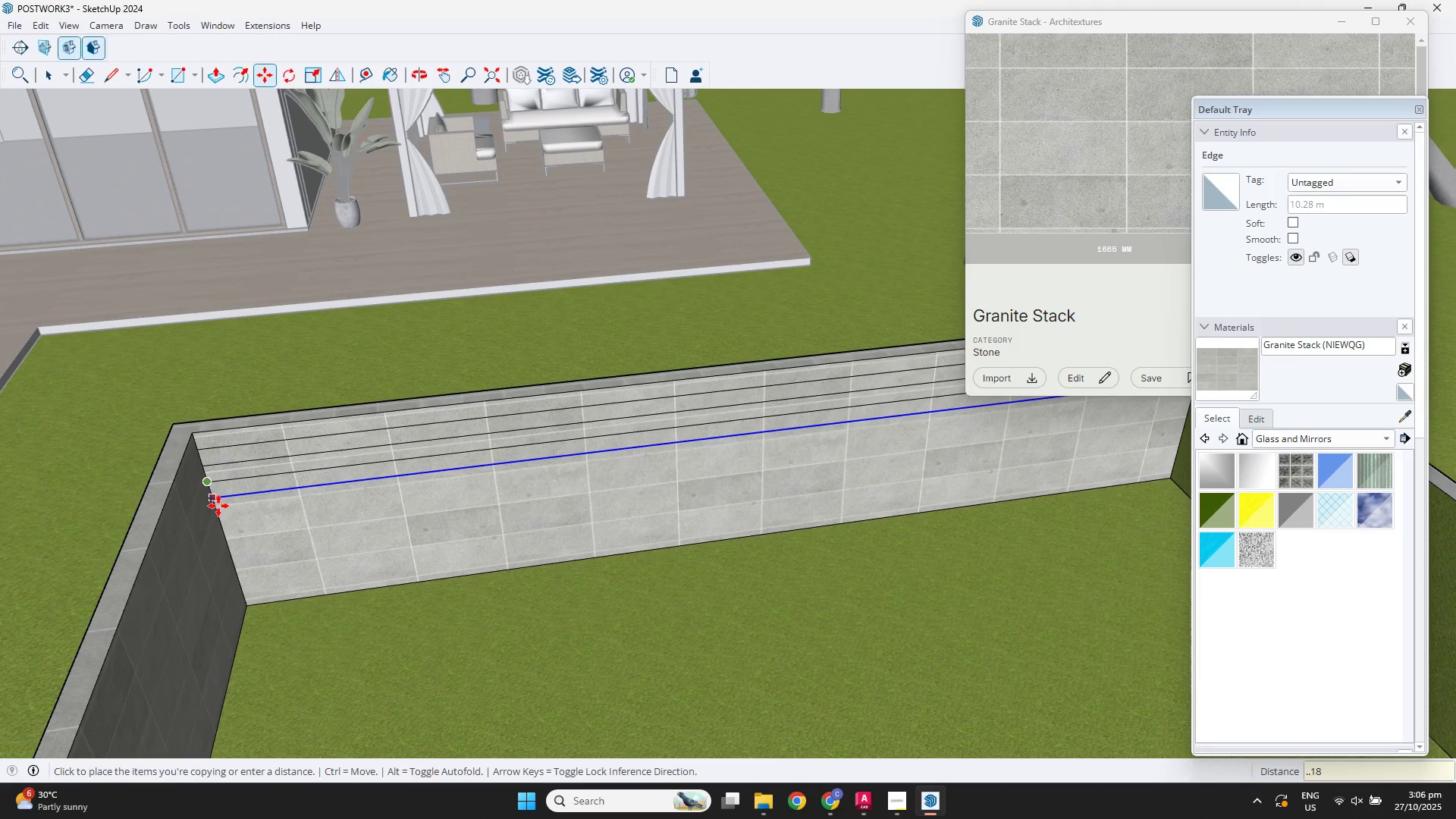 
key(NumpadEnter)
 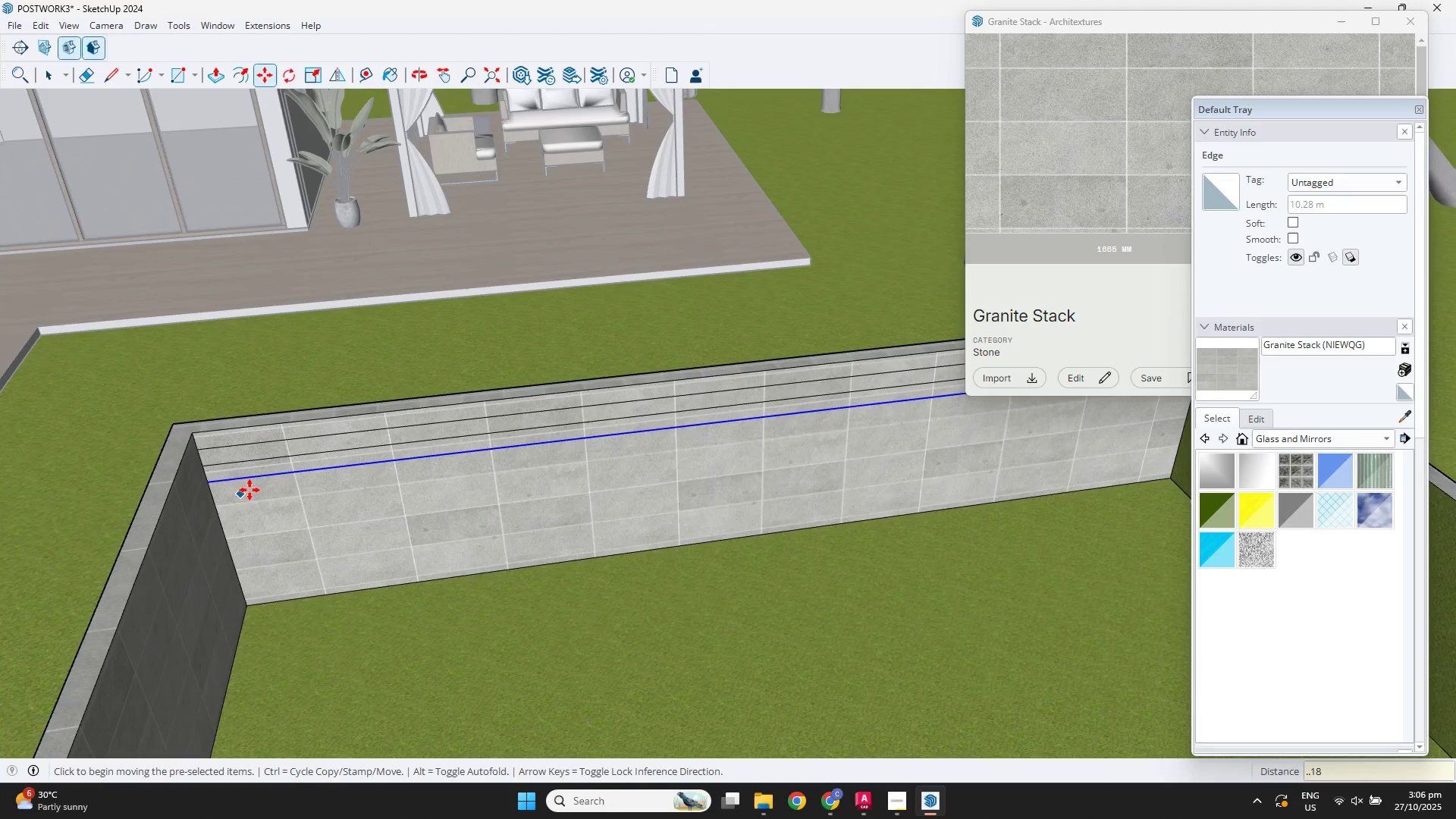 
scroll: coordinate [234, 488], scroll_direction: up, amount: 4.0
 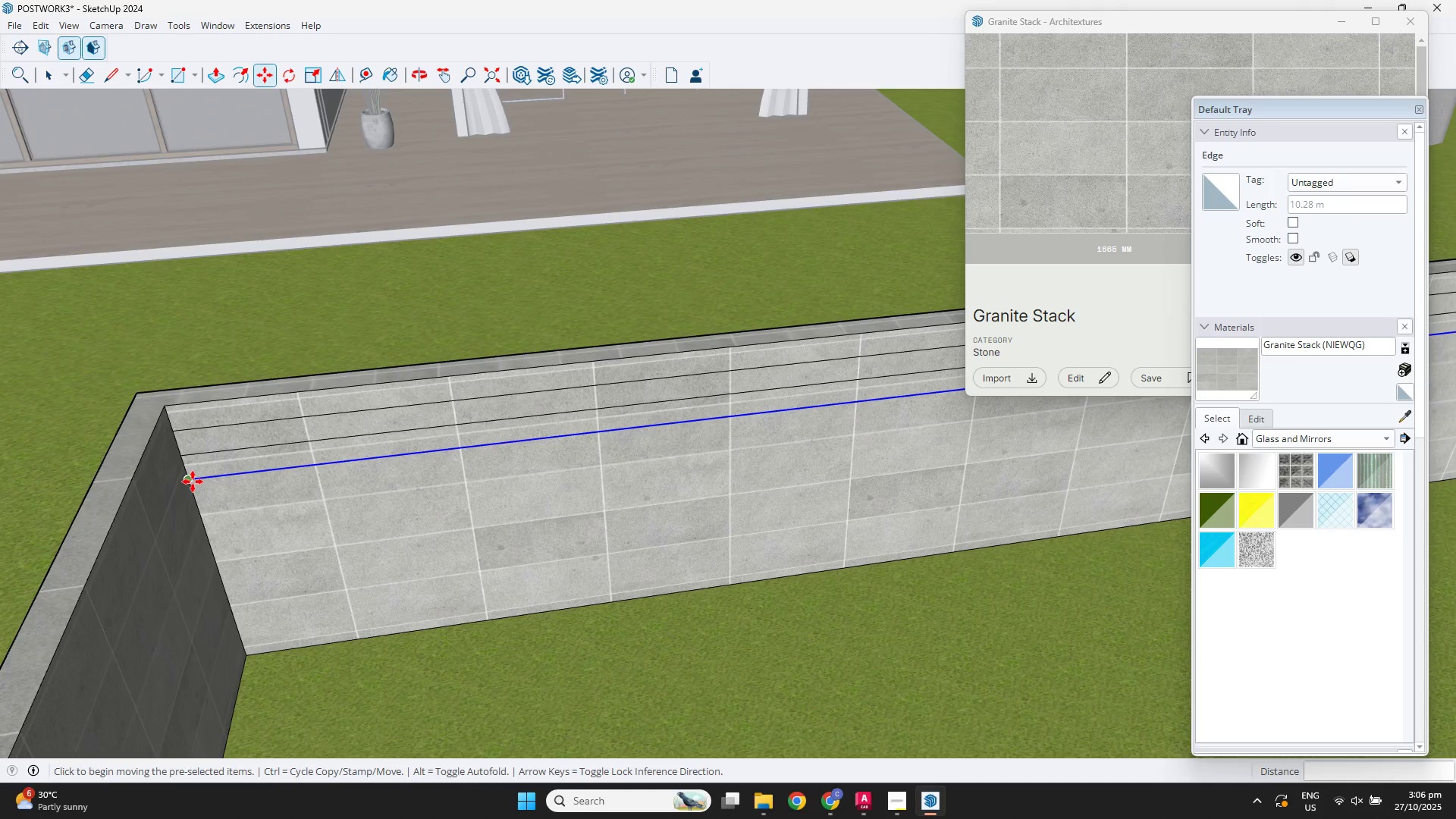 
left_click([193, 482])
 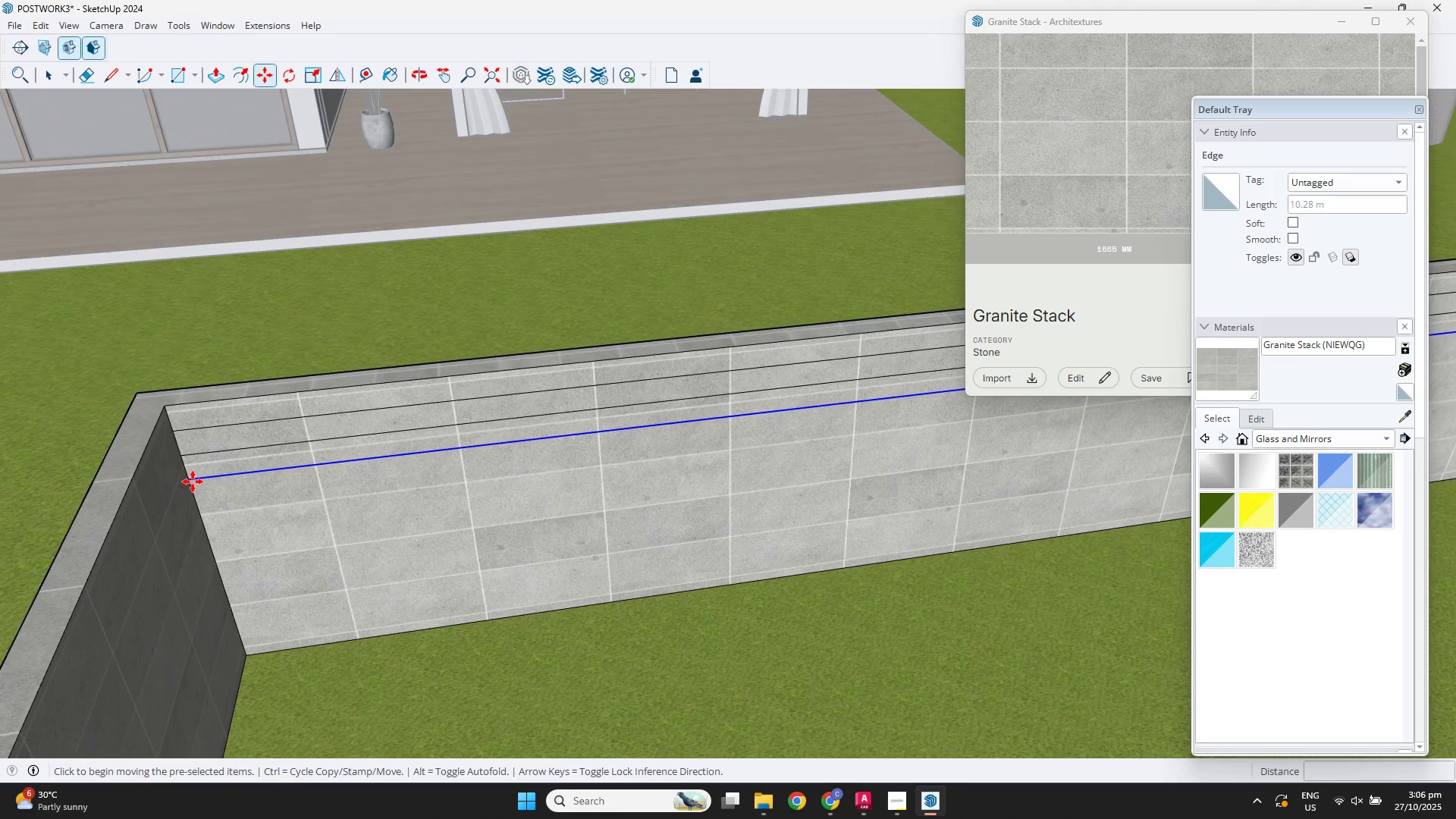 
key(M)
 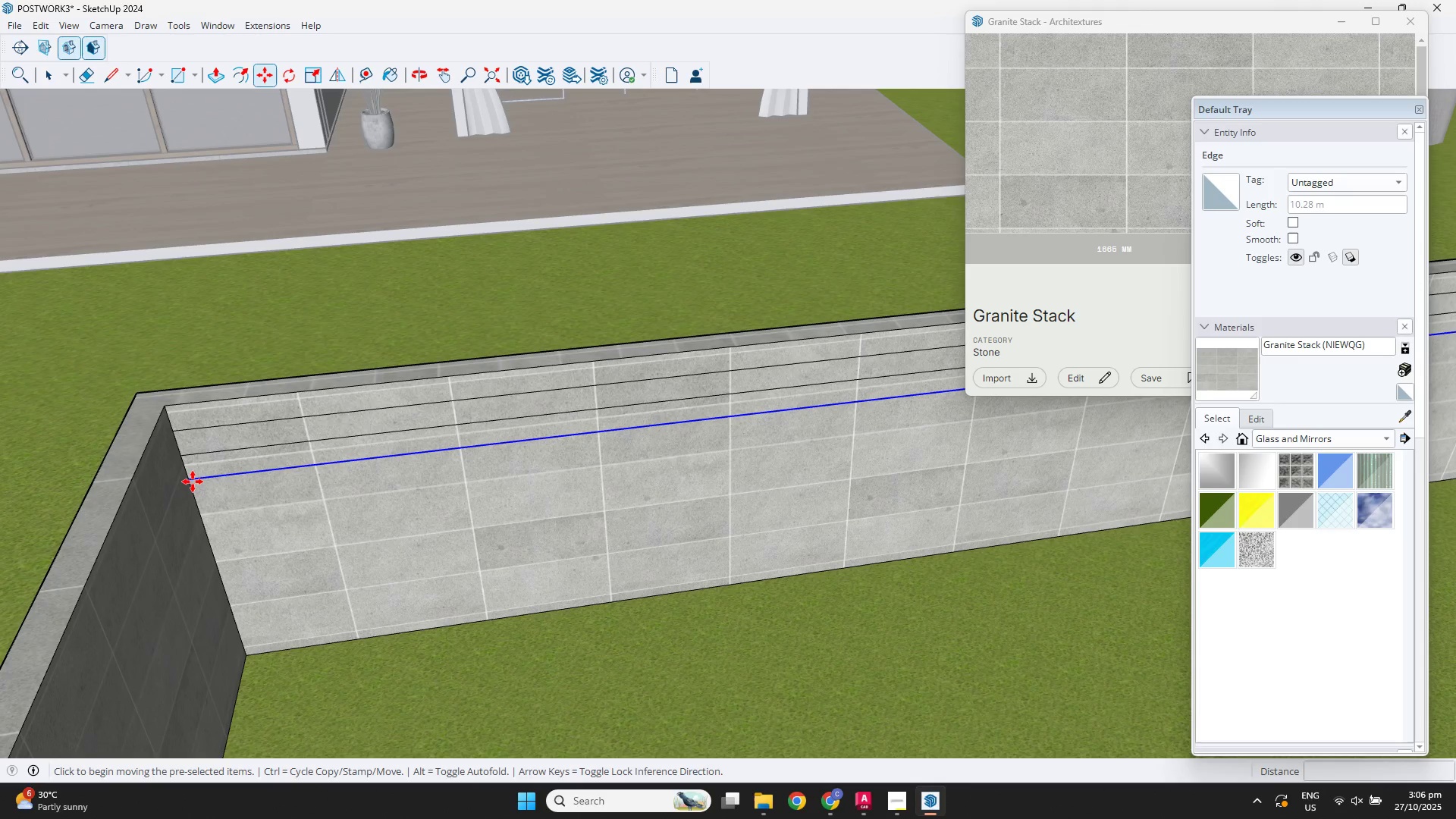 
key(Control+ControlLeft)
 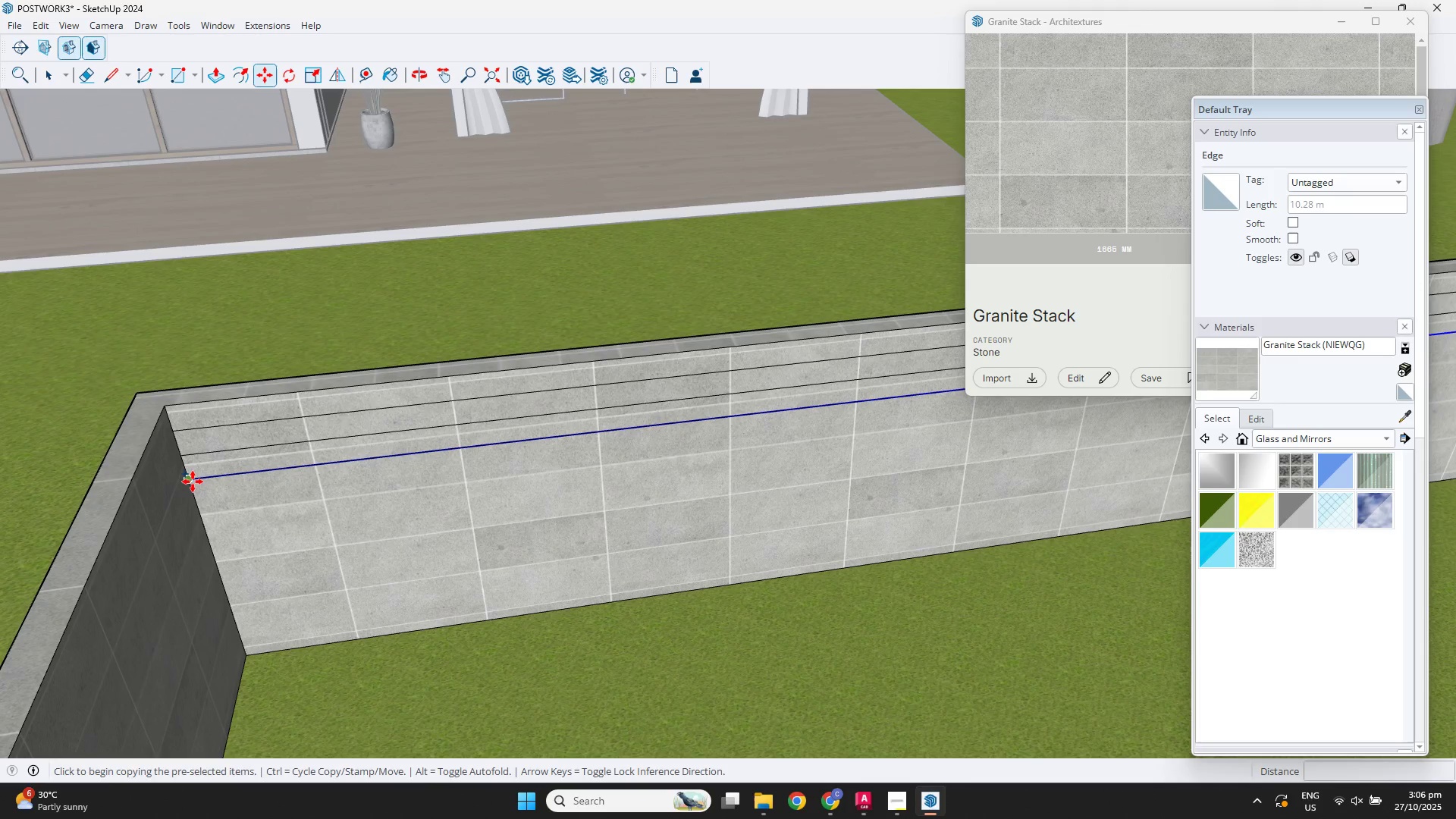 
left_click([193, 482])
 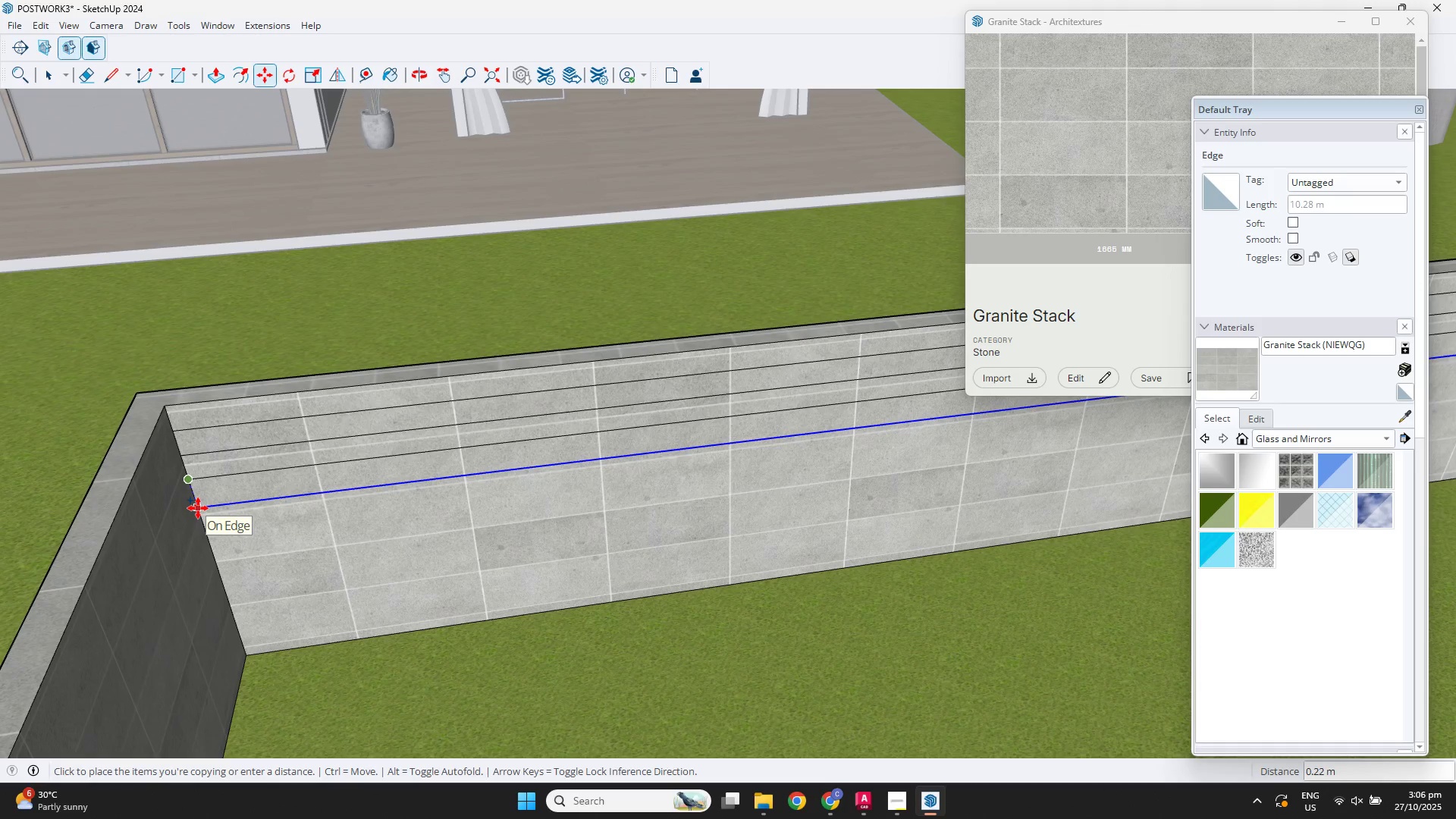 
key(NumpadDecimal)
 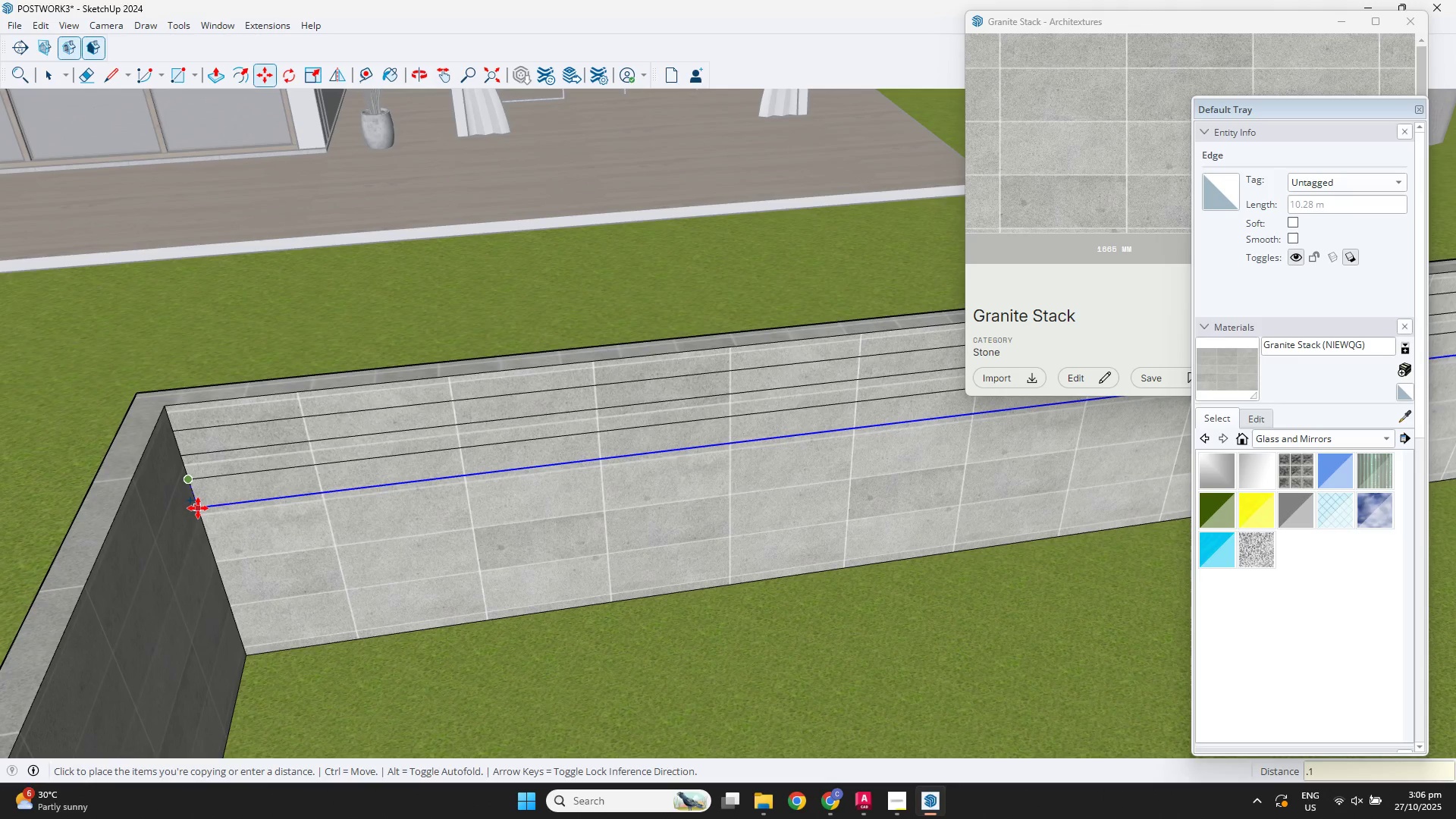 
key(Numpad8)
 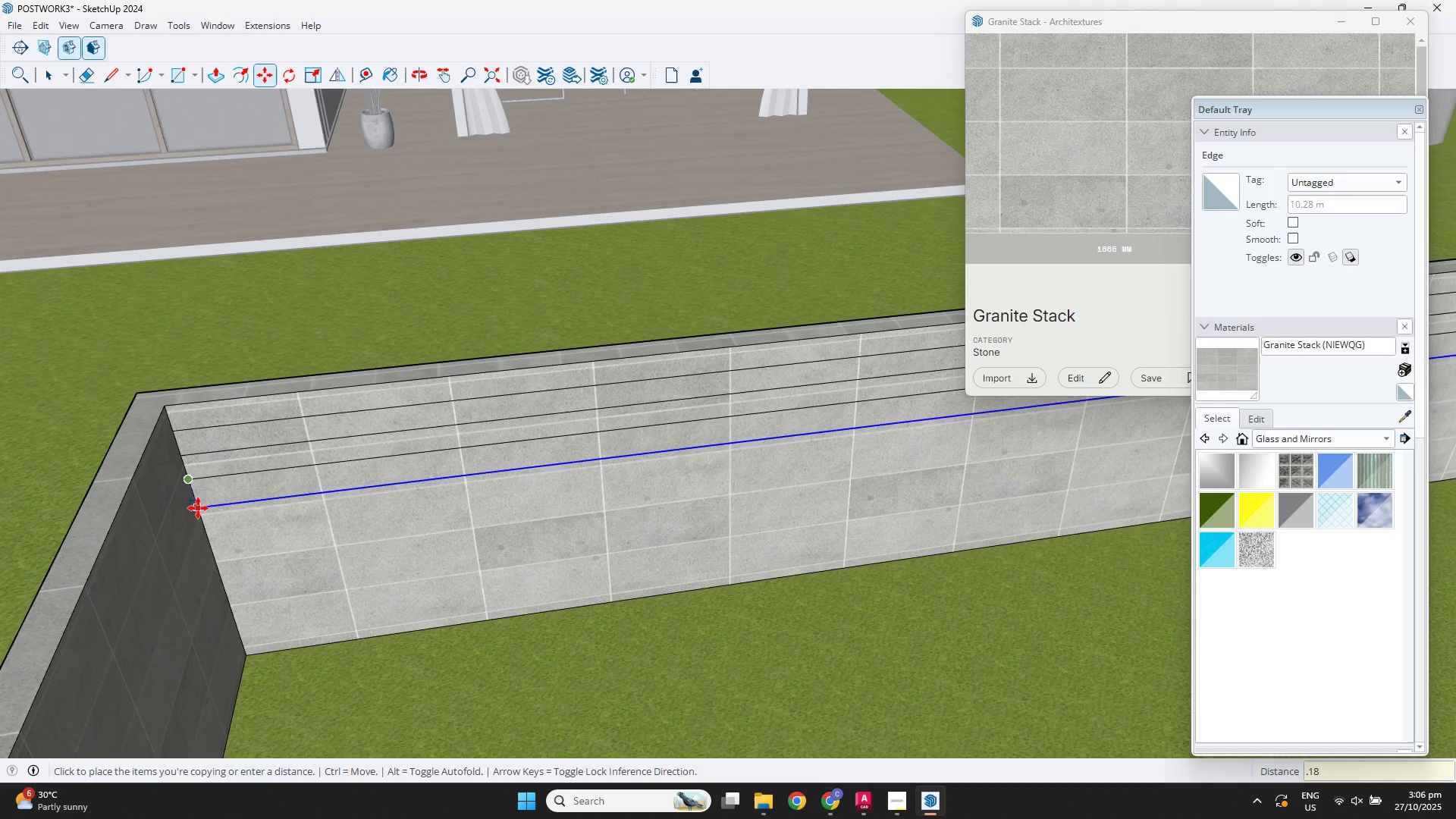 
key(NumpadEnter)
 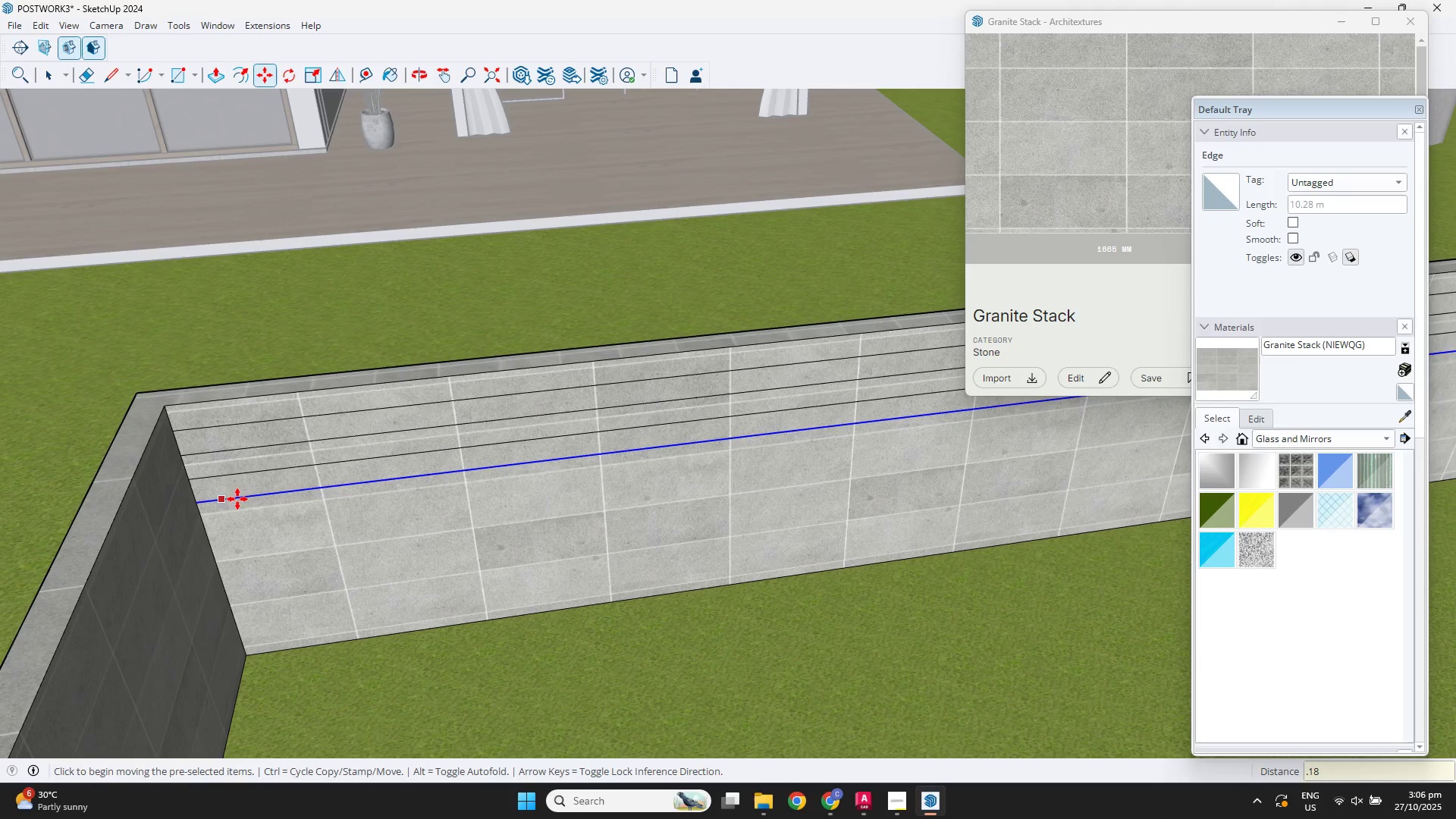 
scroll: coordinate [289, 527], scroll_direction: up, amount: 3.0
 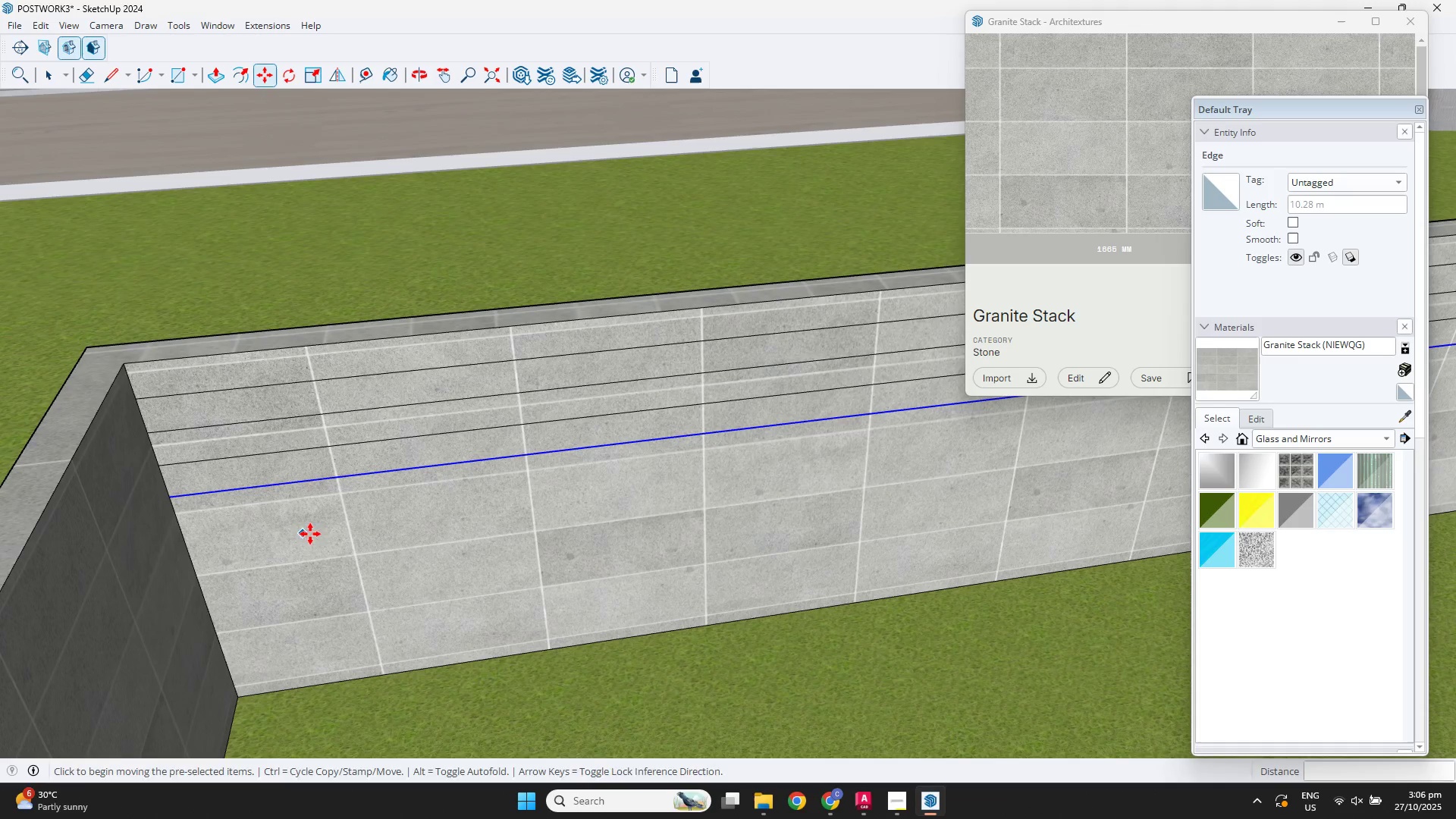 
key(Space)
 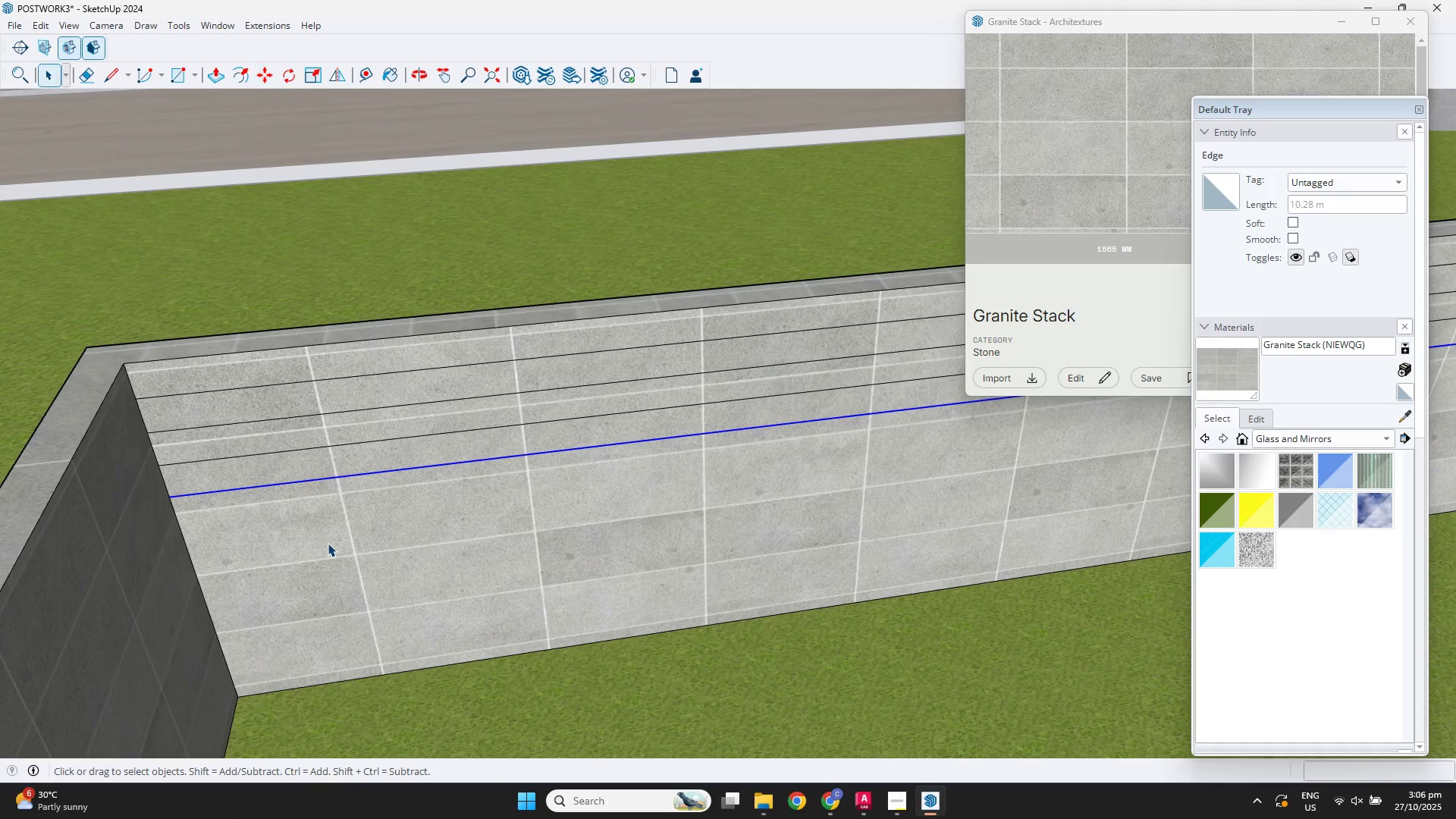 
left_click([328, 543])
 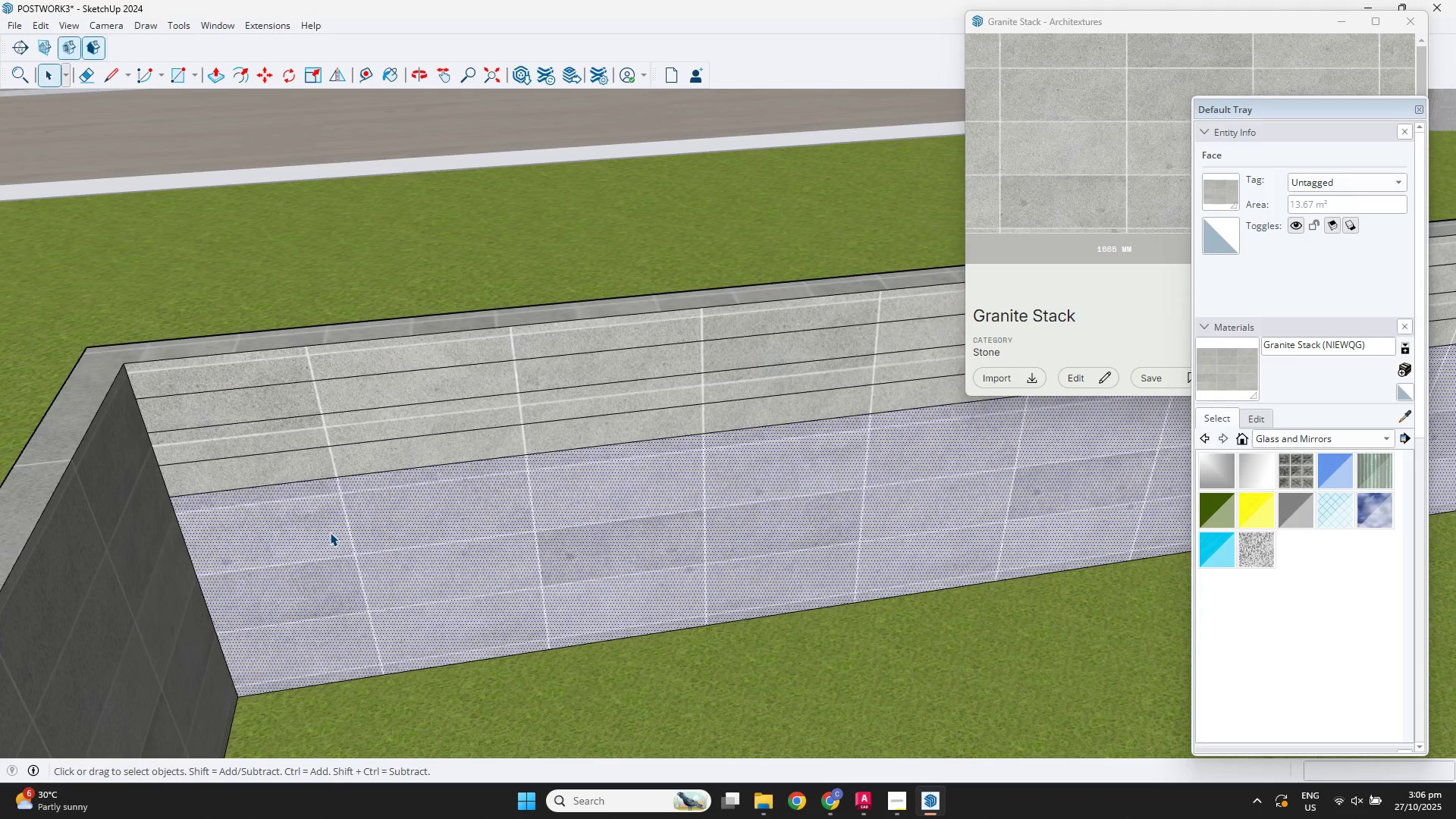 
key(P)
 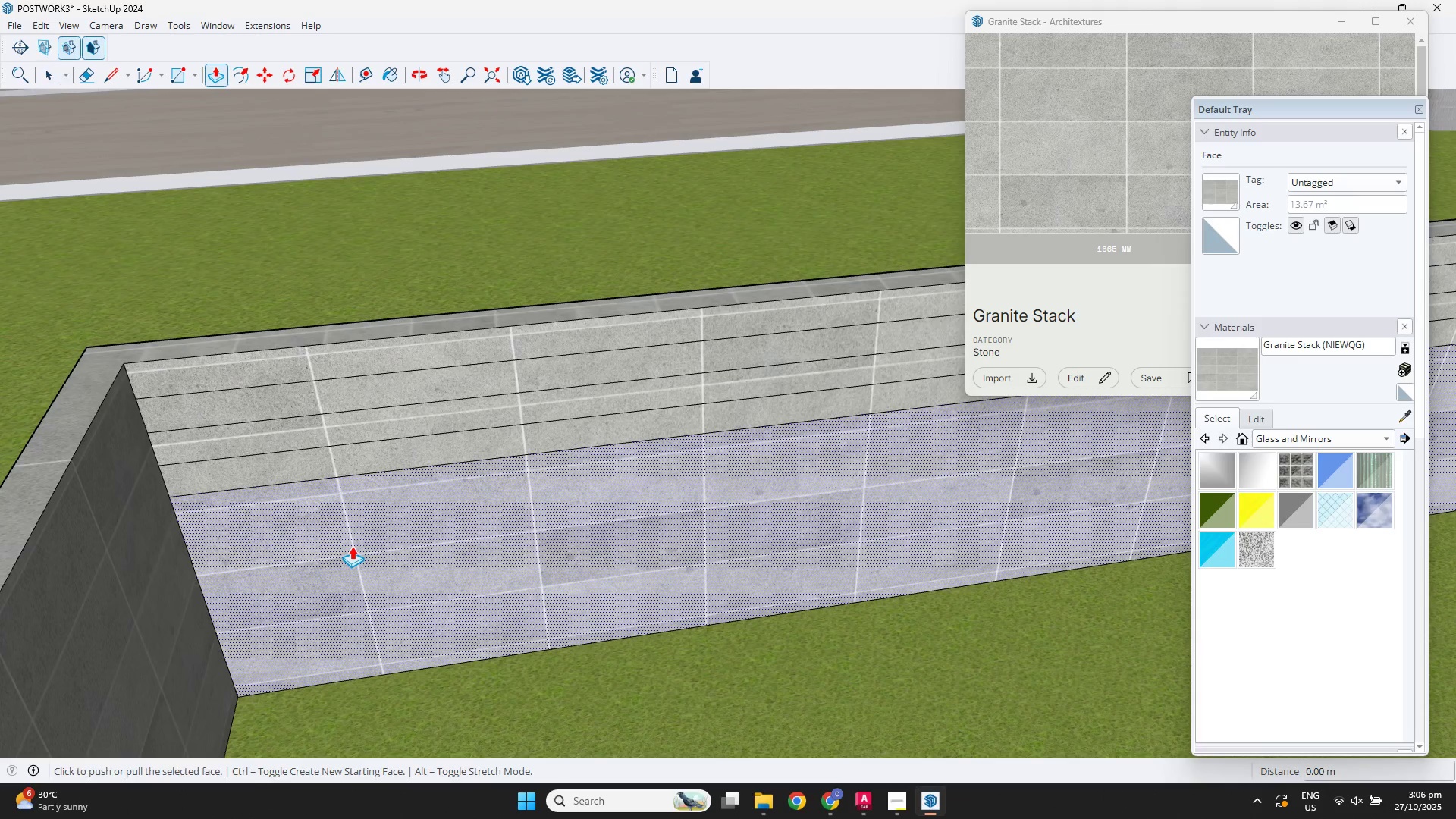 
left_click([352, 546])
 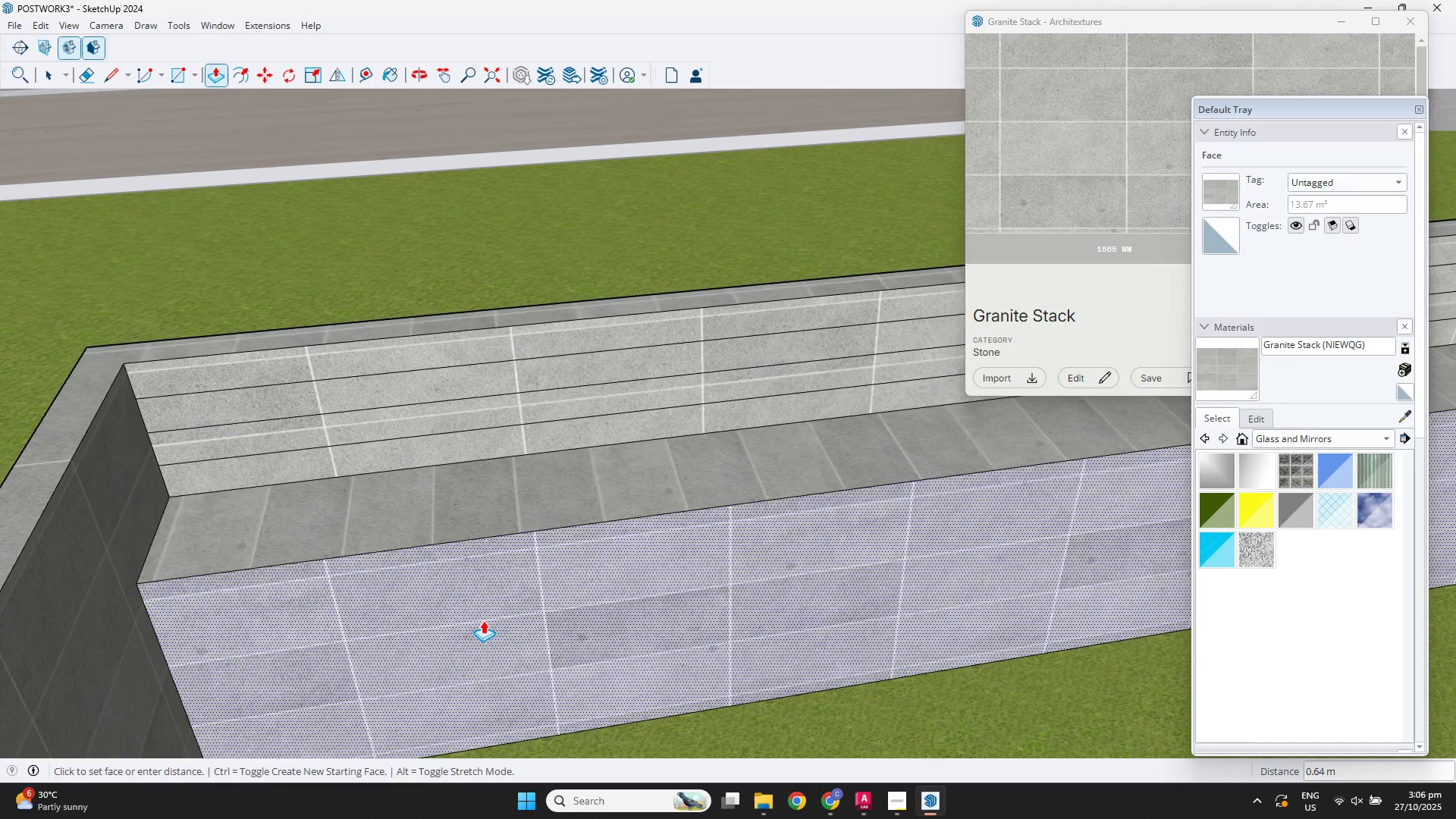 
scroll: coordinate [600, 673], scroll_direction: down, amount: 7.0
 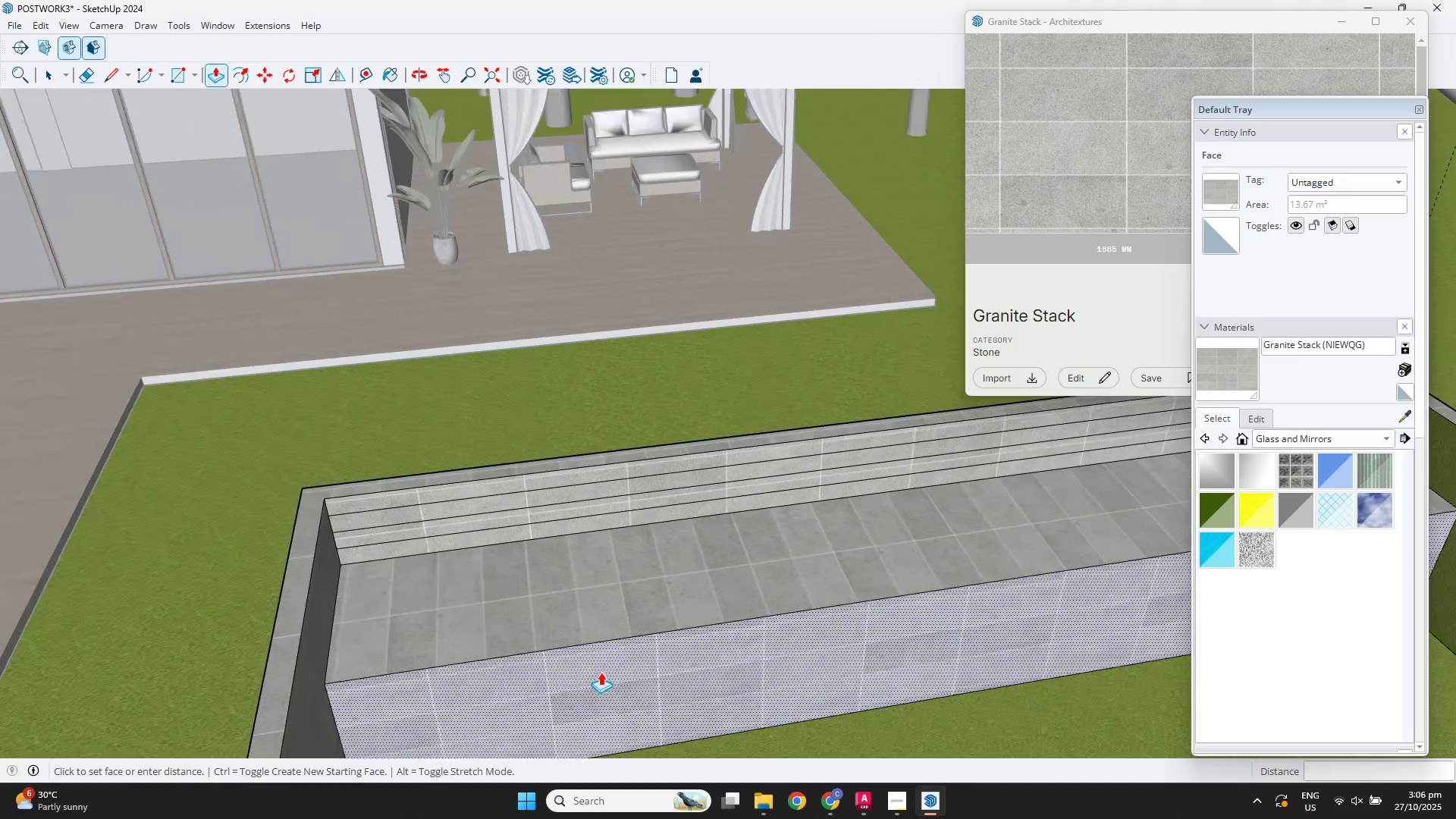 
hold_key(key=ShiftLeft, duration=0.32)
 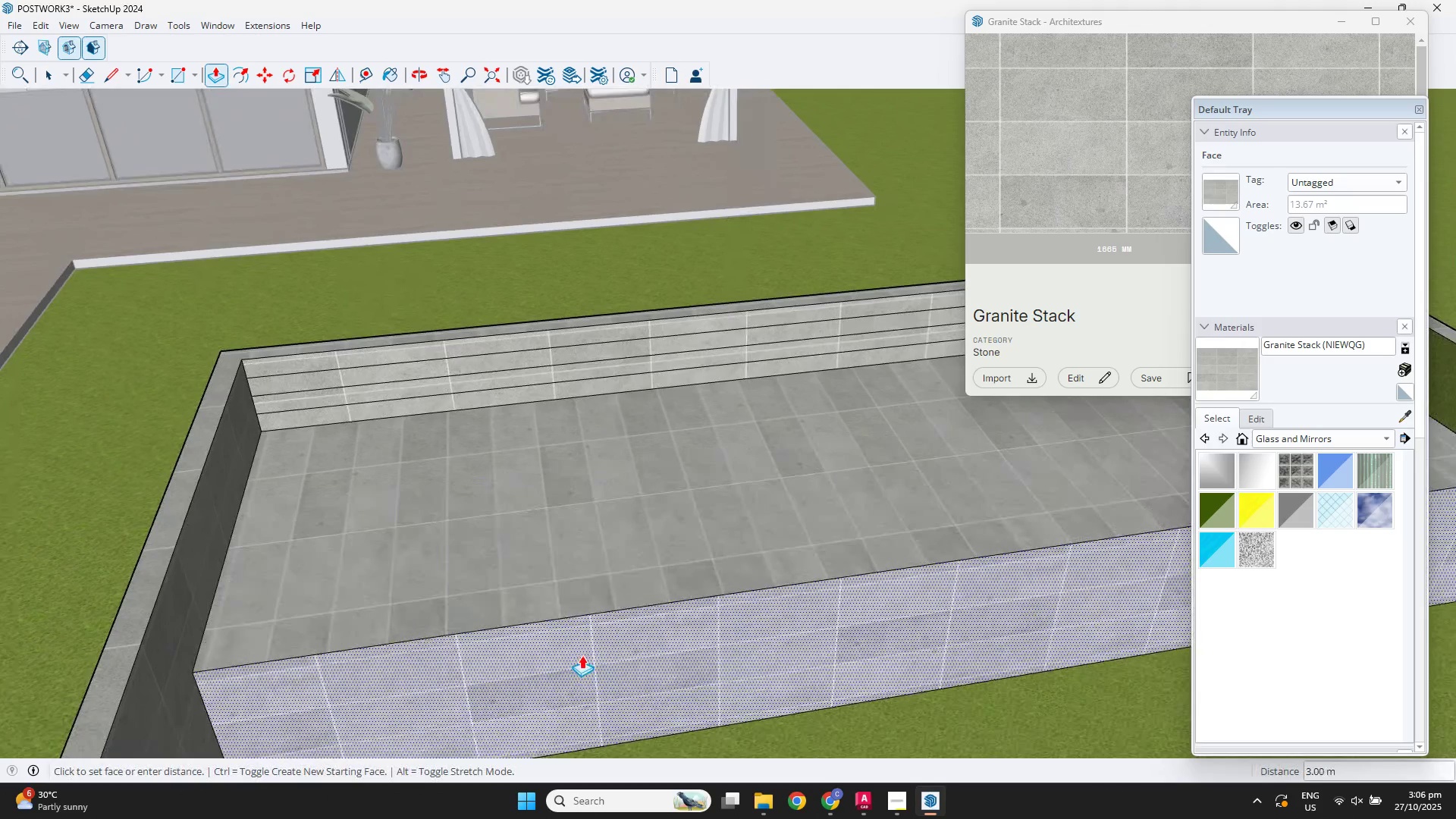 
left_click([582, 655])
 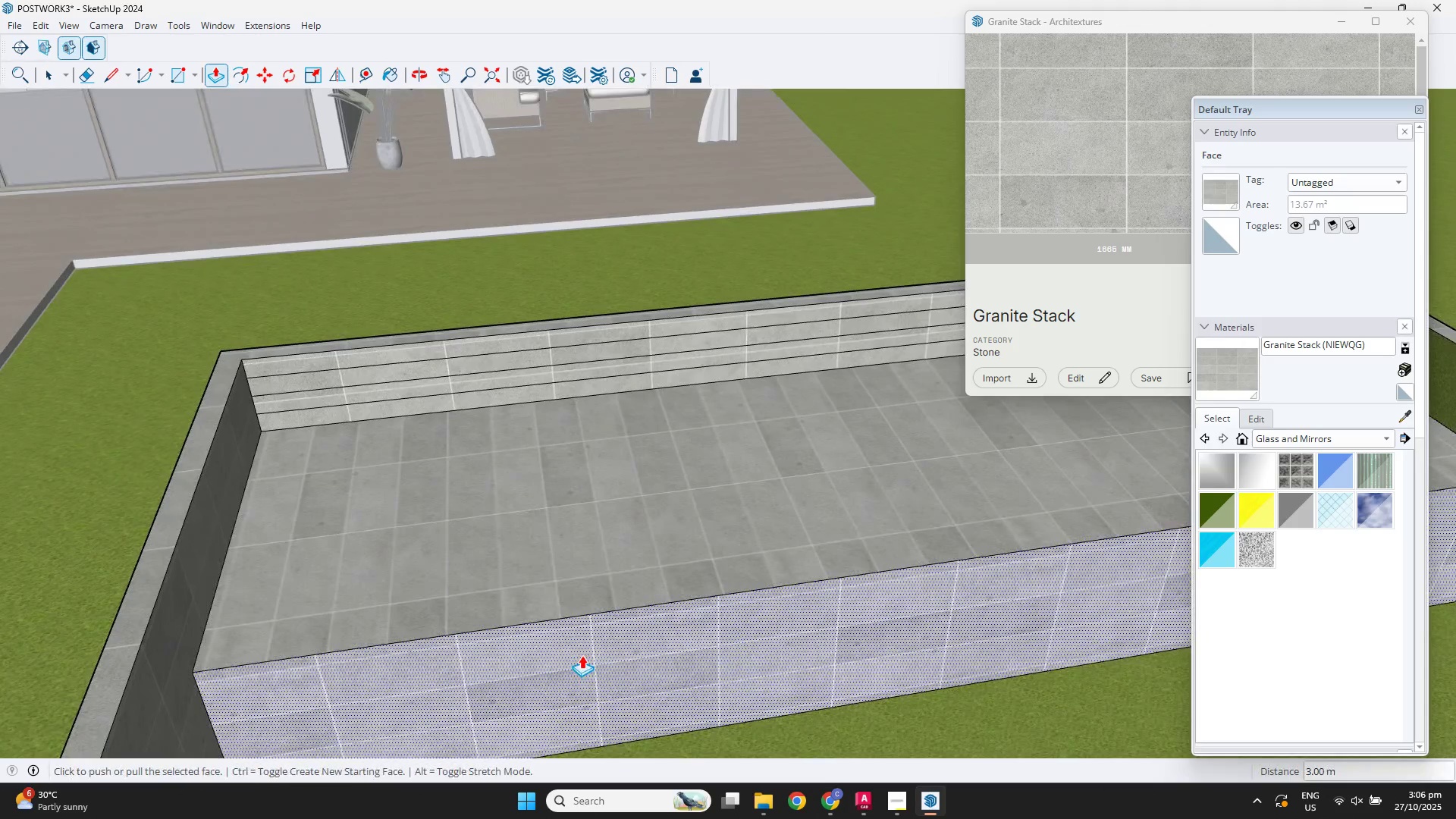 
key(Space)
 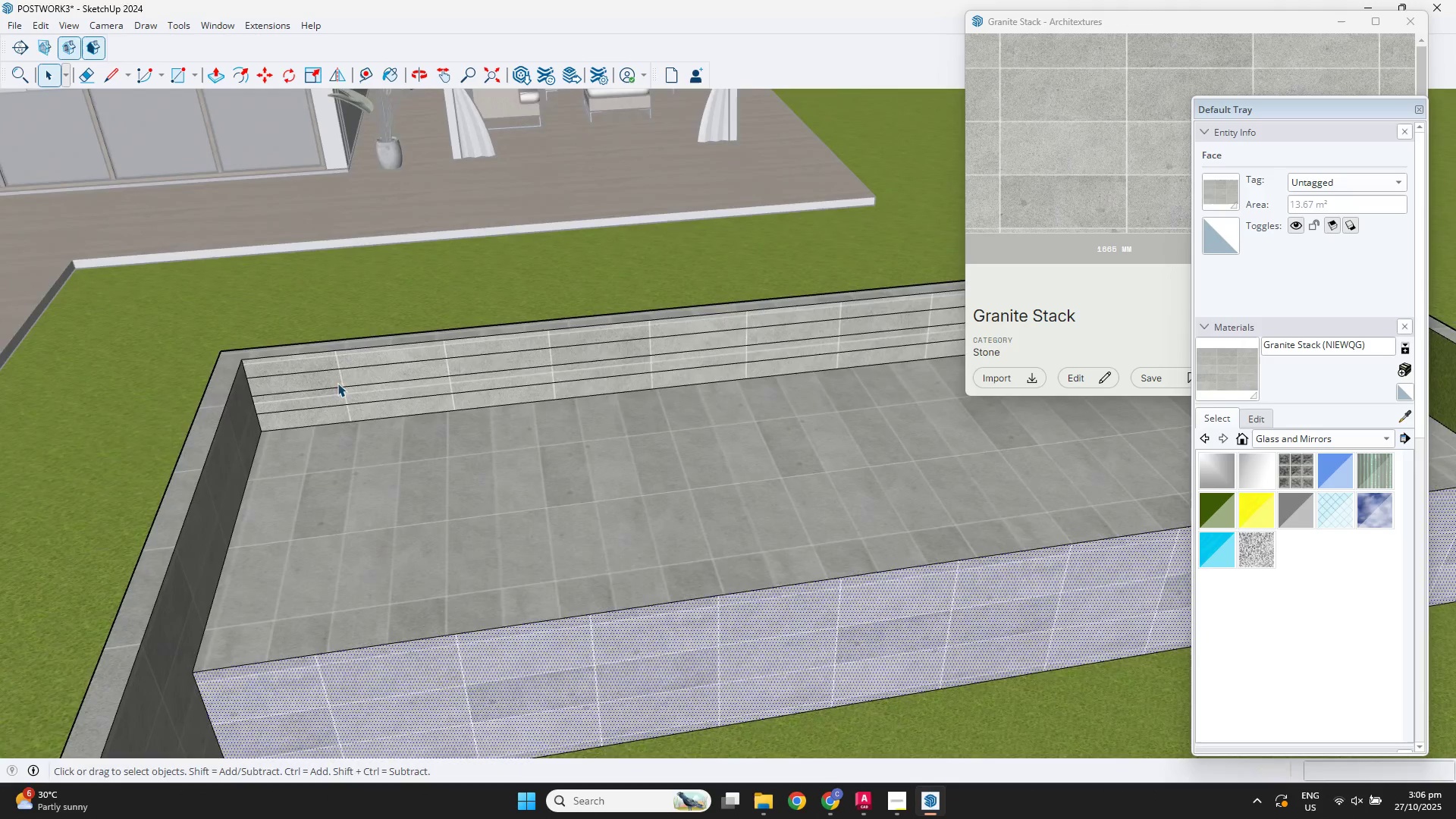 
scroll: coordinate [322, 371], scroll_direction: up, amount: 3.0
 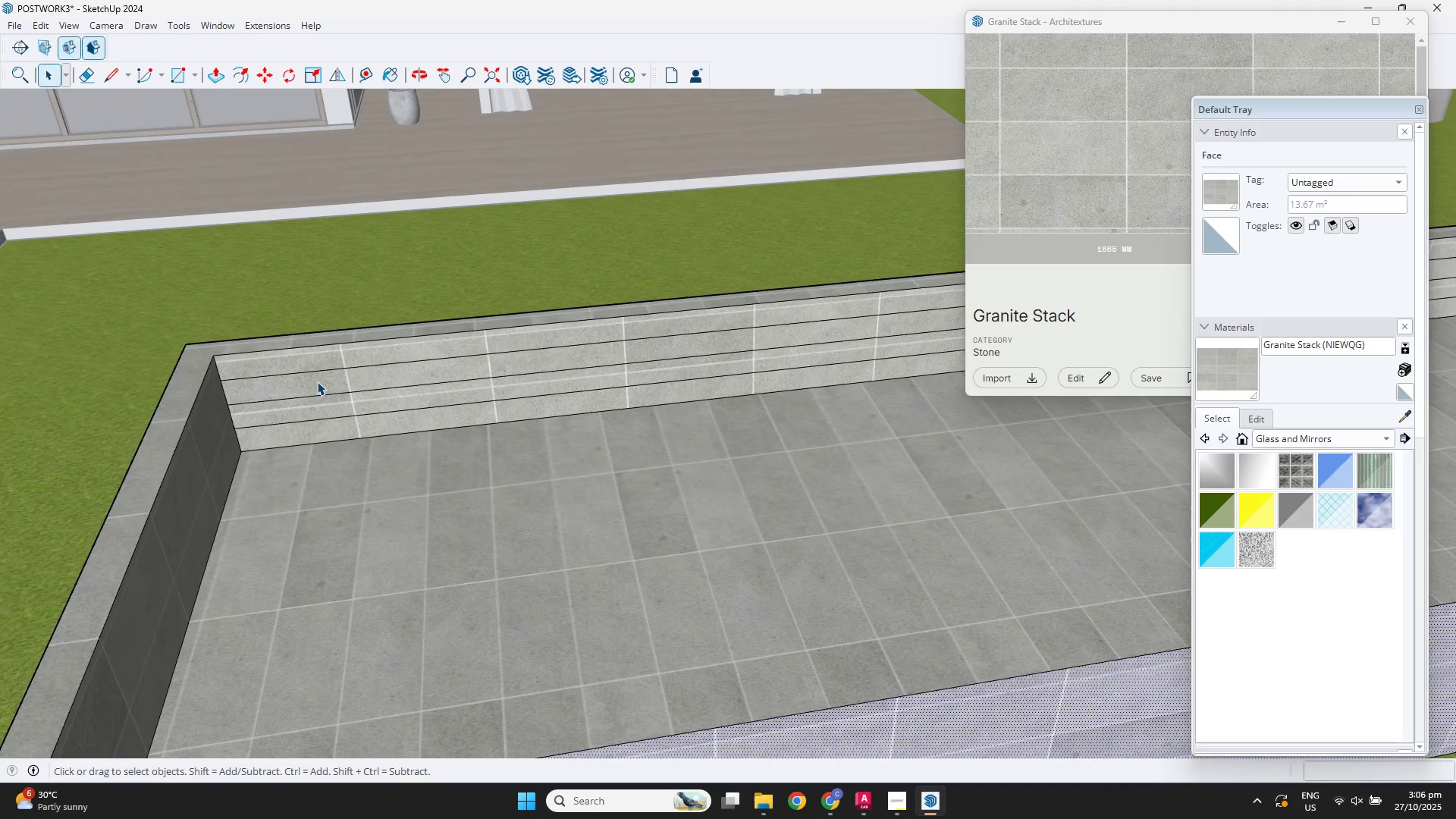 
left_click([317, 381])
 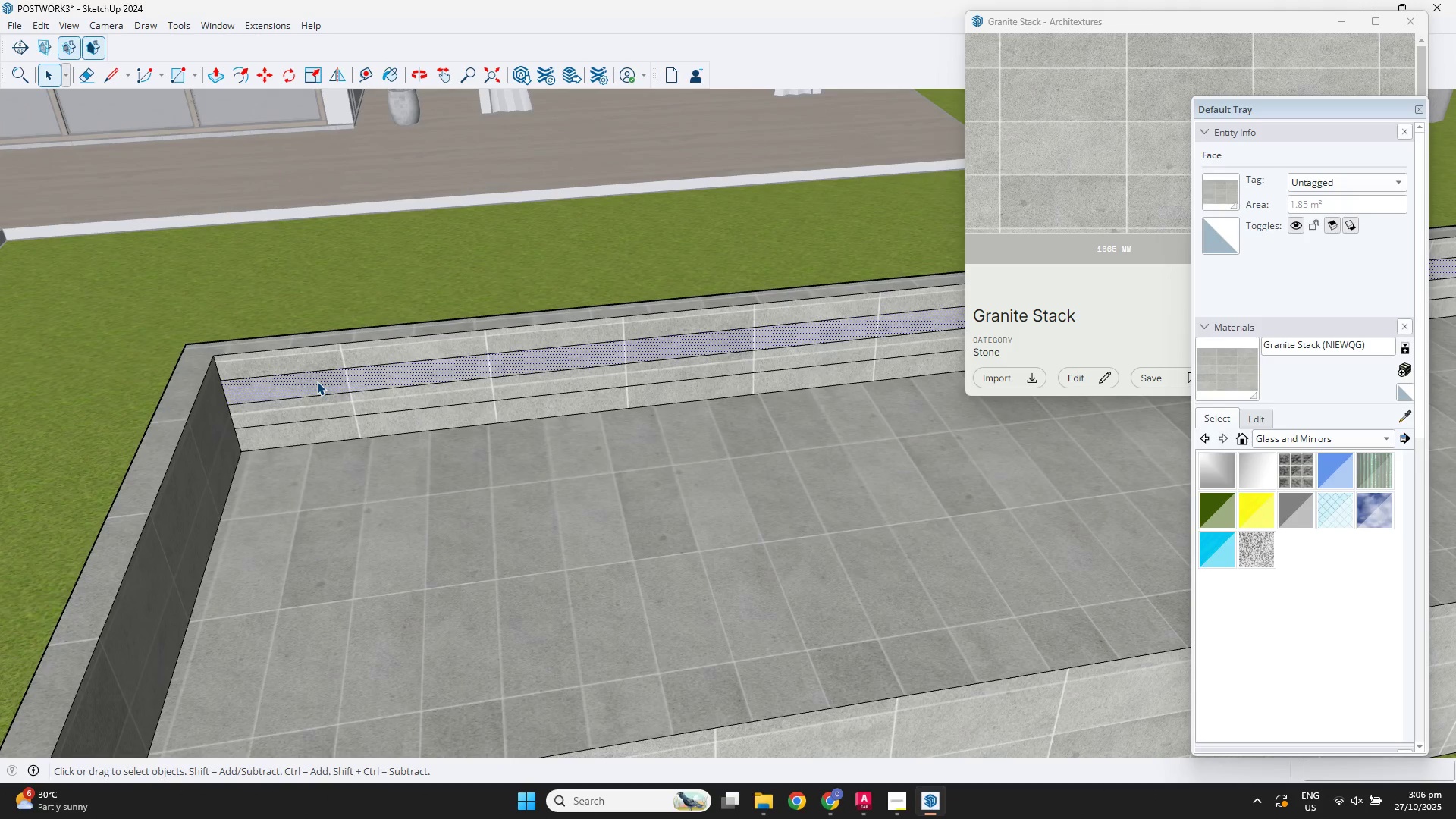 
key(P)
 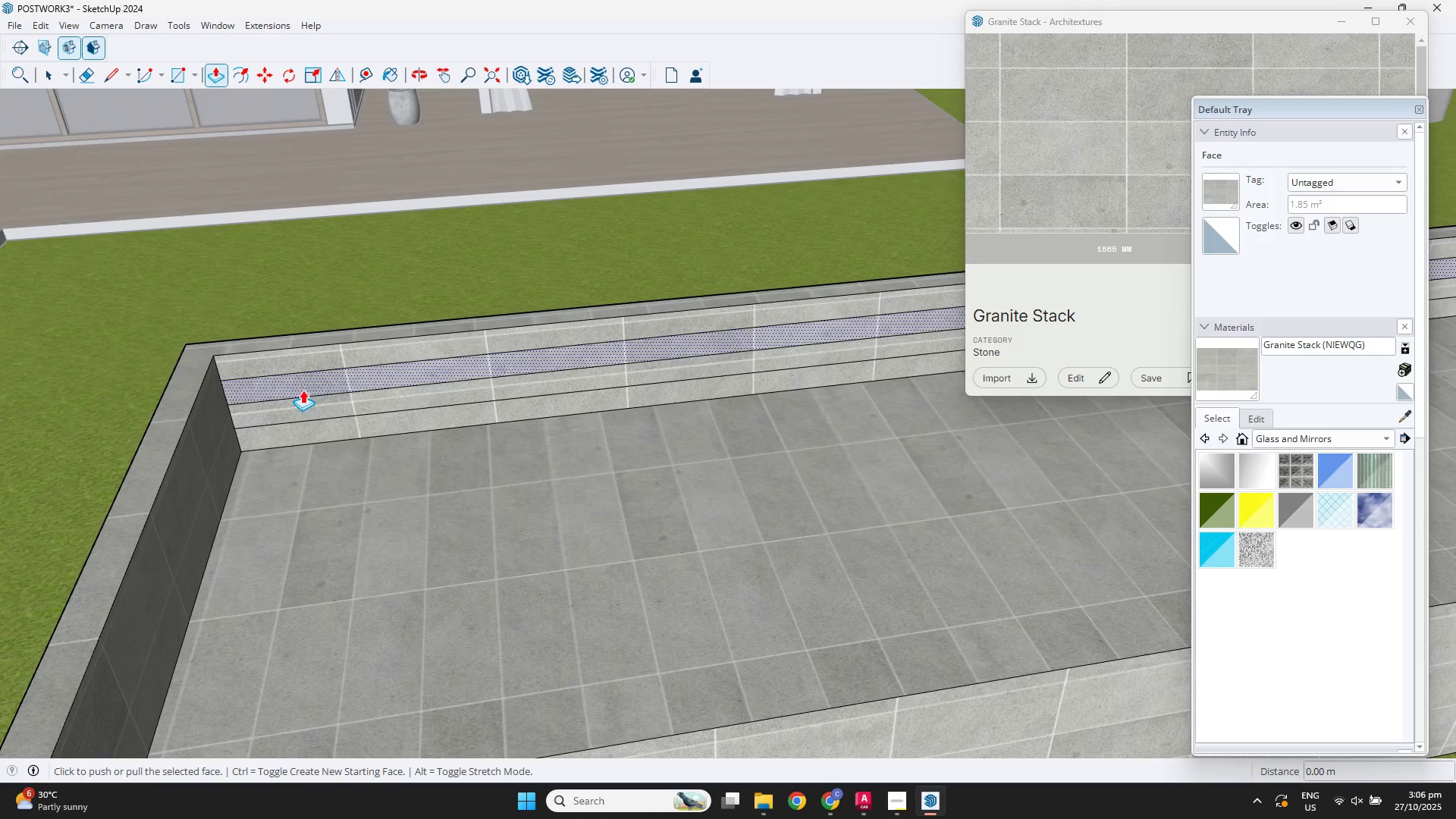 
double_click([297, 383])
 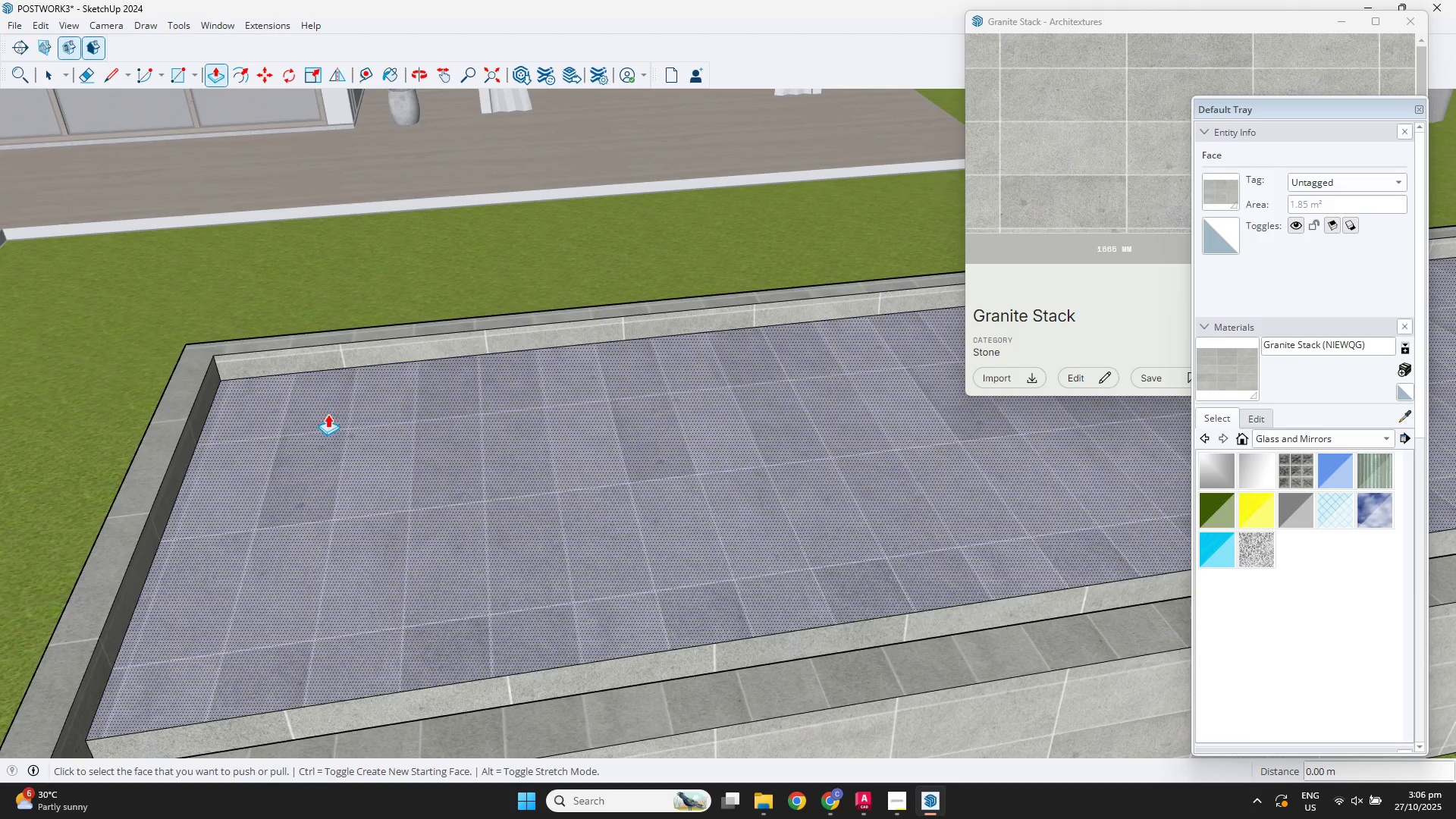 
scroll: coordinate [377, 460], scroll_direction: down, amount: 2.0
 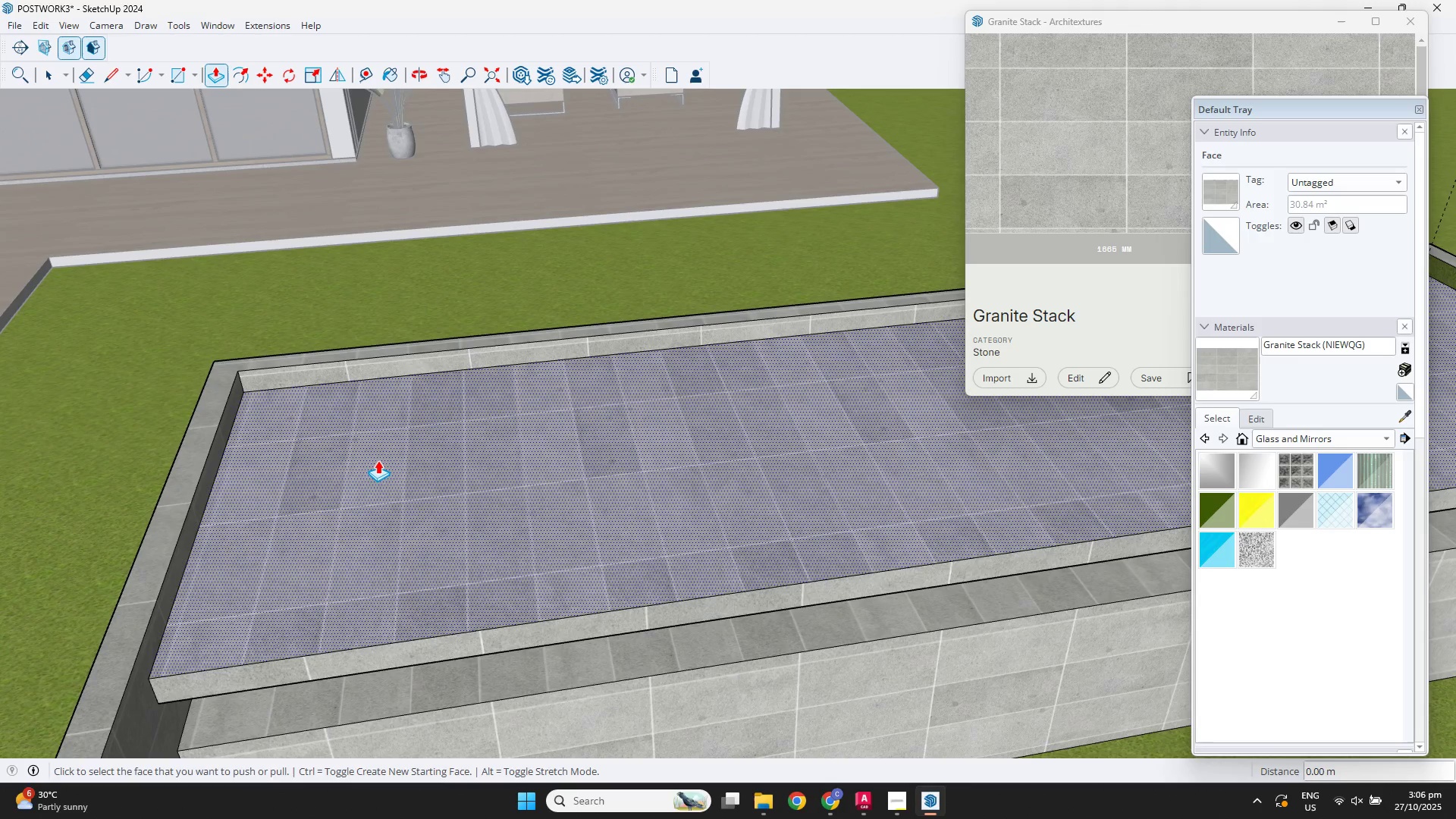 
key(Control+ControlLeft)
 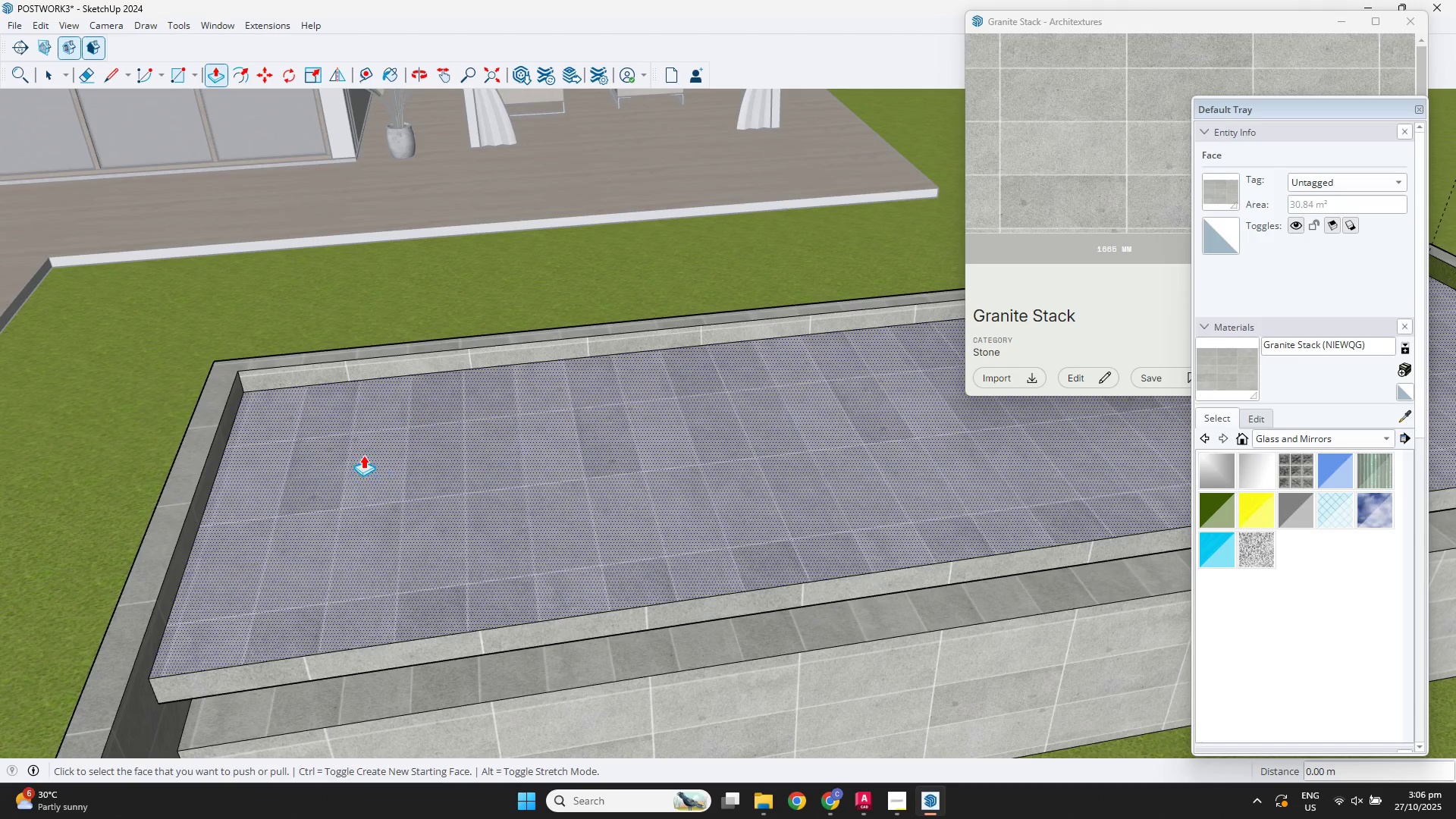 
key(Control+Z)
 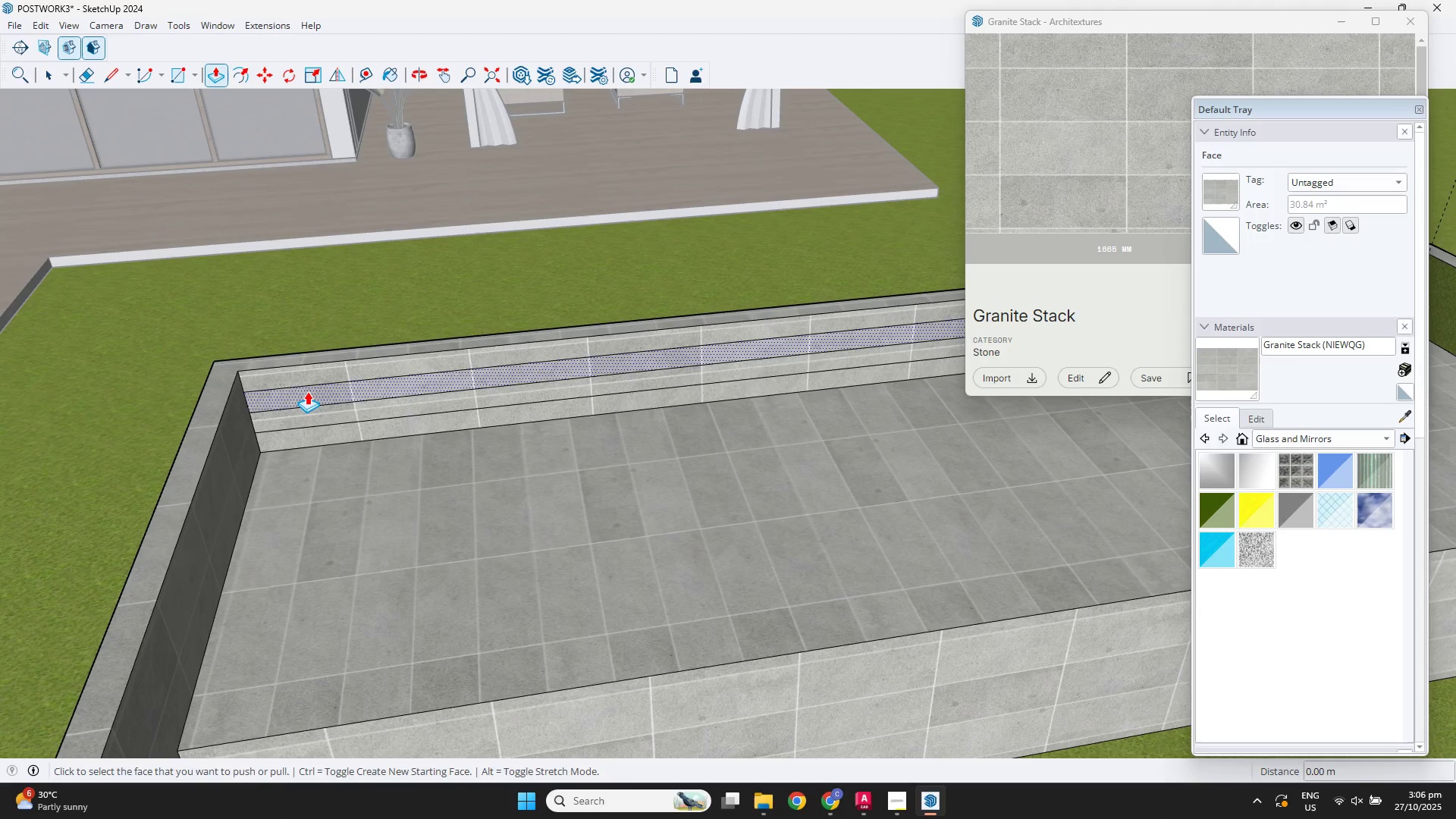 
left_click([307, 391])
 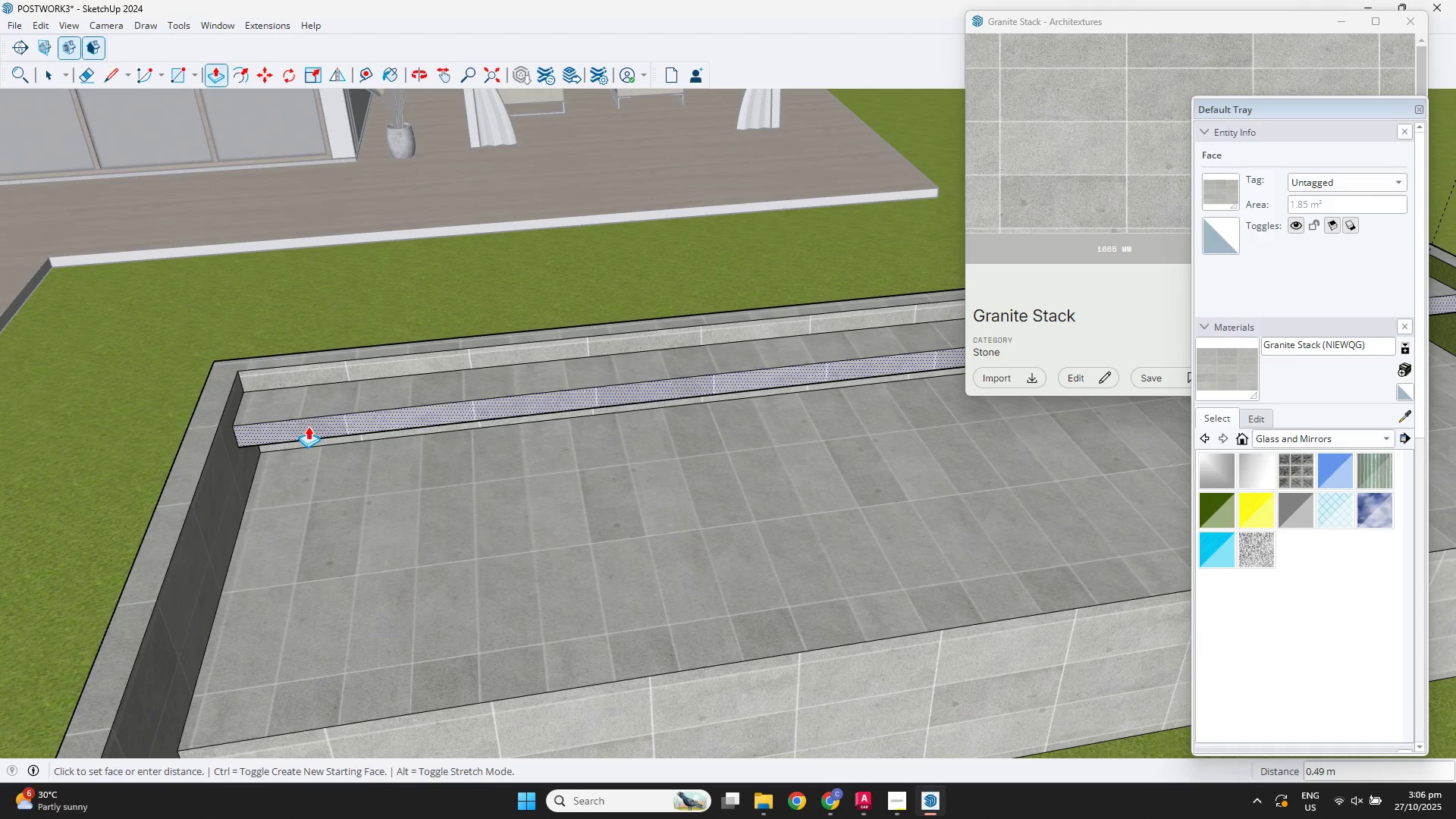 
key(NumpadDecimal)
 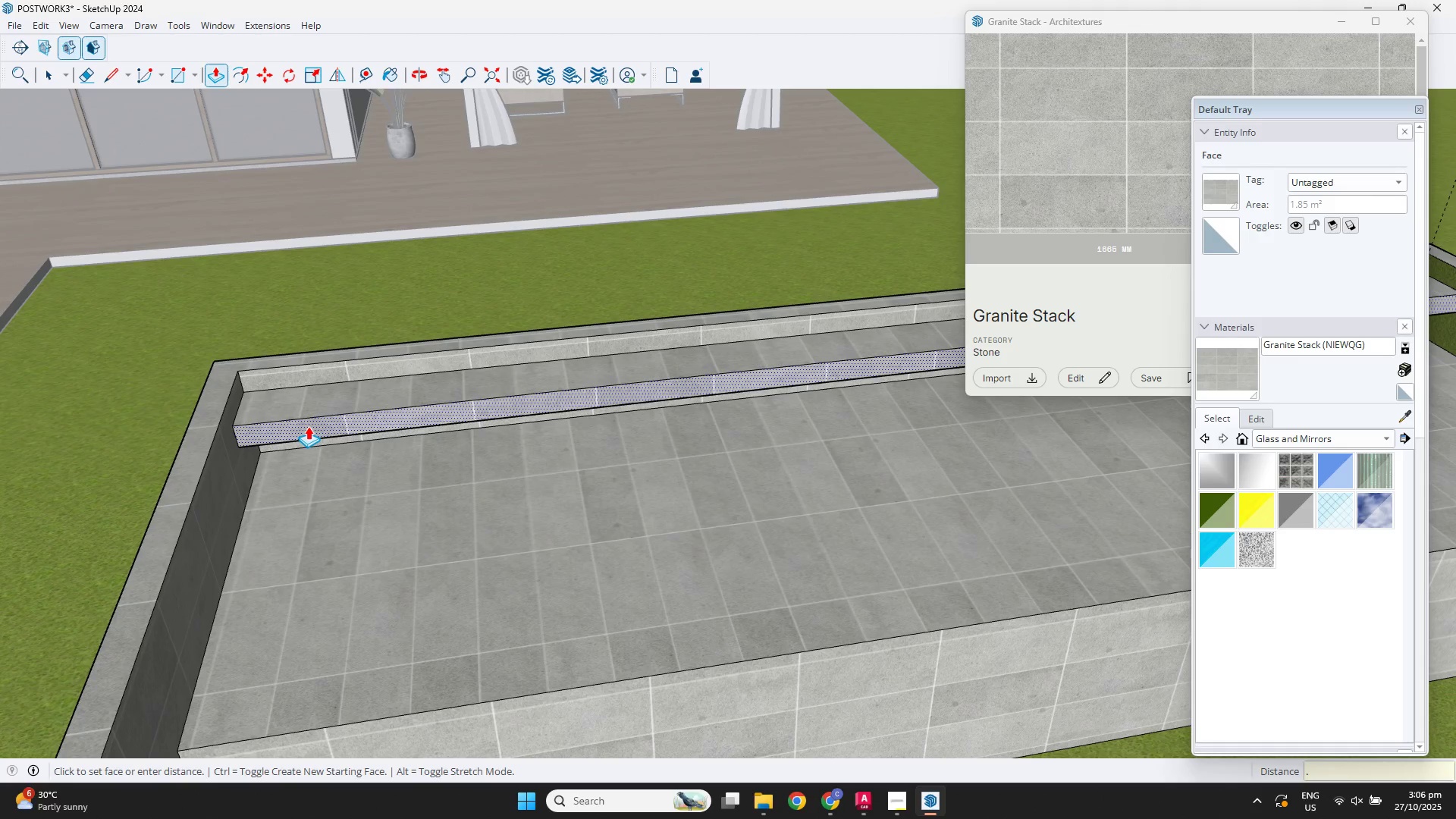 
key(Numpad3)
 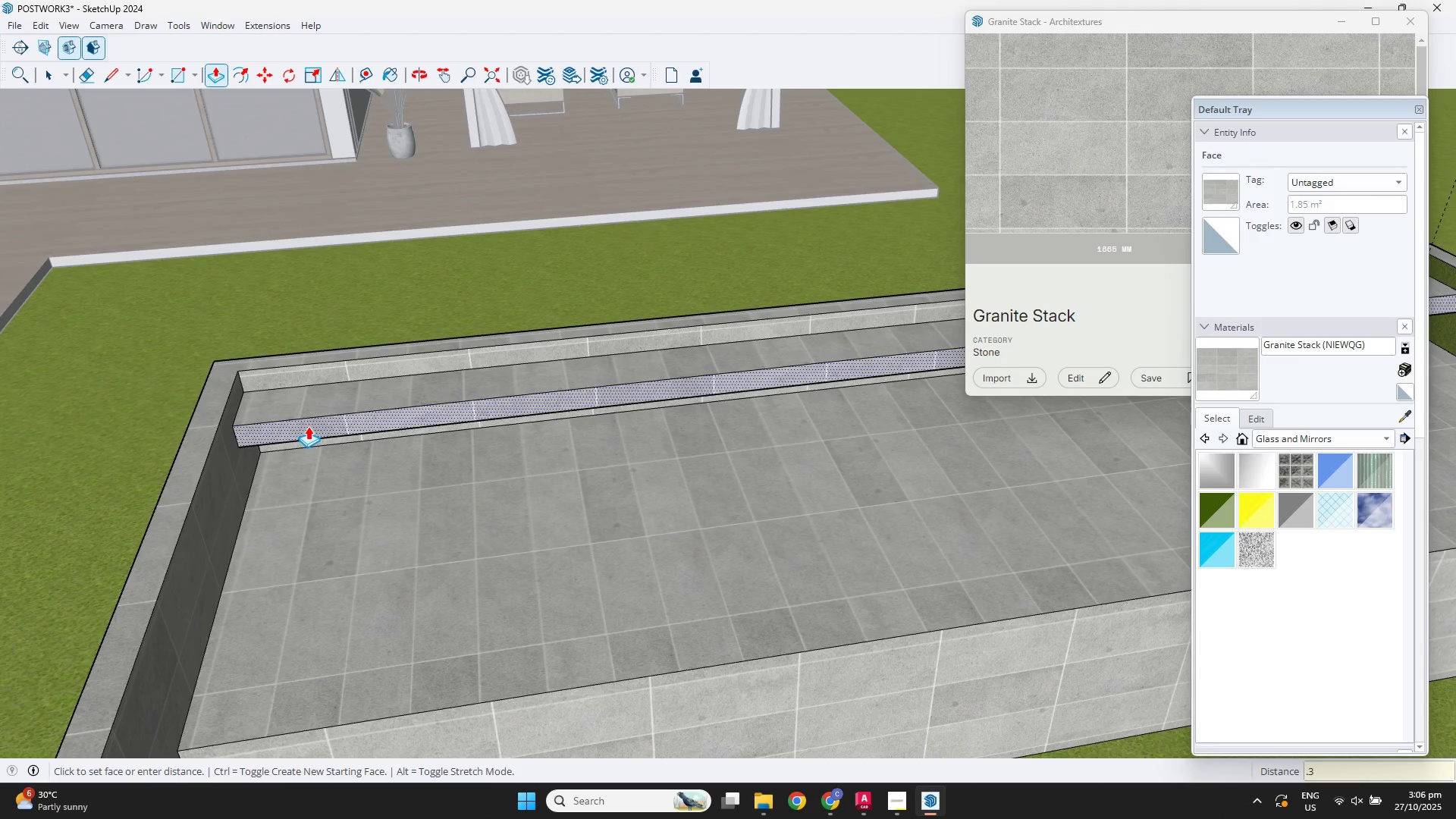 
key(NumpadEnter)
 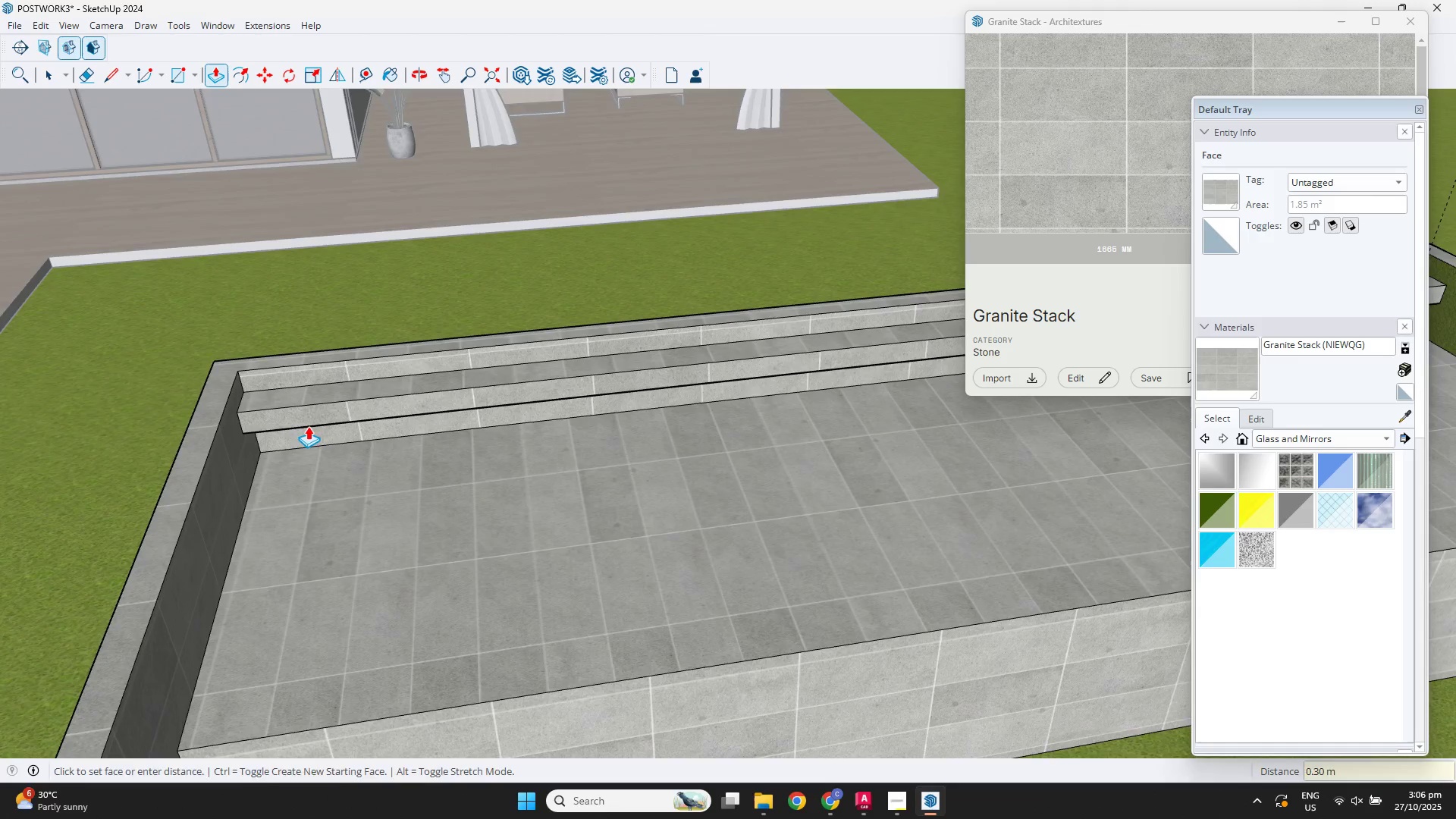 
scroll: coordinate [300, 295], scroll_direction: up, amount: 9.0
 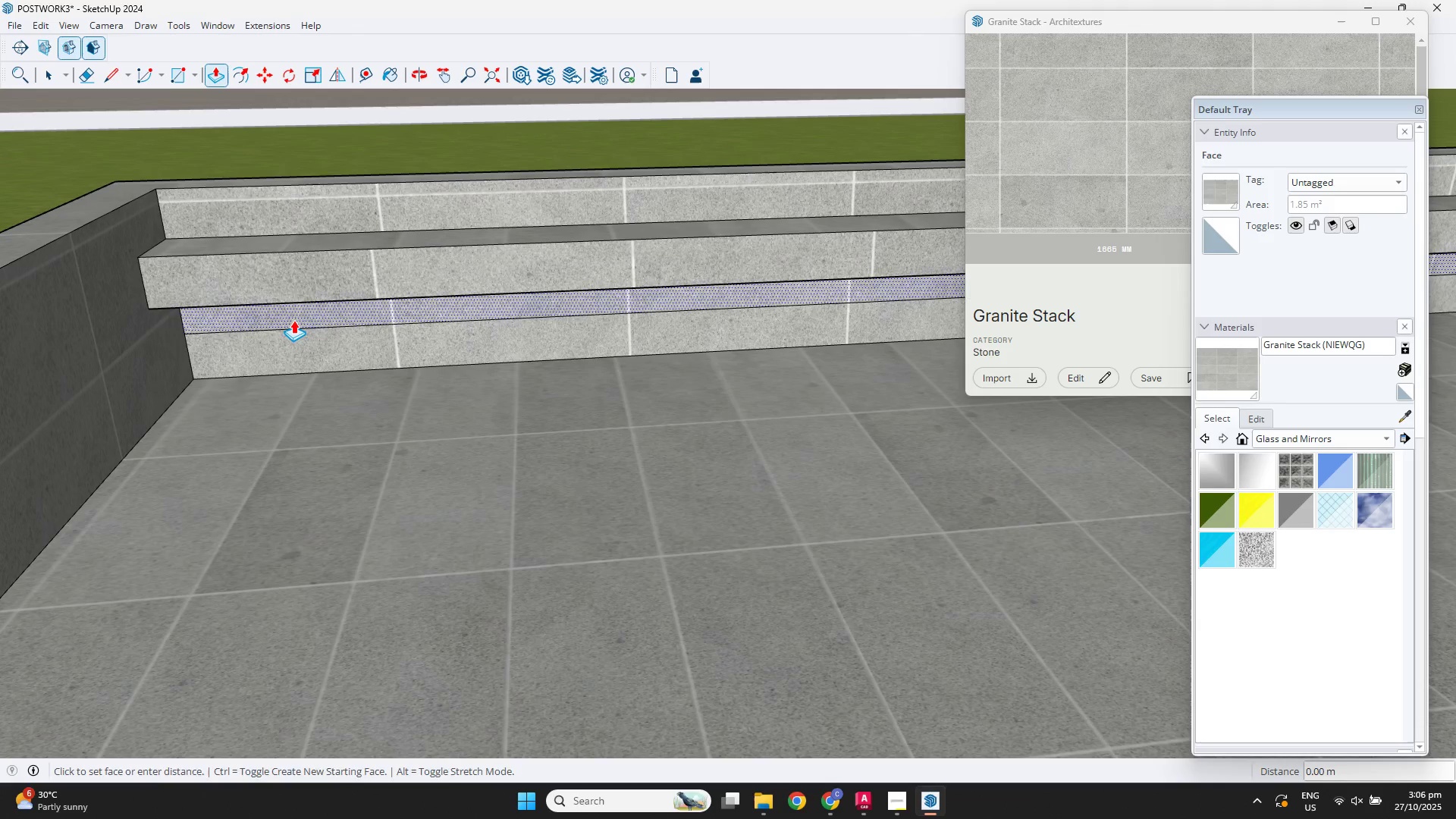 
double_click([293, 320])
 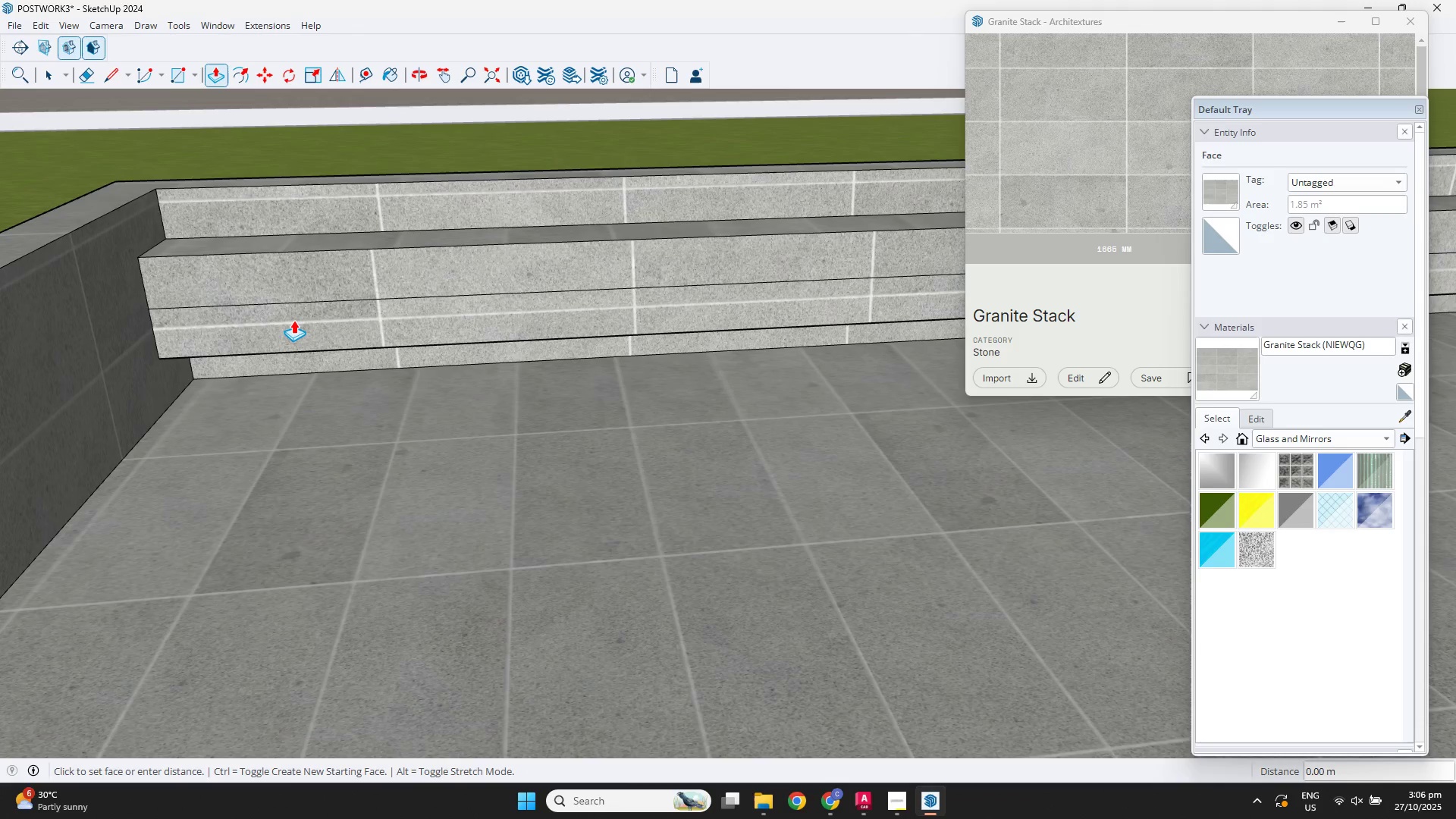 
triple_click([293, 320])
 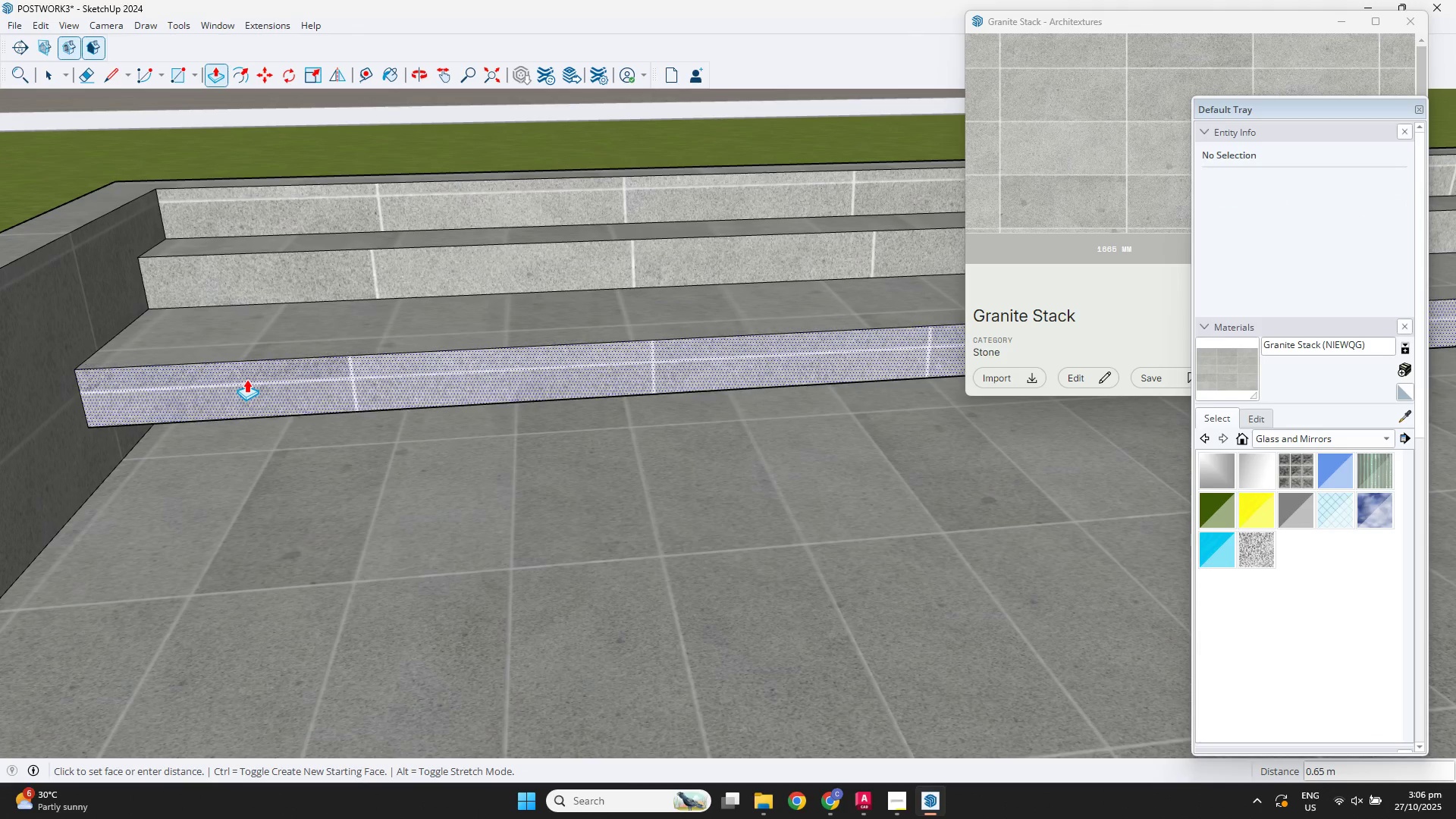 
key(NumpadDecimal)
 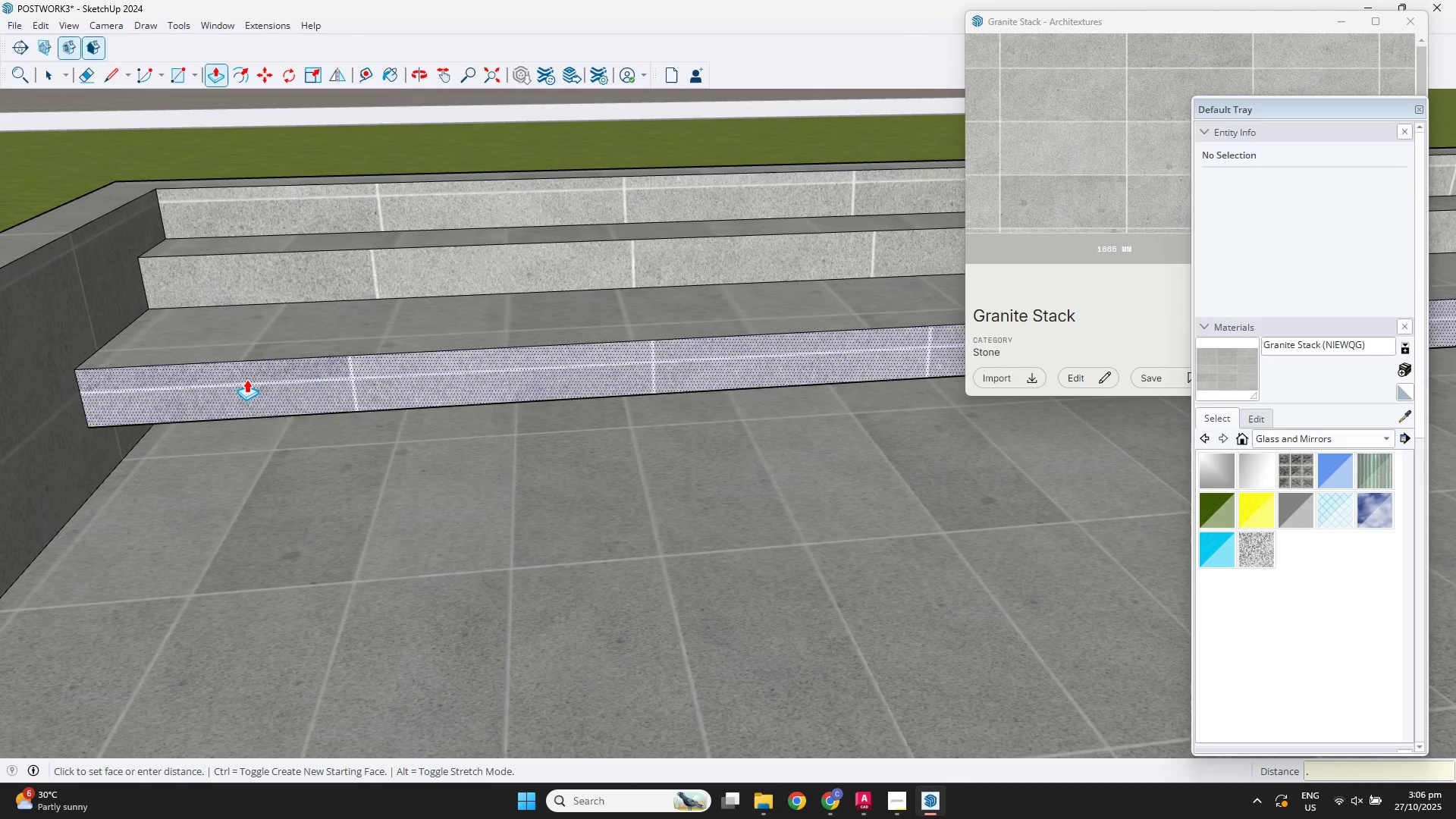 
key(Numpad3)
 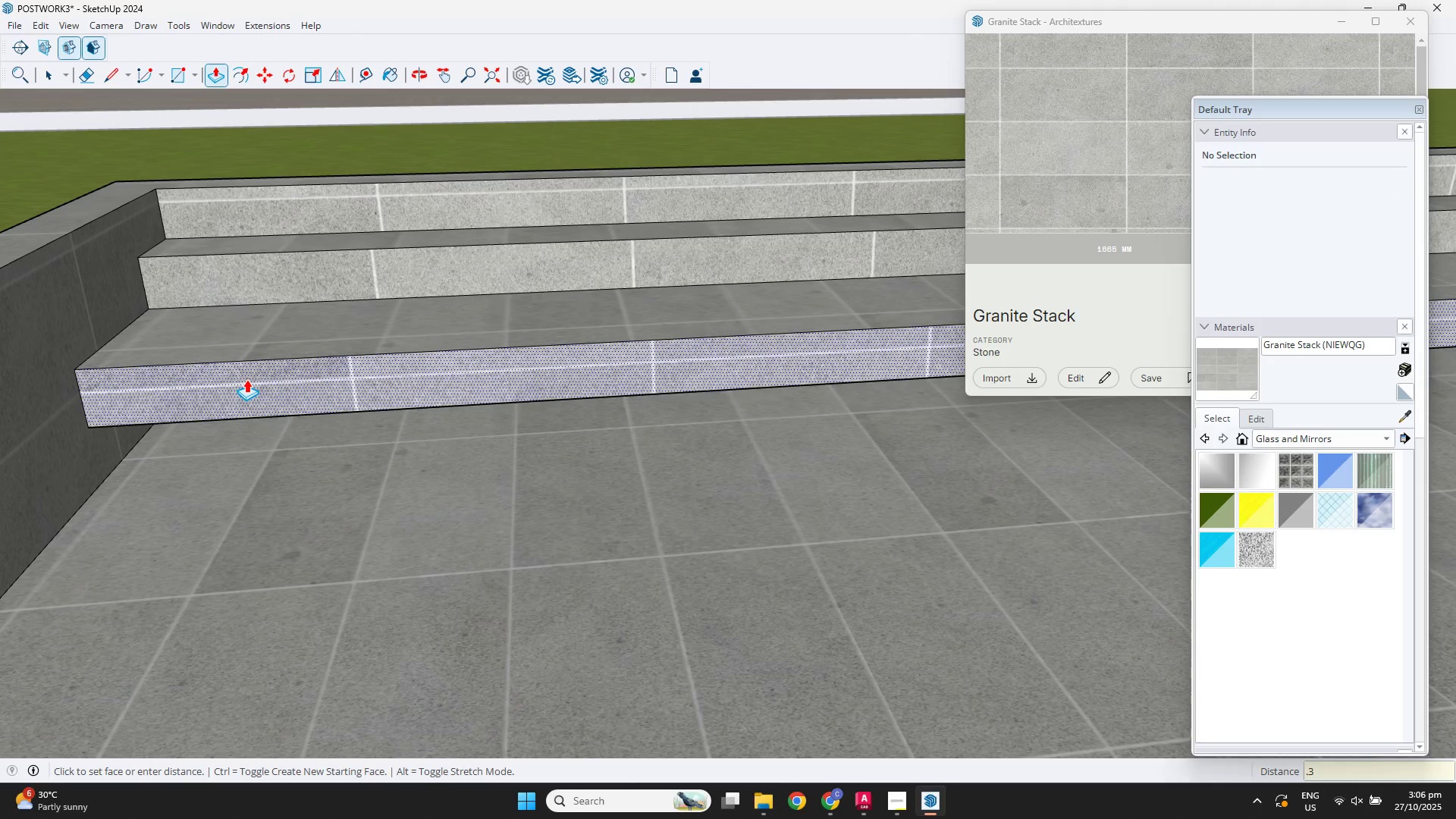 
key(NumpadEnter)
 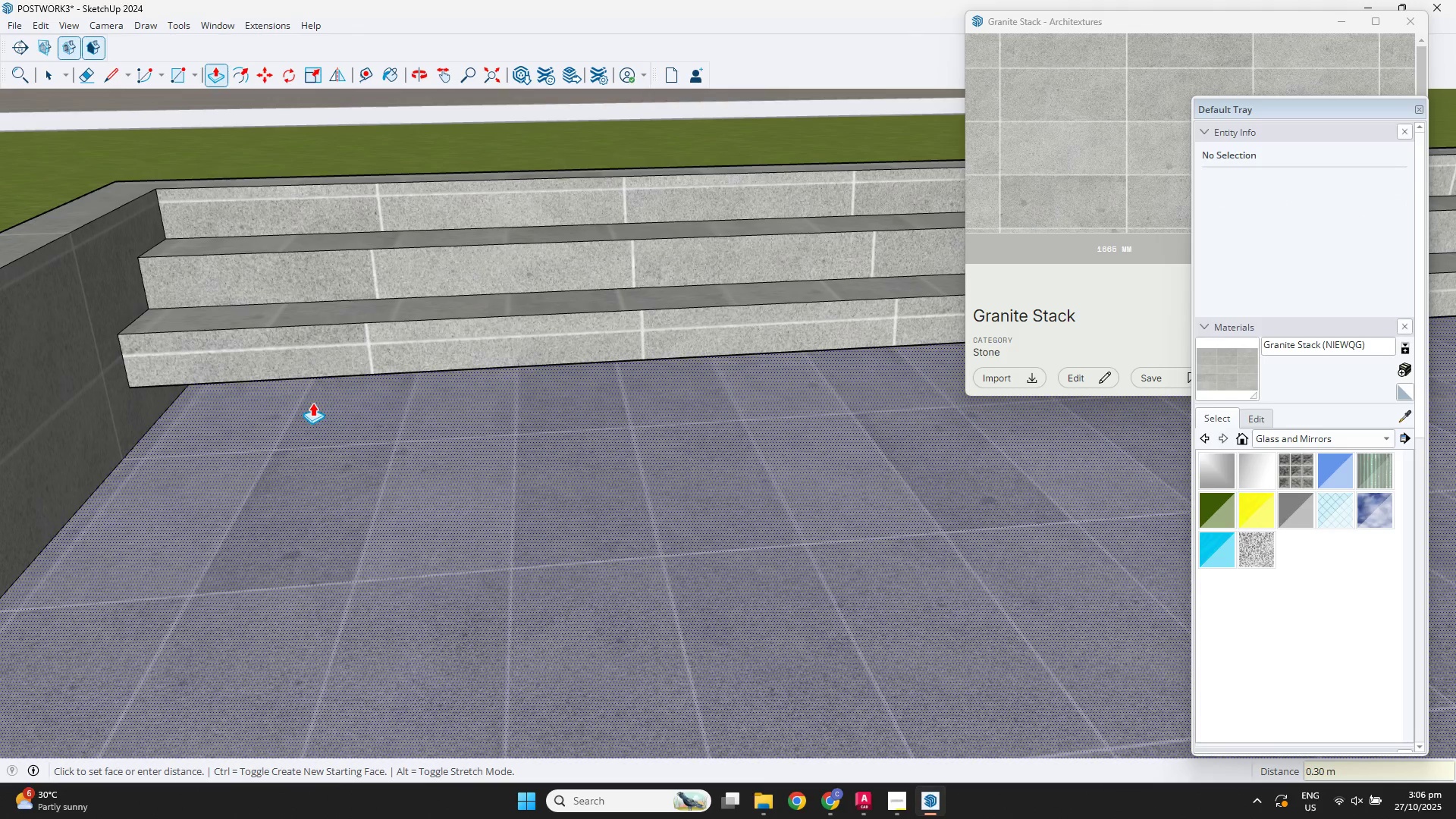 
scroll: coordinate [312, 403], scroll_direction: up, amount: 3.0
 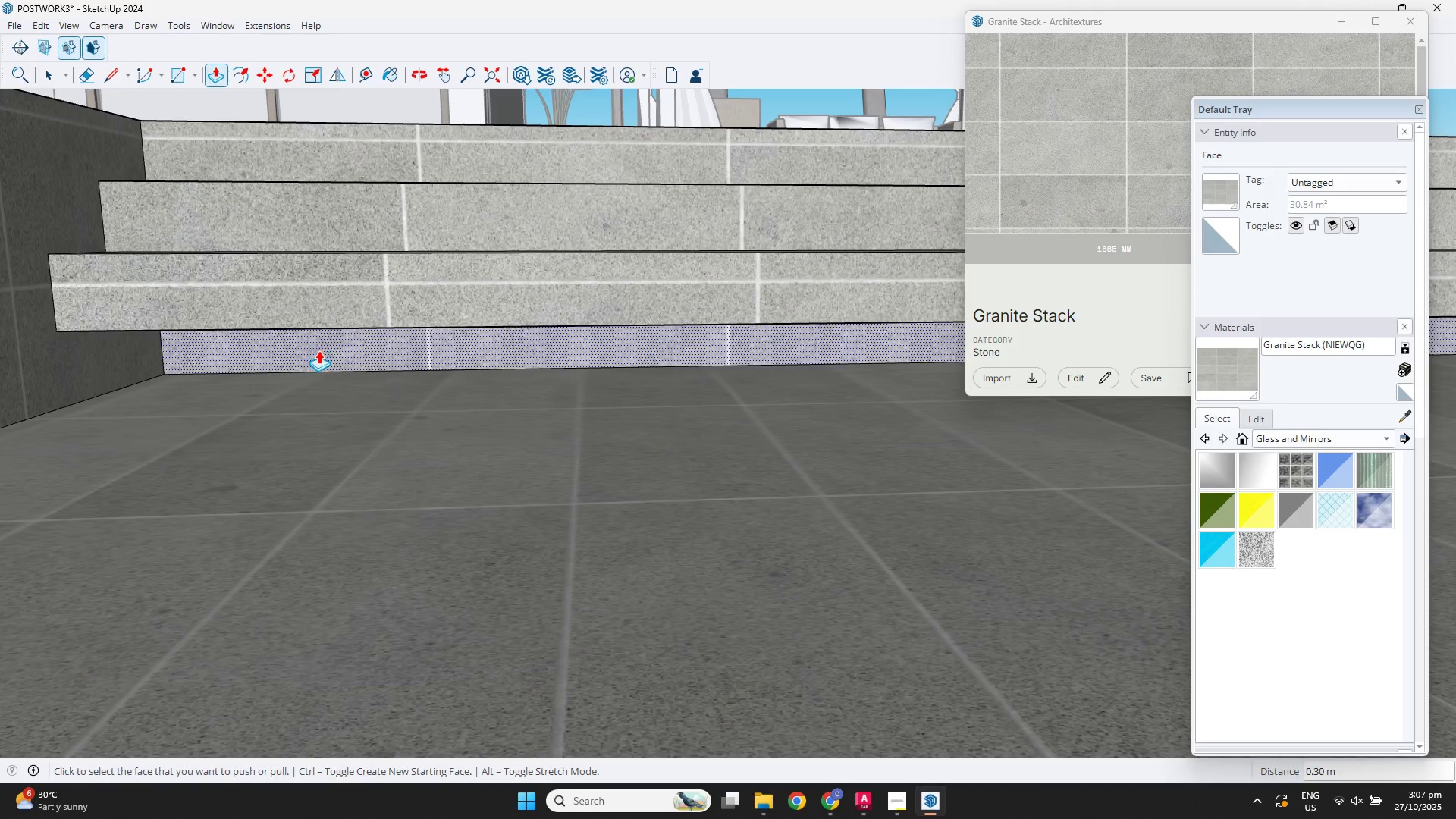 
double_click([317, 350])
 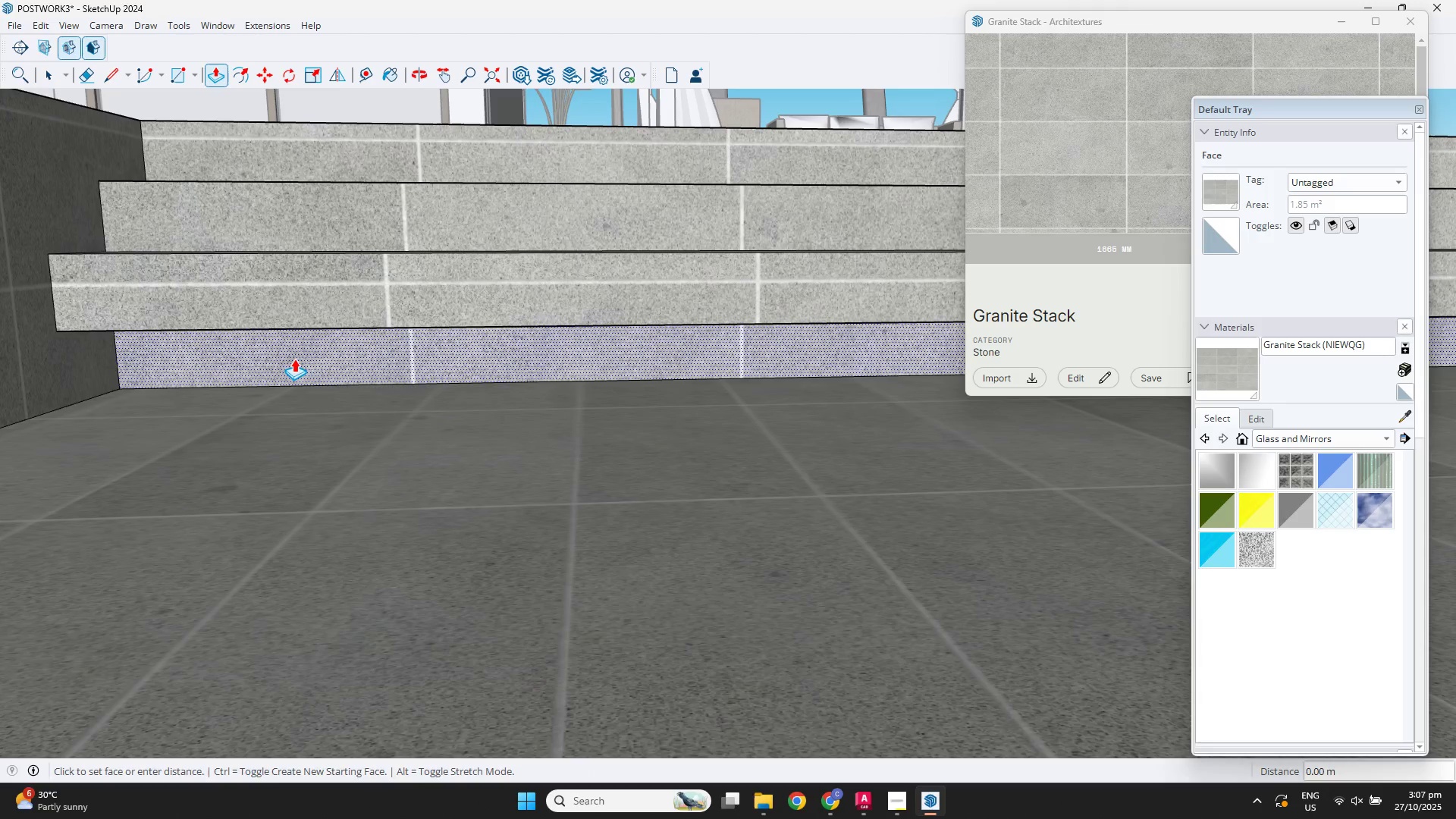 
double_click([294, 359])
 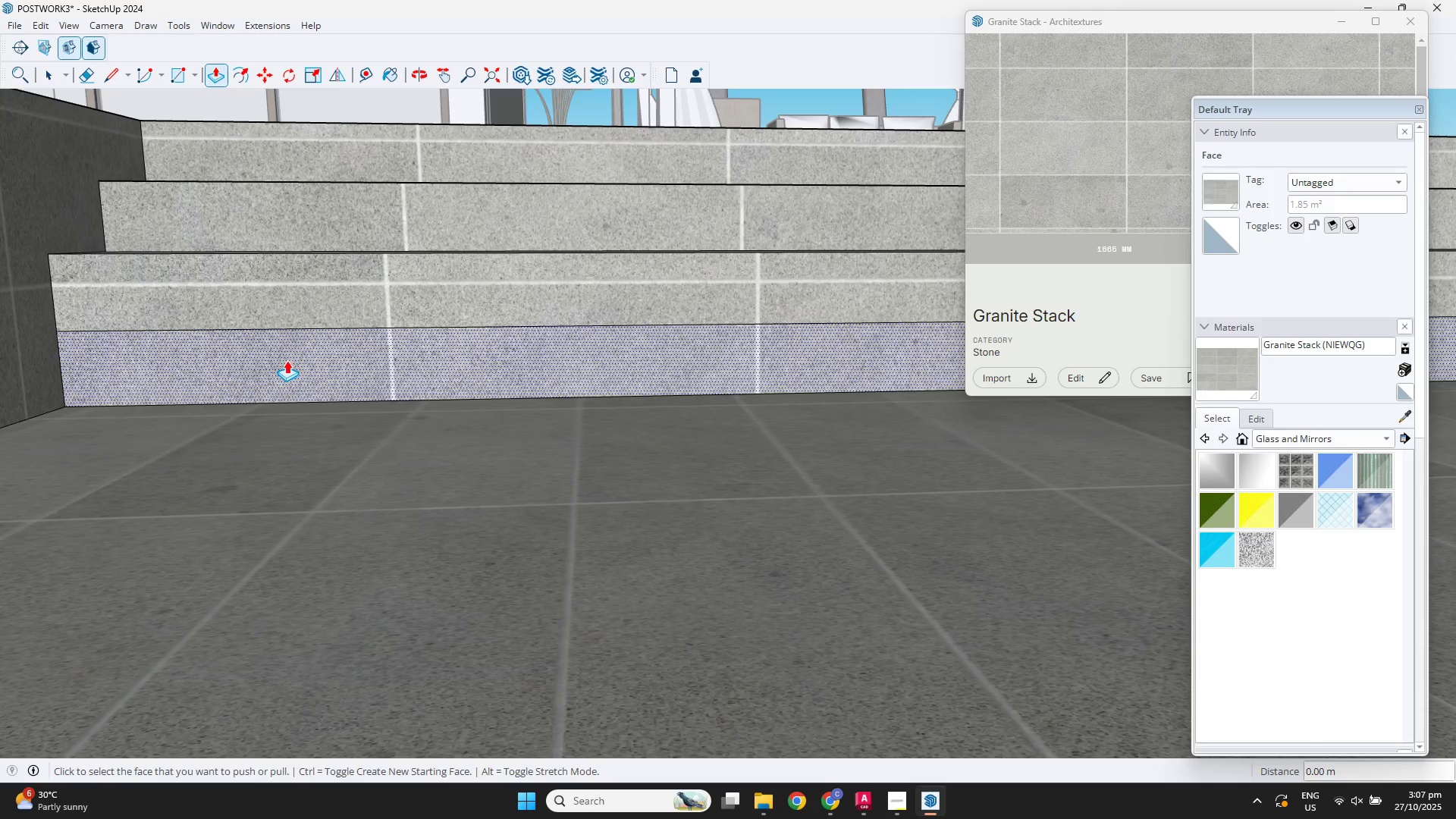 
triple_click([287, 360])
 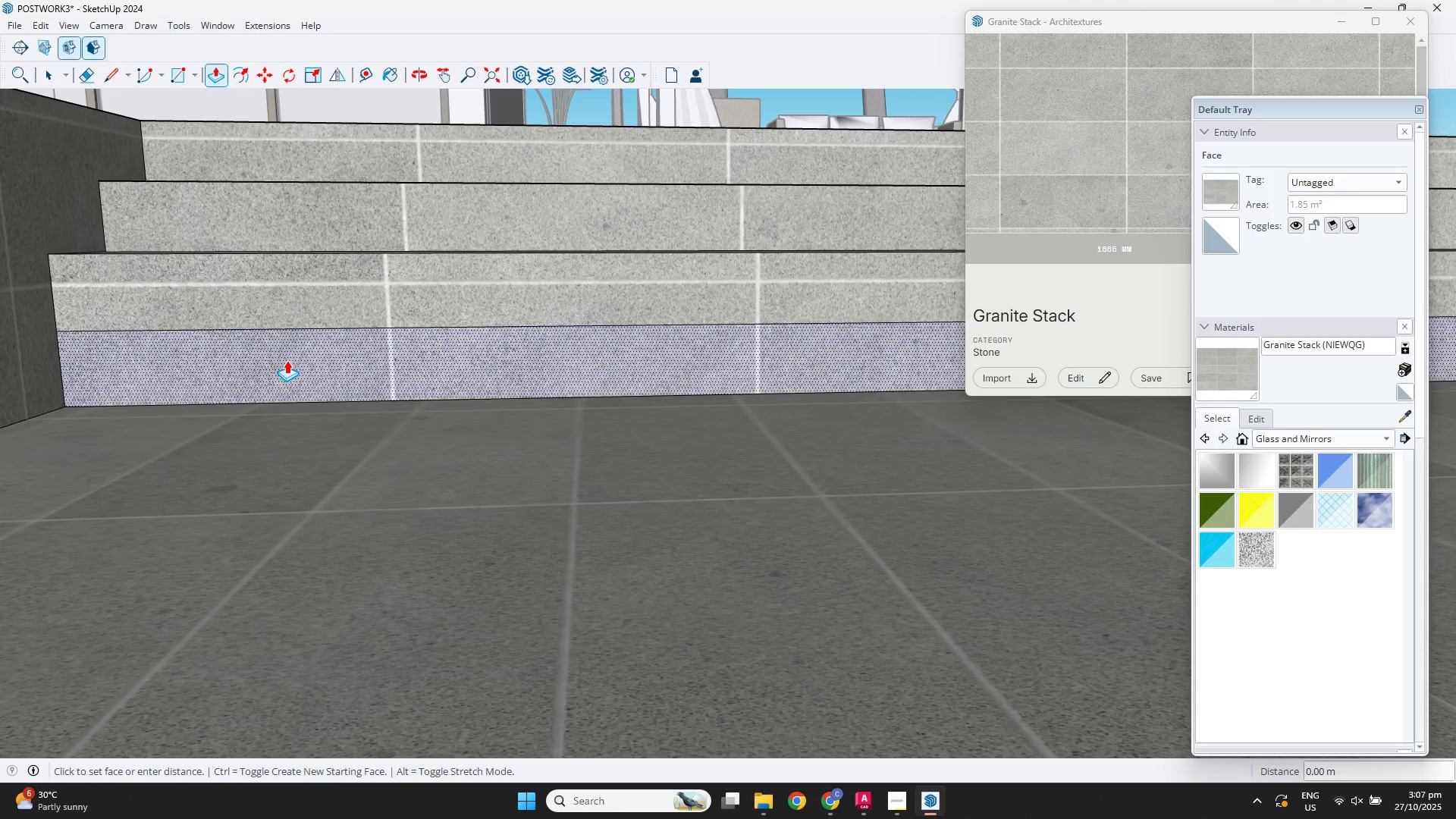 
triple_click([287, 360])
 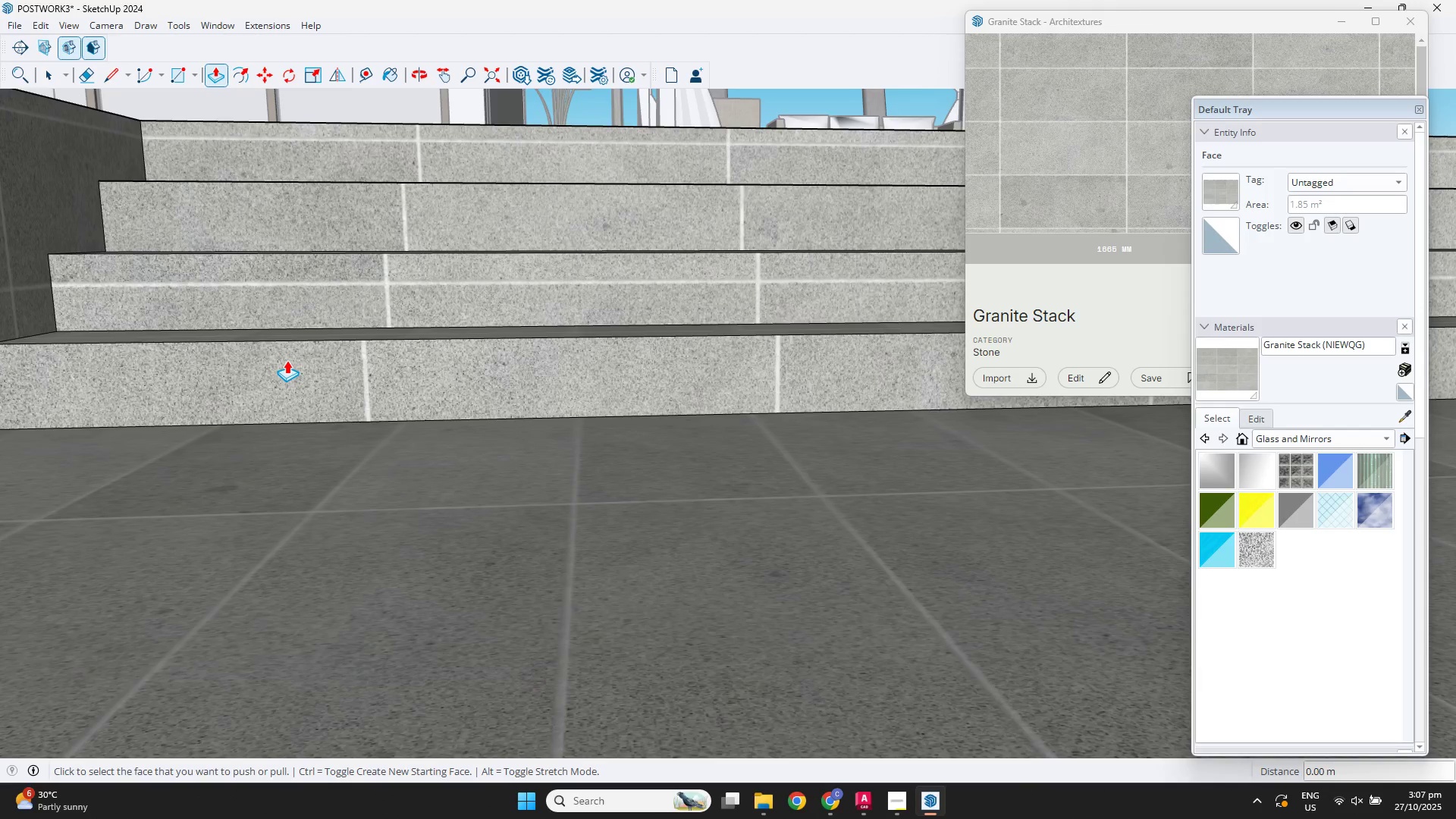 
scroll: coordinate [636, 502], scroll_direction: down, amount: 23.0
 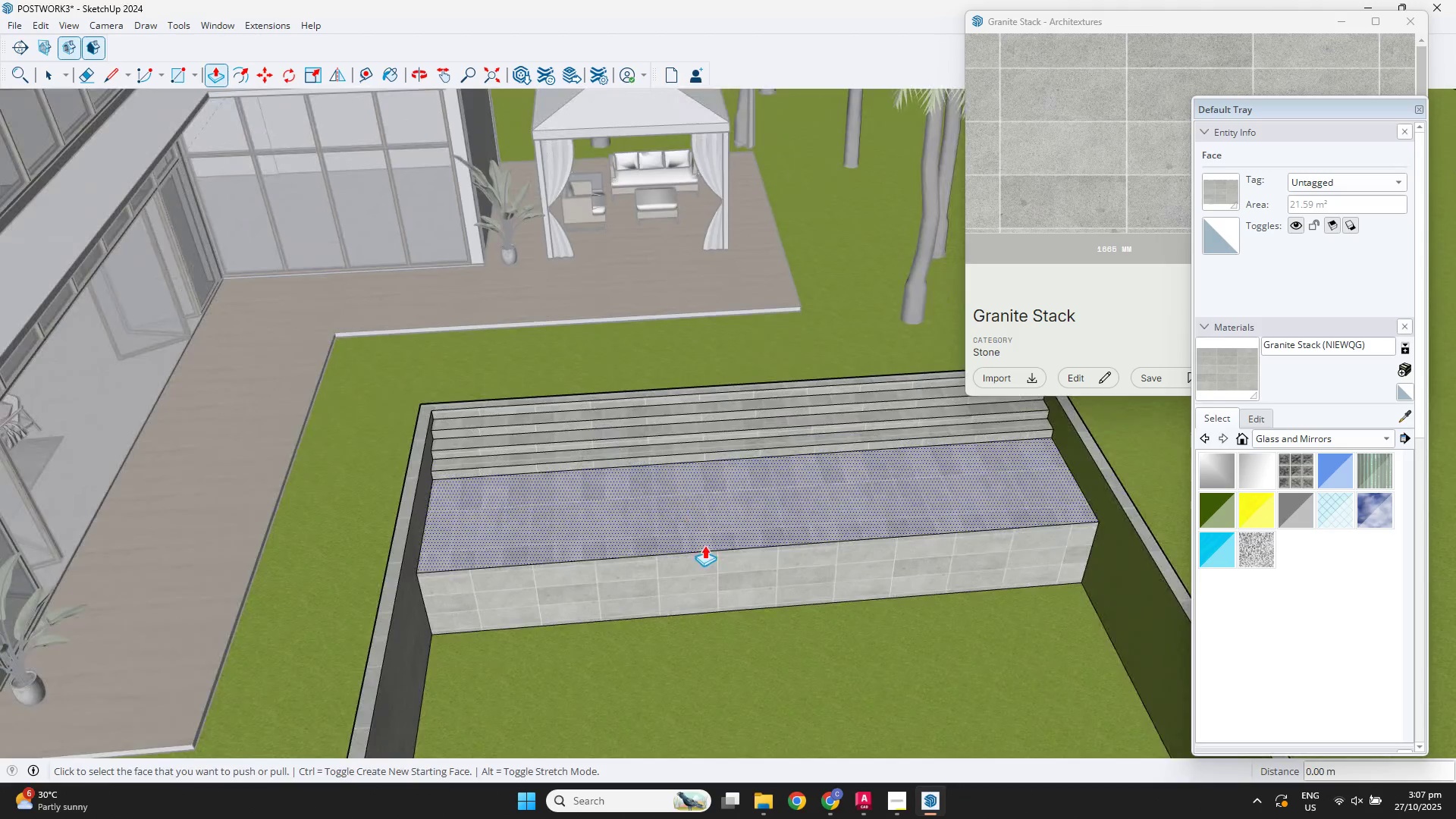 
key(Space)
 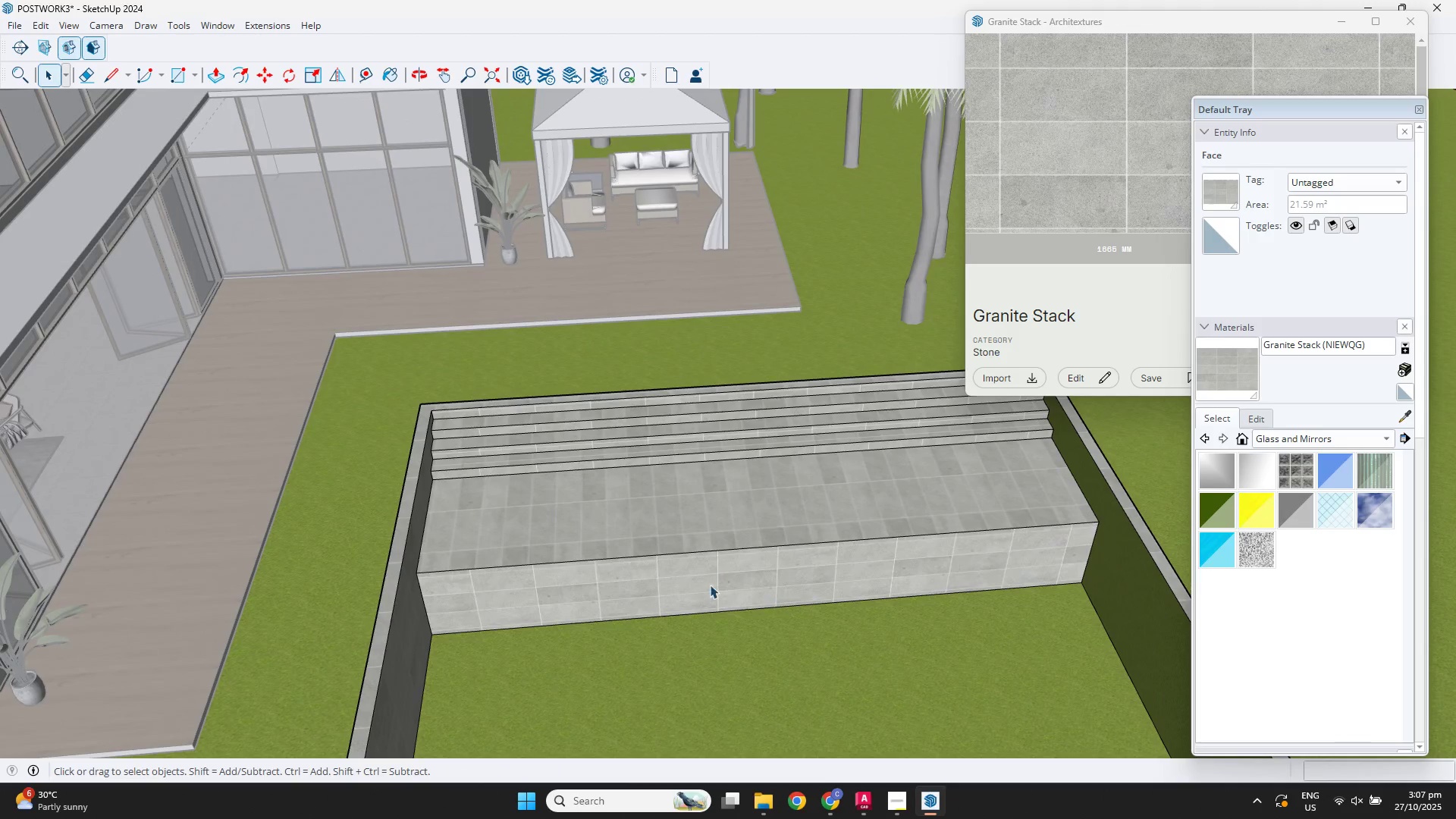 
left_click([708, 585])
 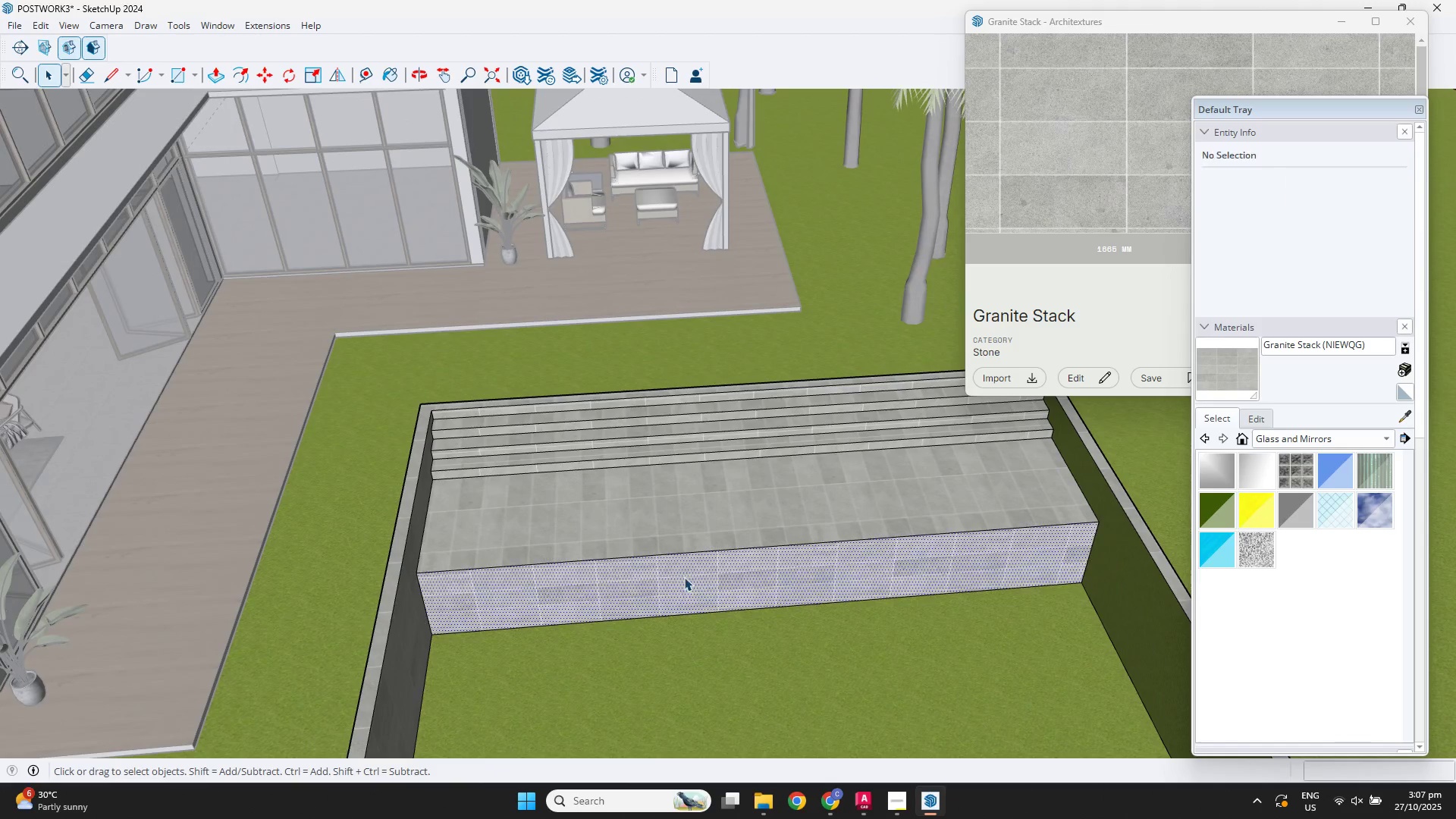 
scroll: coordinate [608, 560], scroll_direction: down, amount: 3.0
 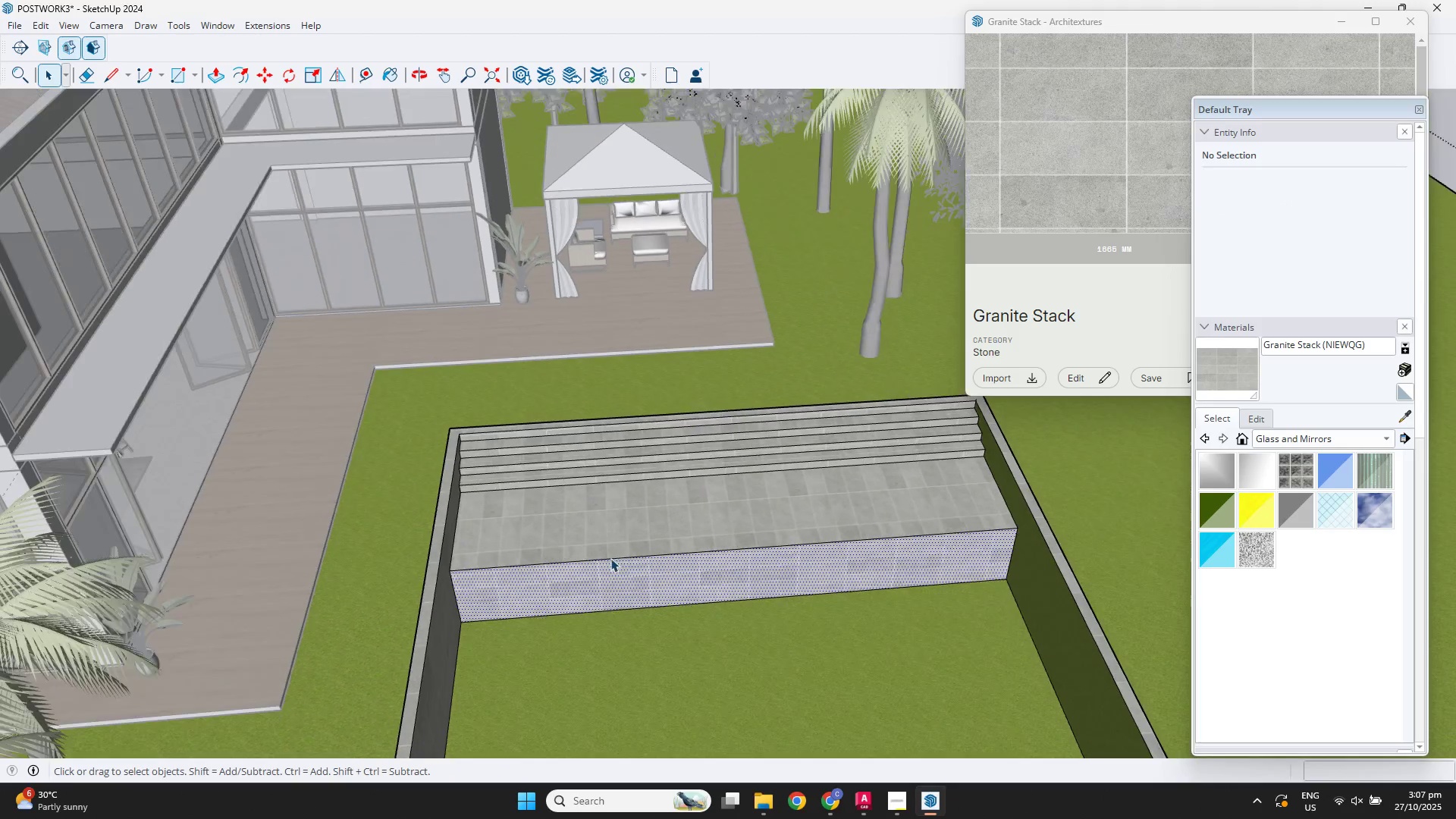 
key(Shift+ShiftLeft)
 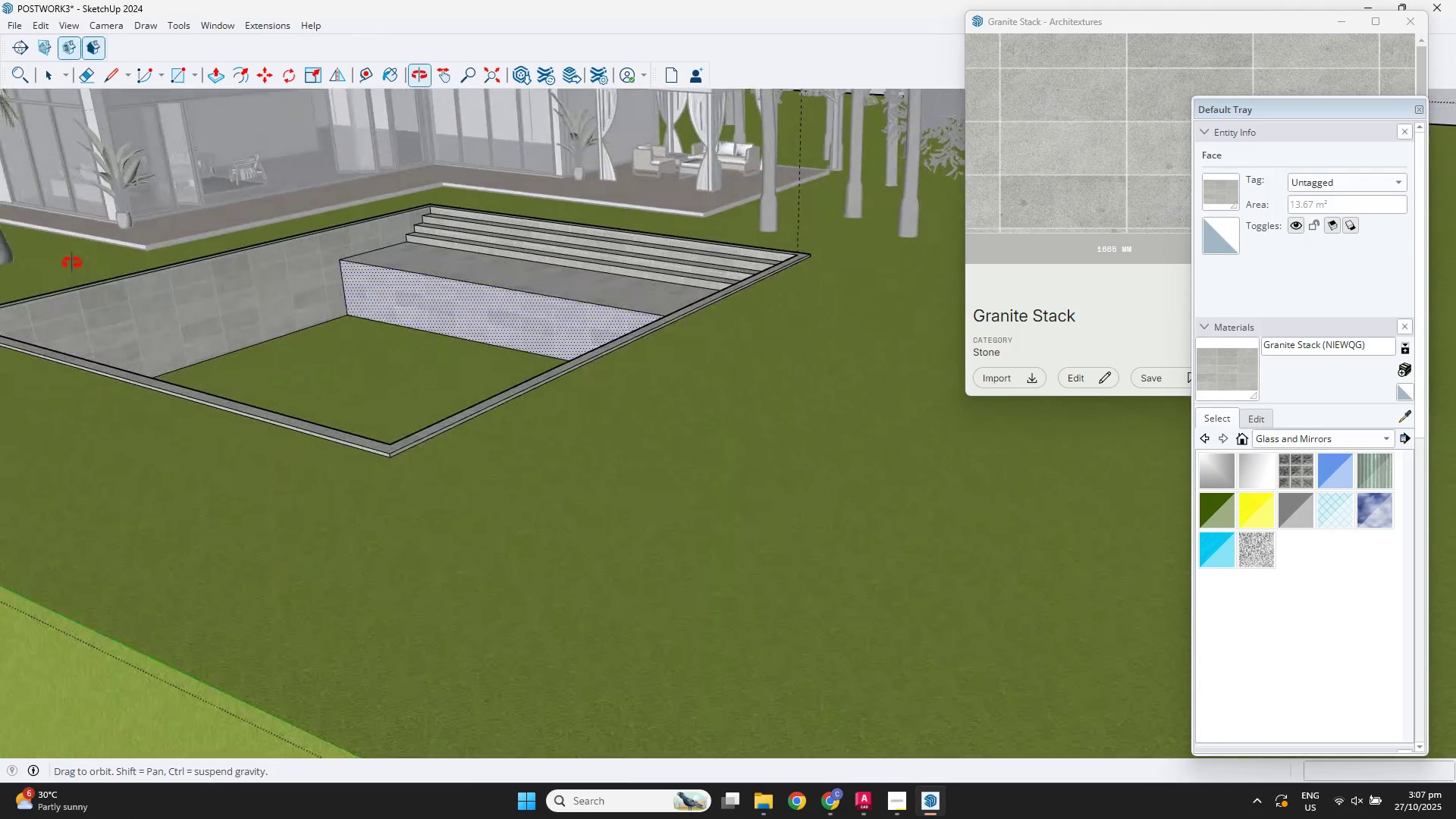 
scroll: coordinate [367, 283], scroll_direction: up, amount: 6.0
 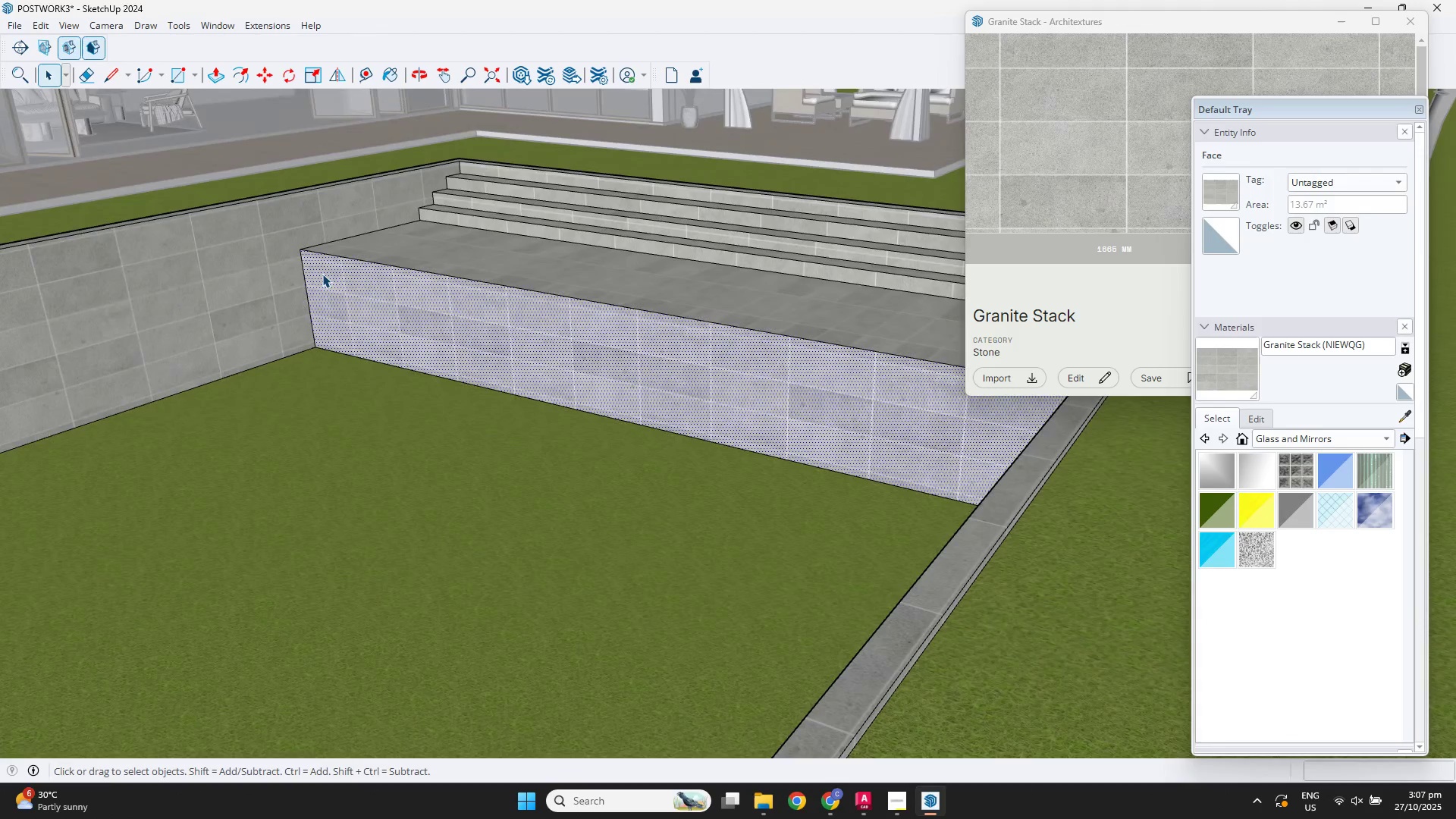 
scroll: coordinate [322, 273], scroll_direction: down, amount: 2.0
 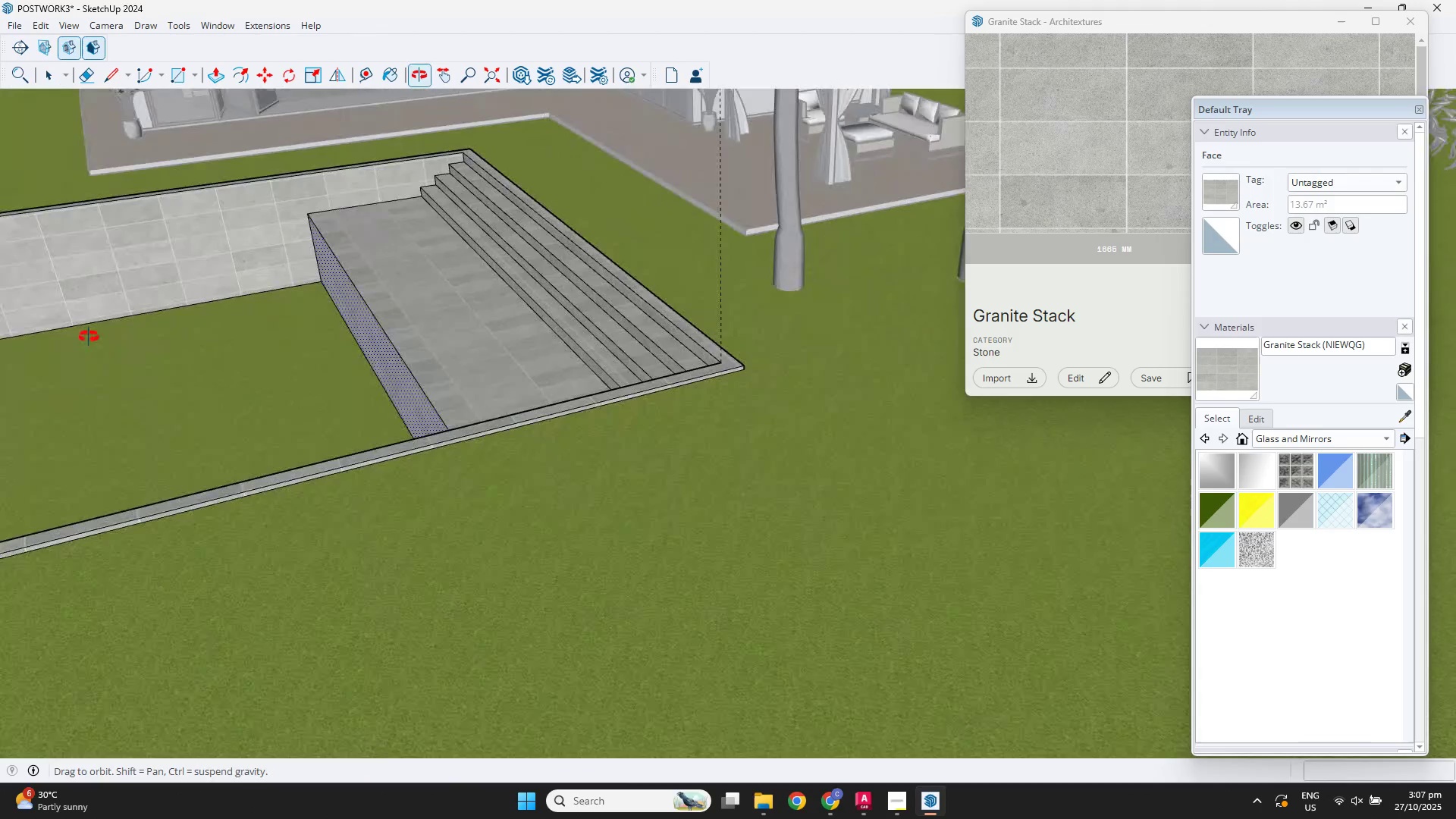 
hold_key(key=ShiftLeft, duration=0.58)
 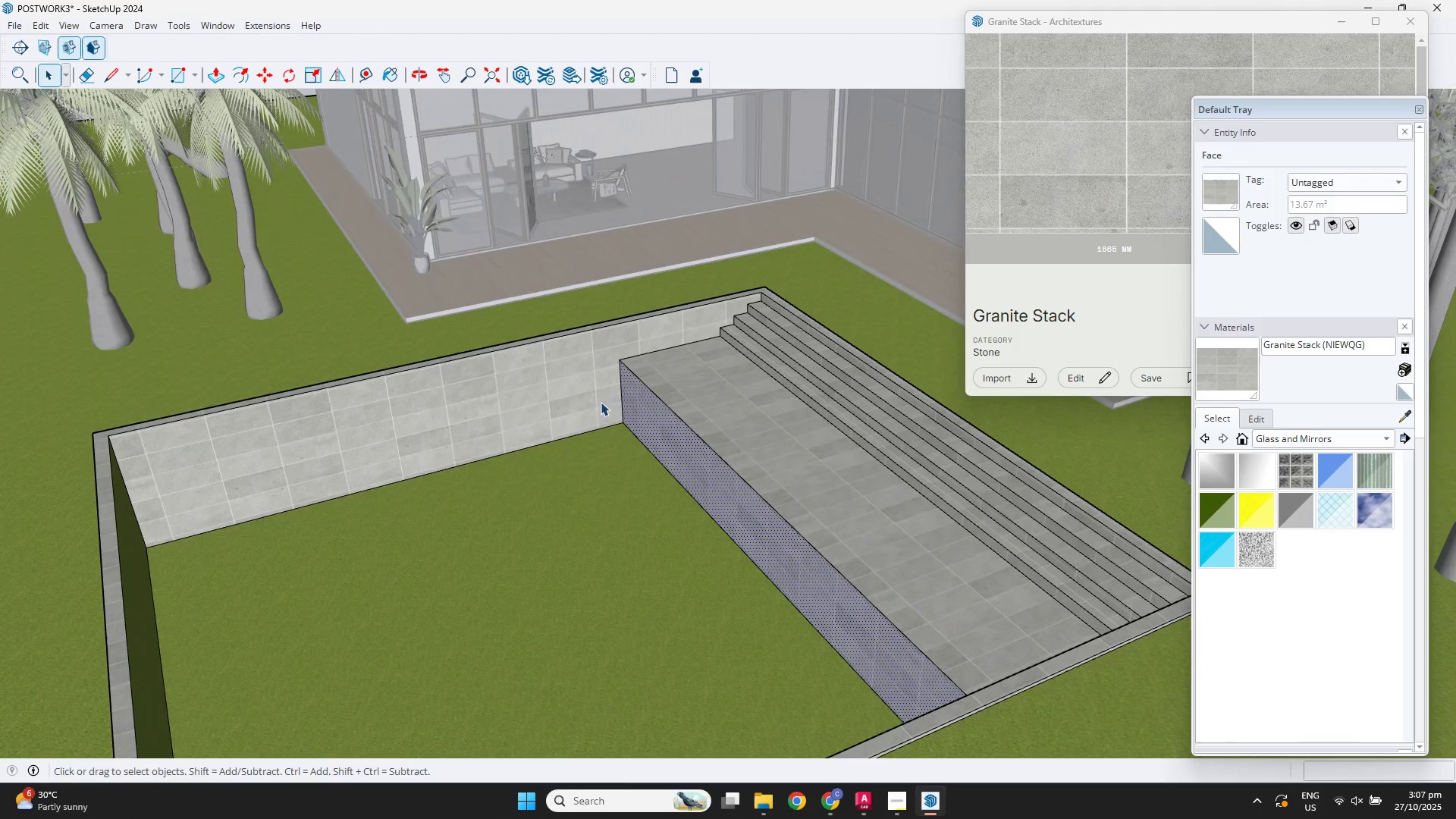 
scroll: coordinate [609, 393], scroll_direction: up, amount: 3.0
 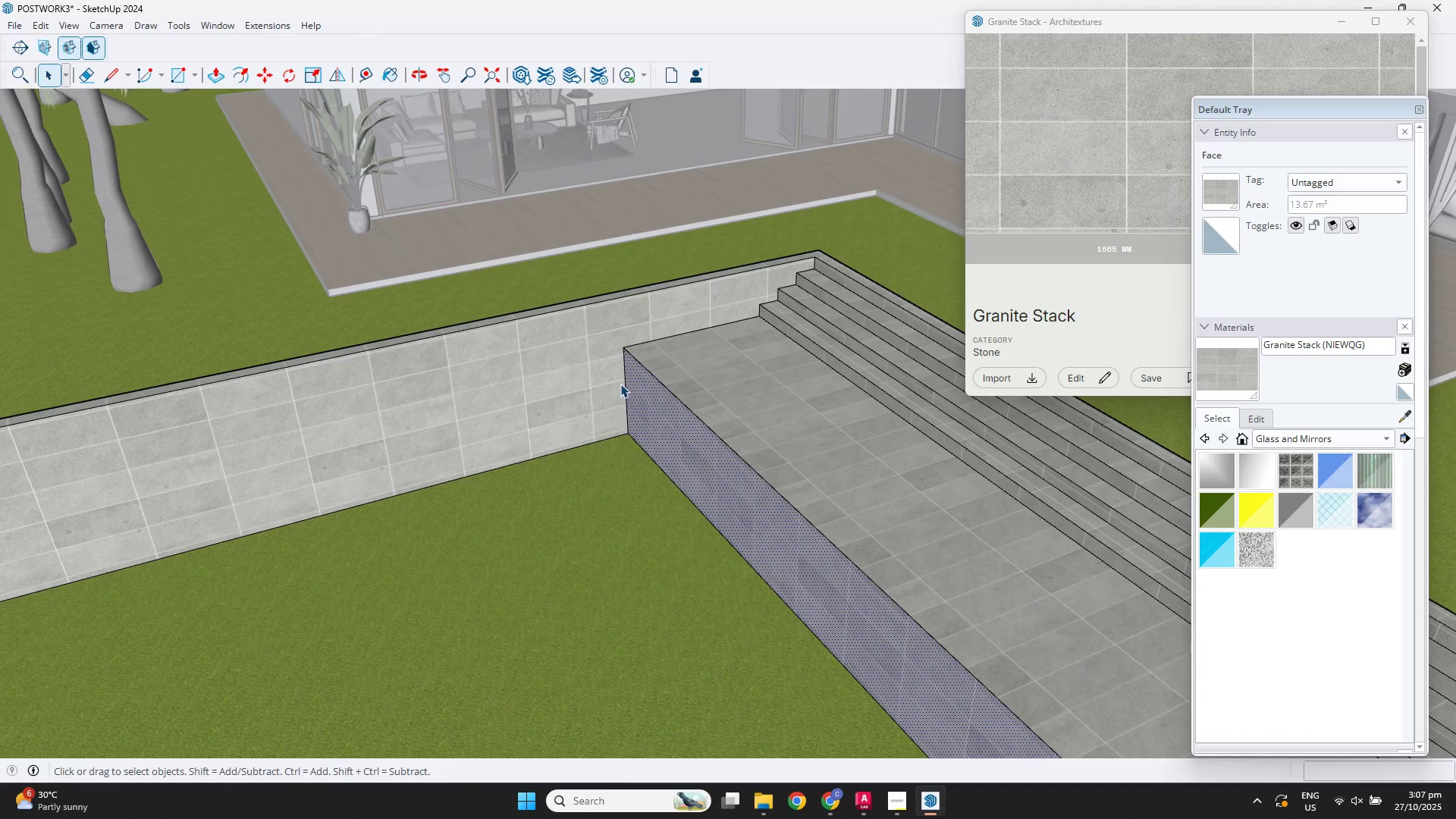 
key(L)
 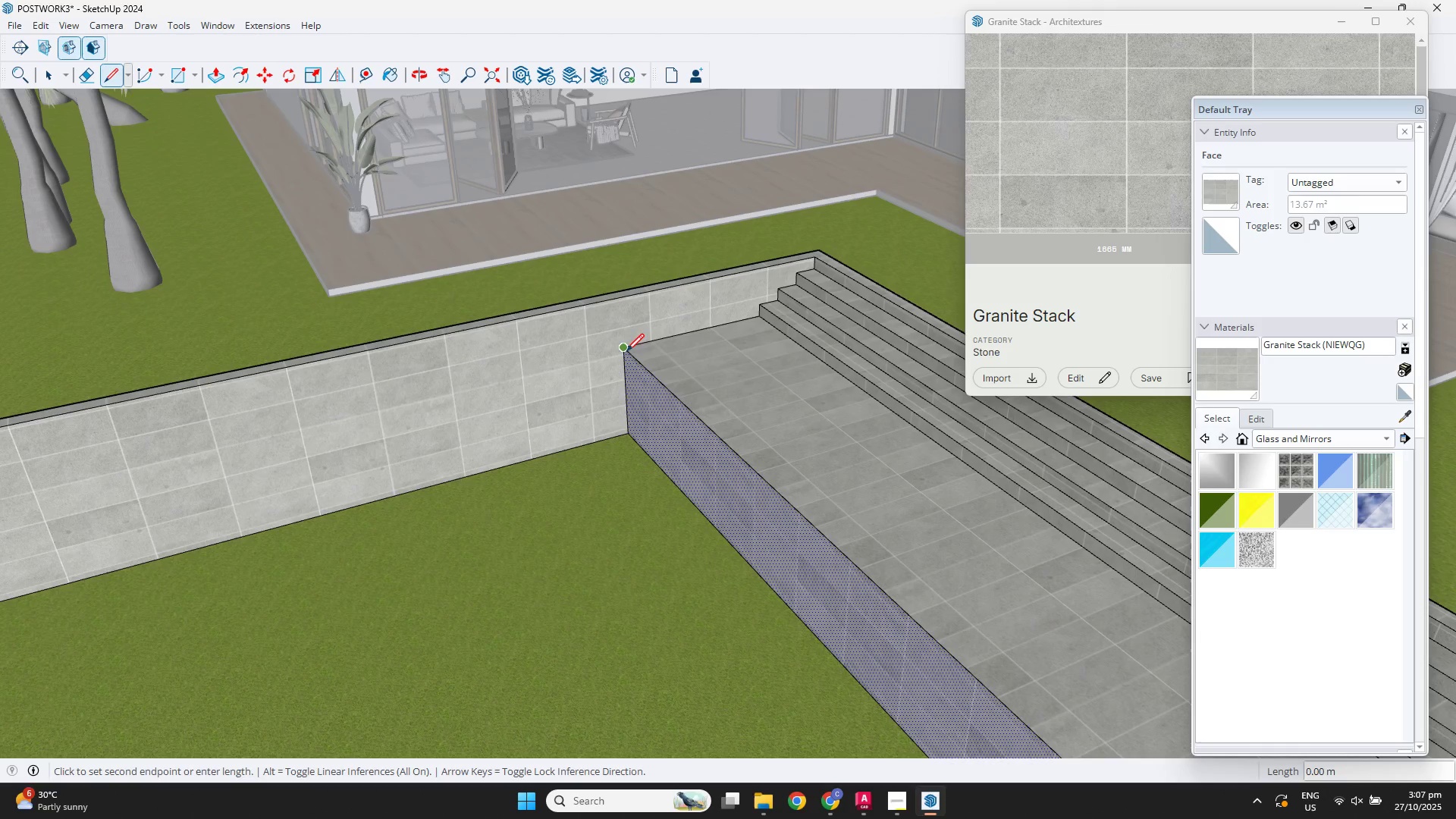 
scroll: coordinate [371, 477], scroll_direction: down, amount: 2.0
 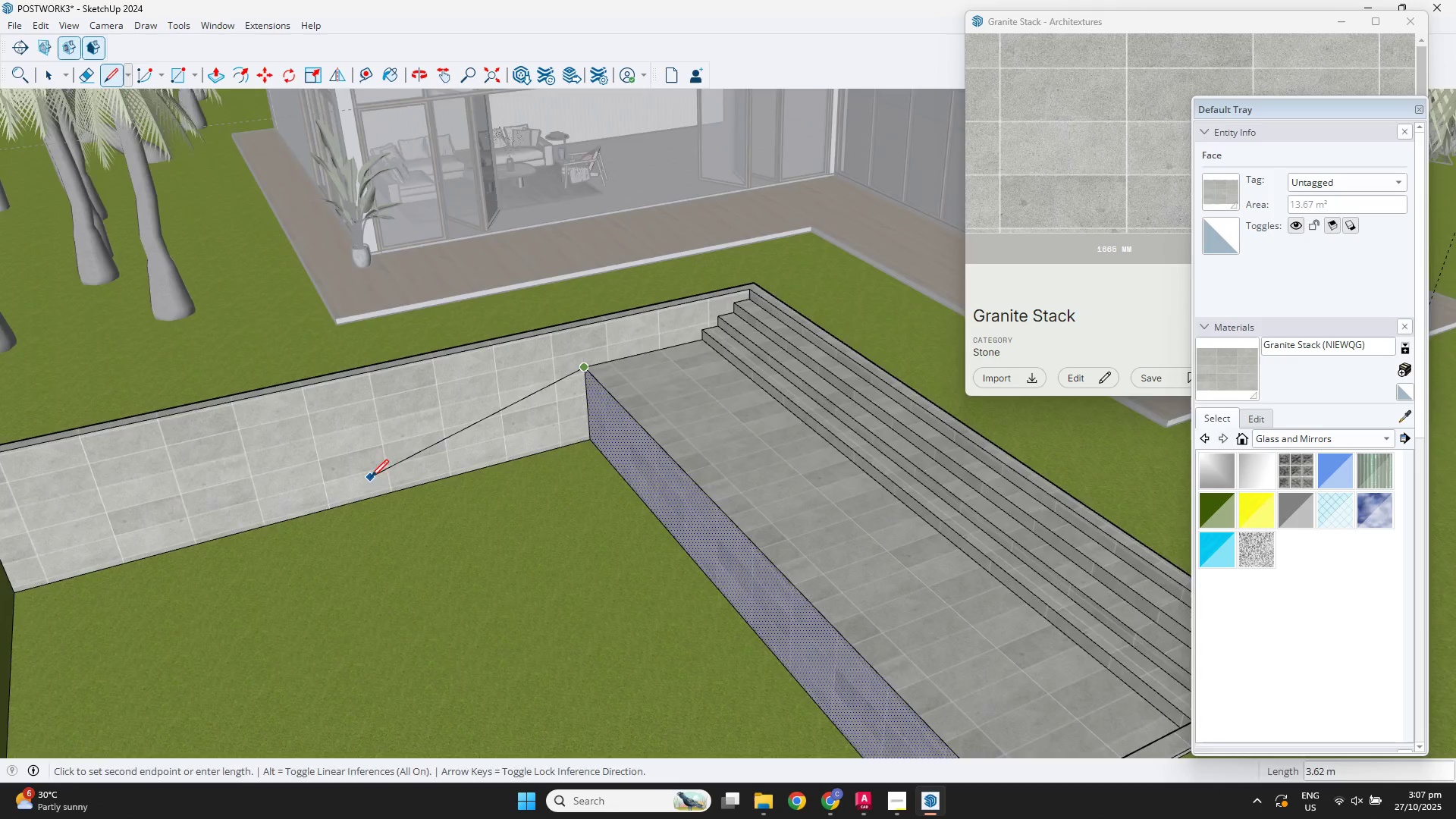 
key(Shift+ShiftLeft)
 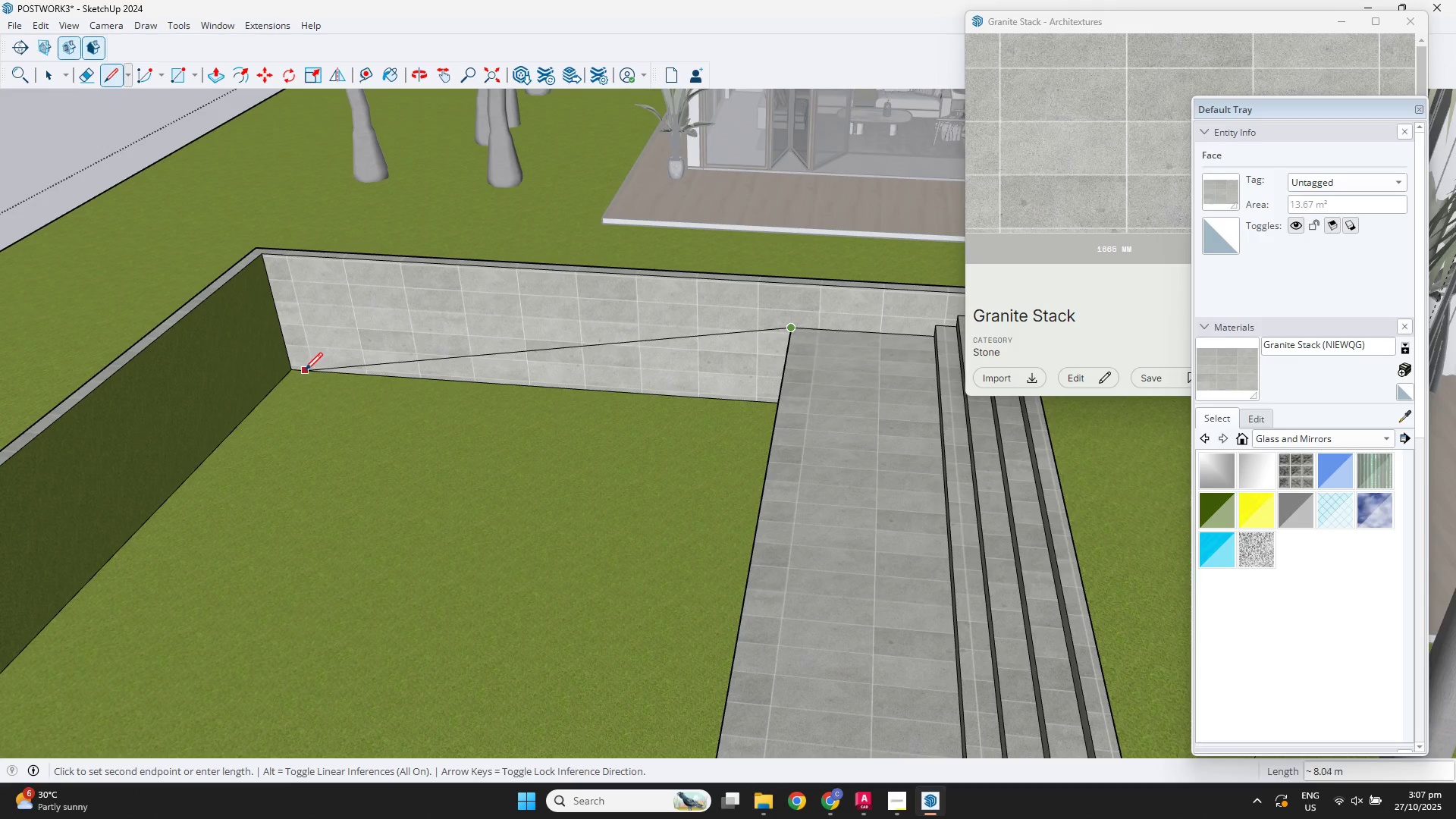 
left_click([292, 370])
 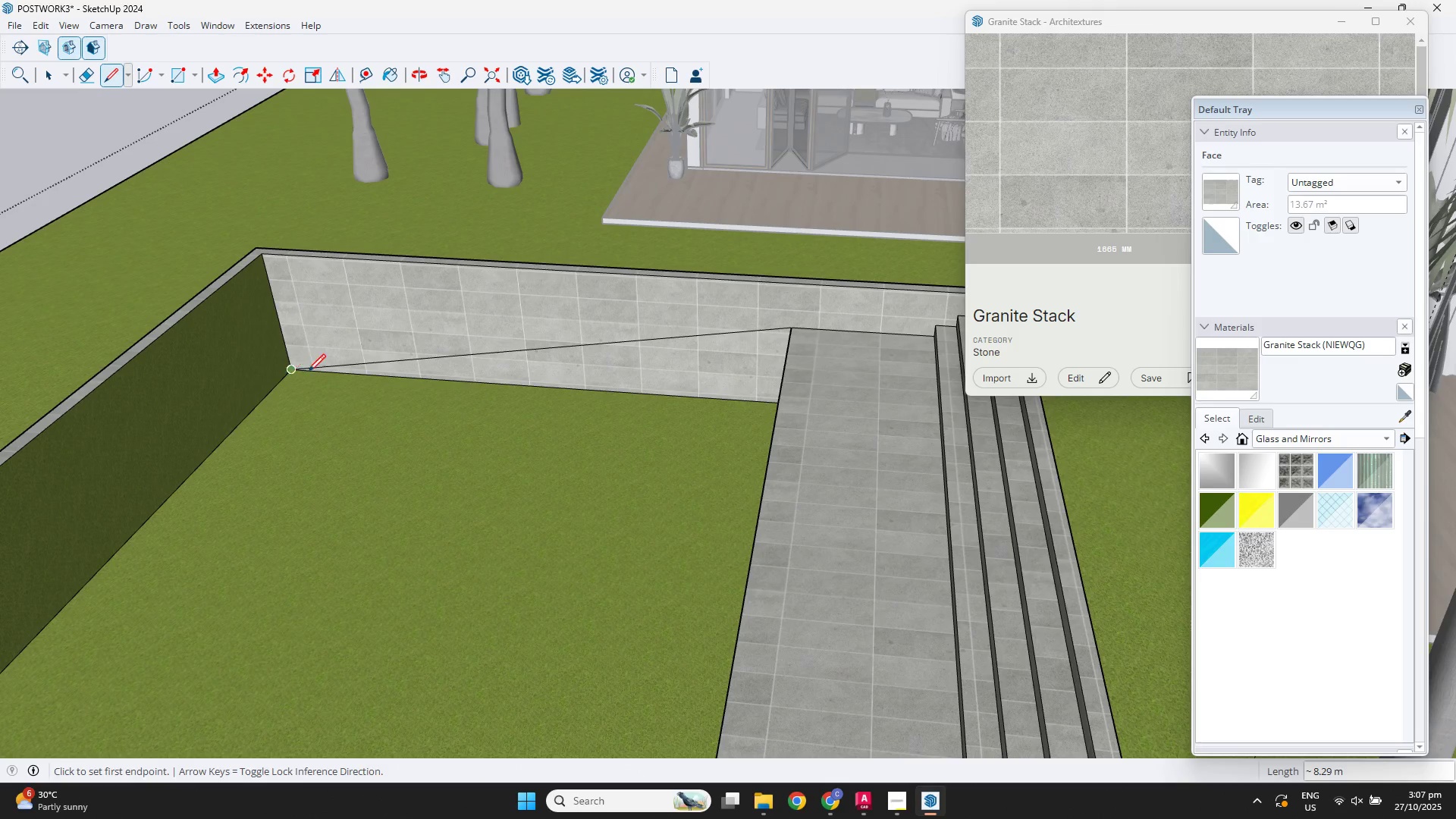 
key(Space)
 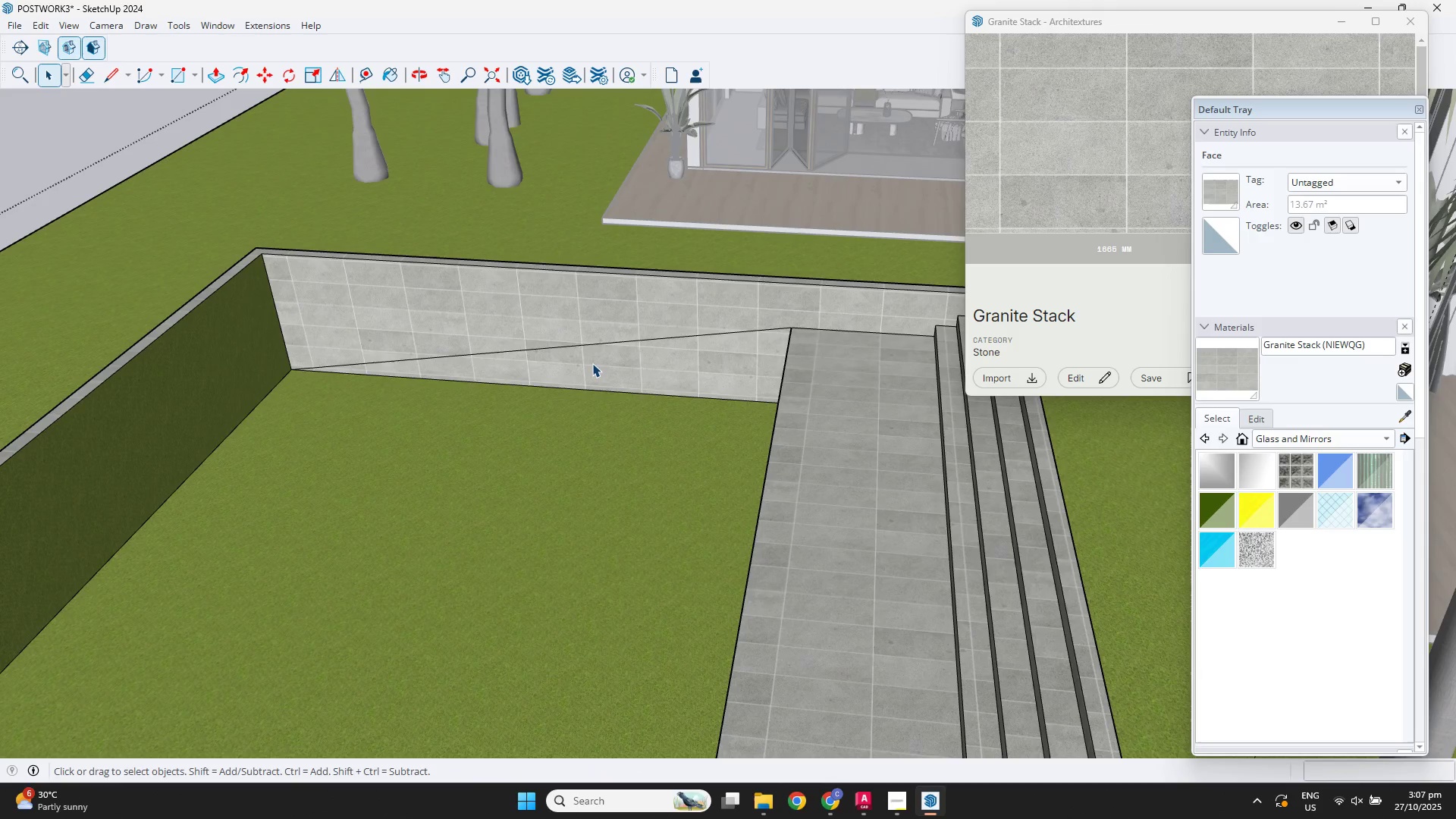 
left_click([592, 363])
 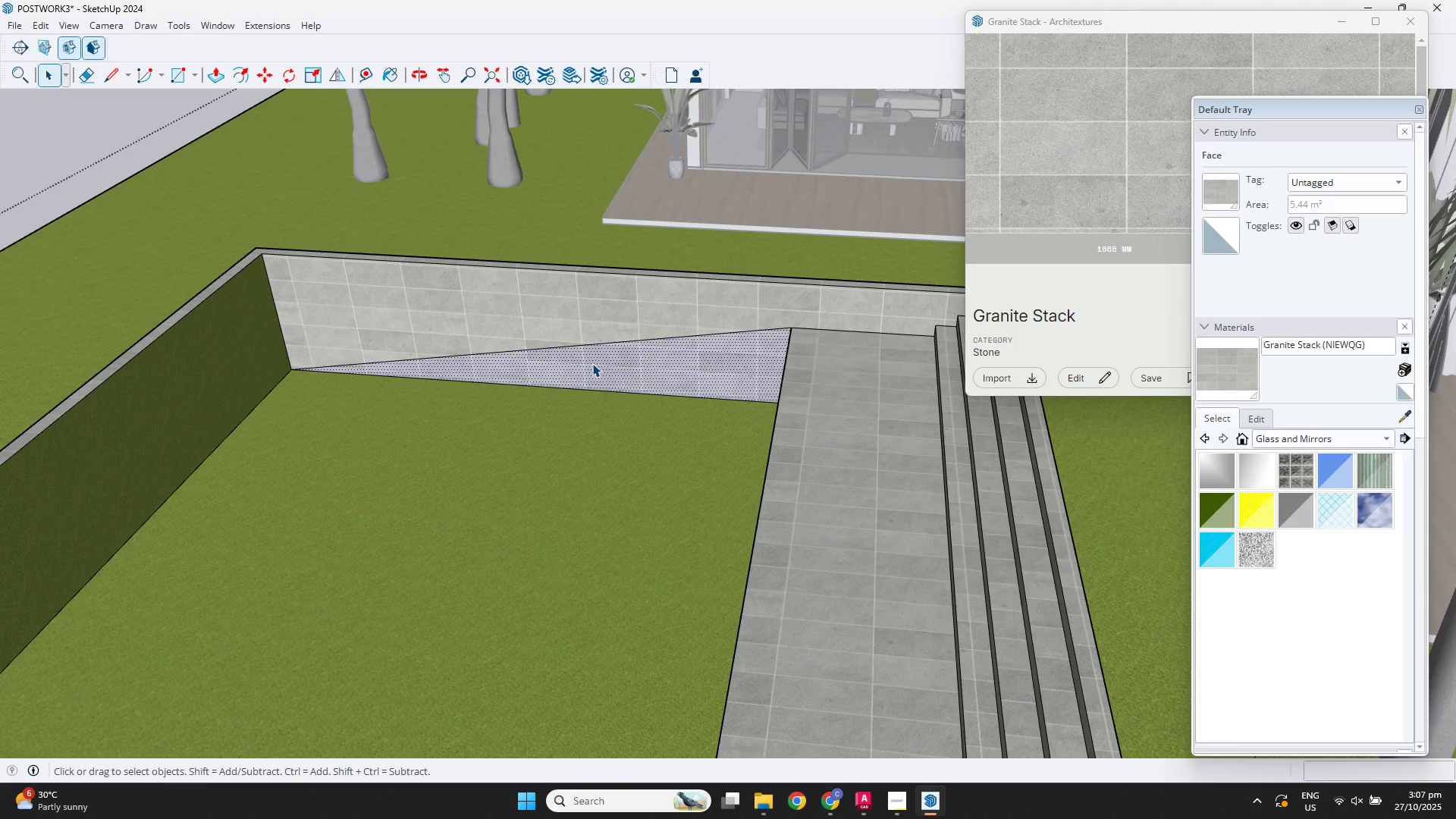 
key(P)
 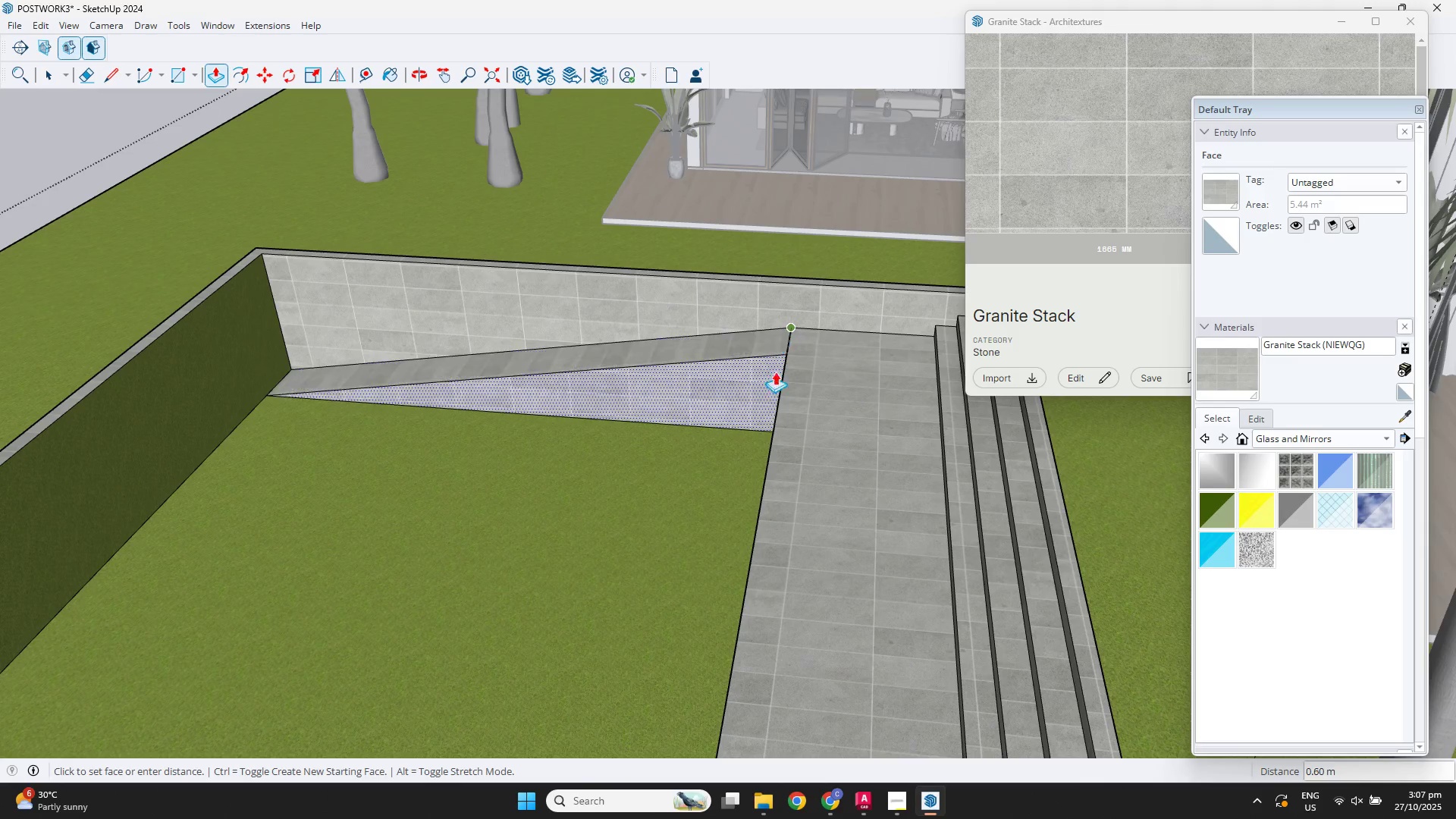 
scroll: coordinate [739, 608], scroll_direction: down, amount: 9.0
 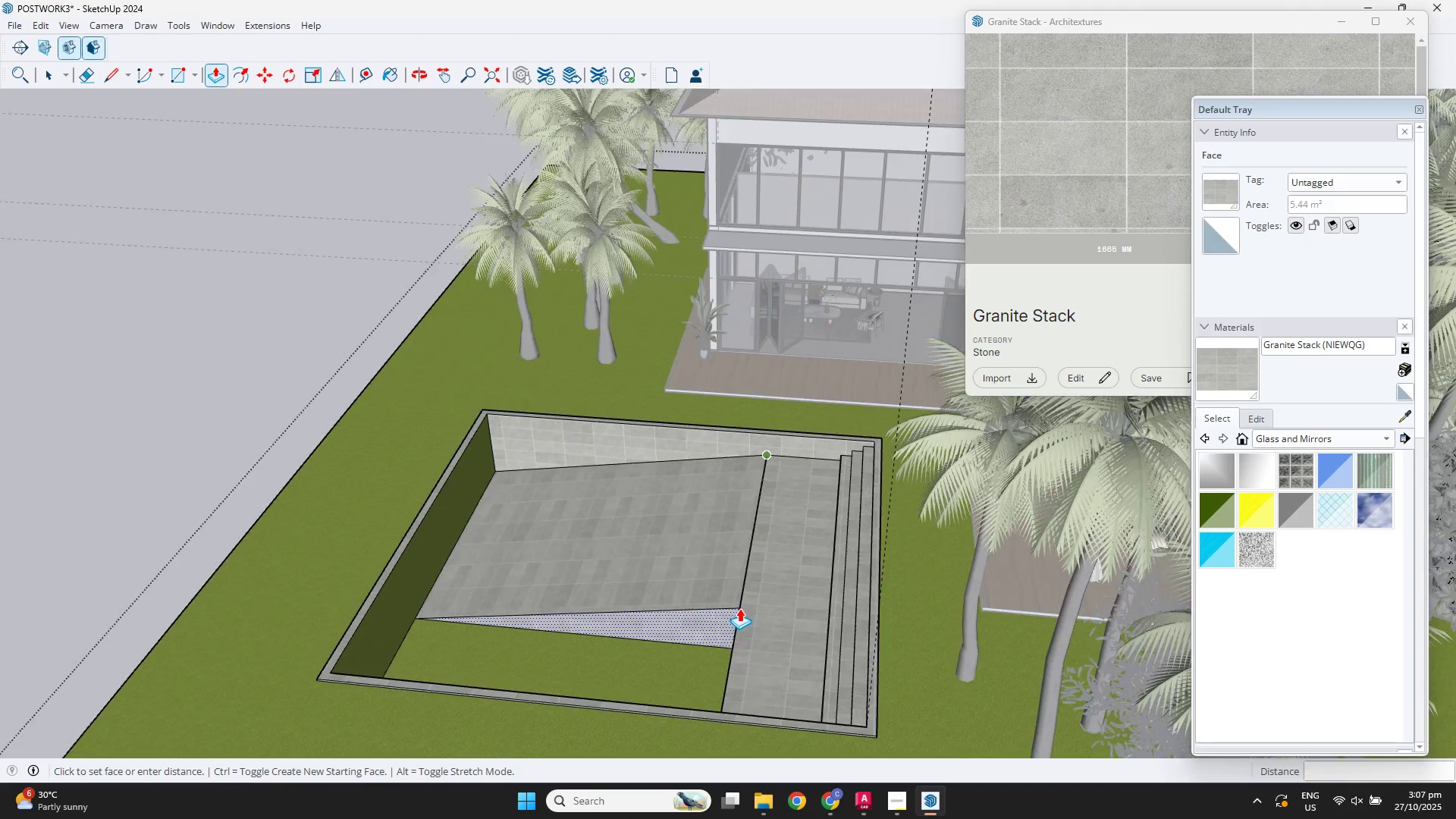 
key(Shift+ShiftLeft)
 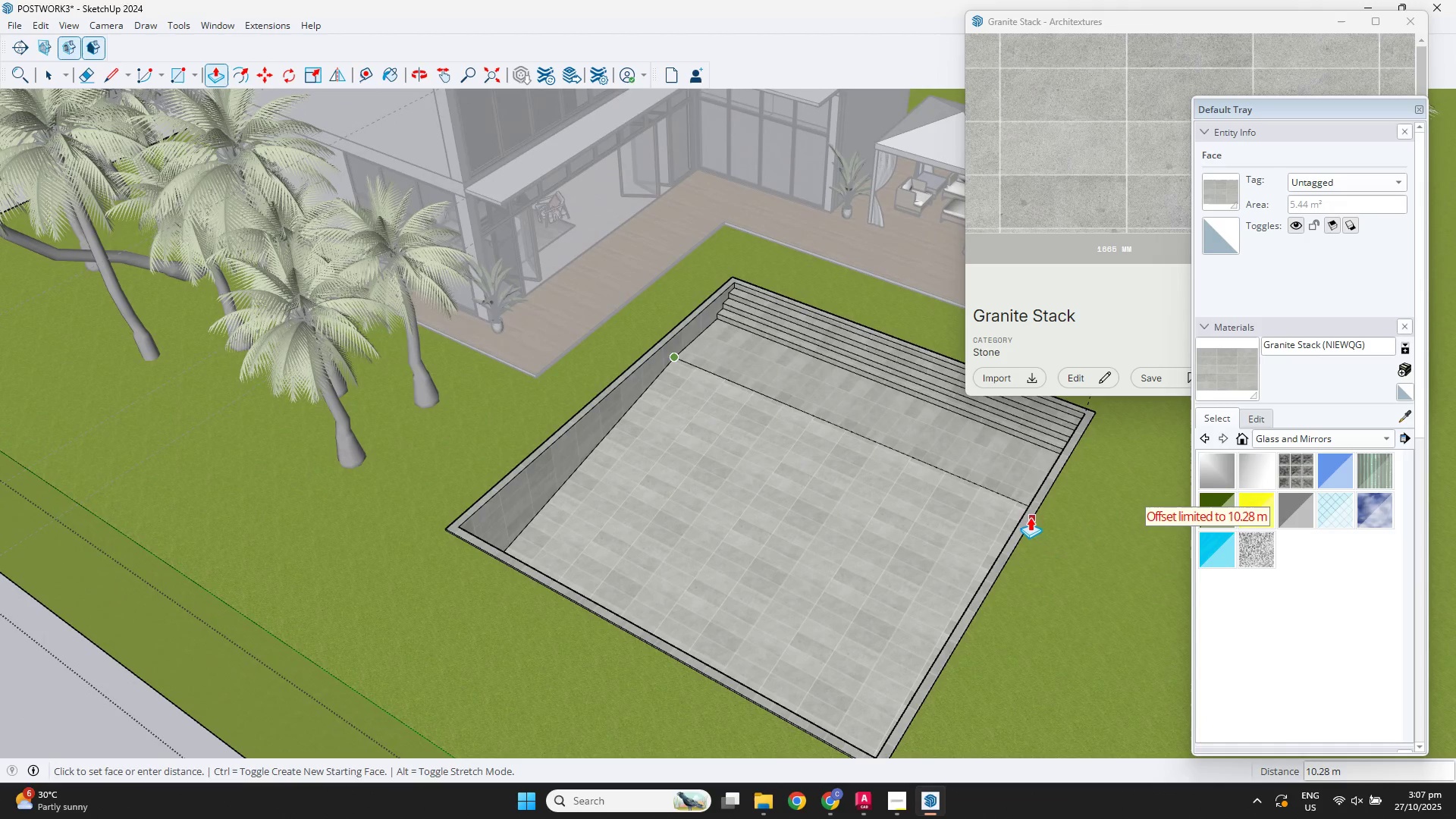 
left_click([1029, 509])
 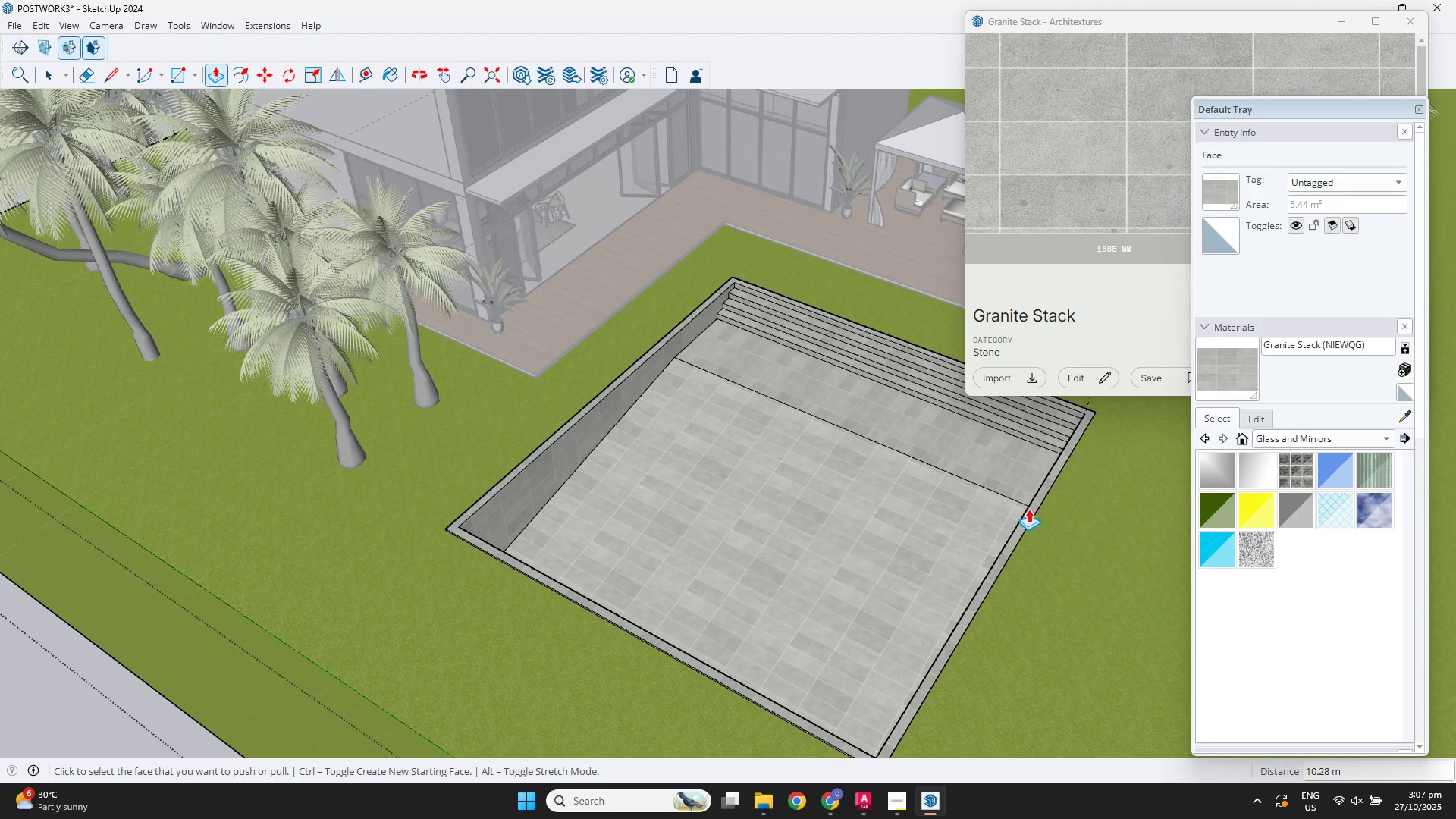 
key(Space)
 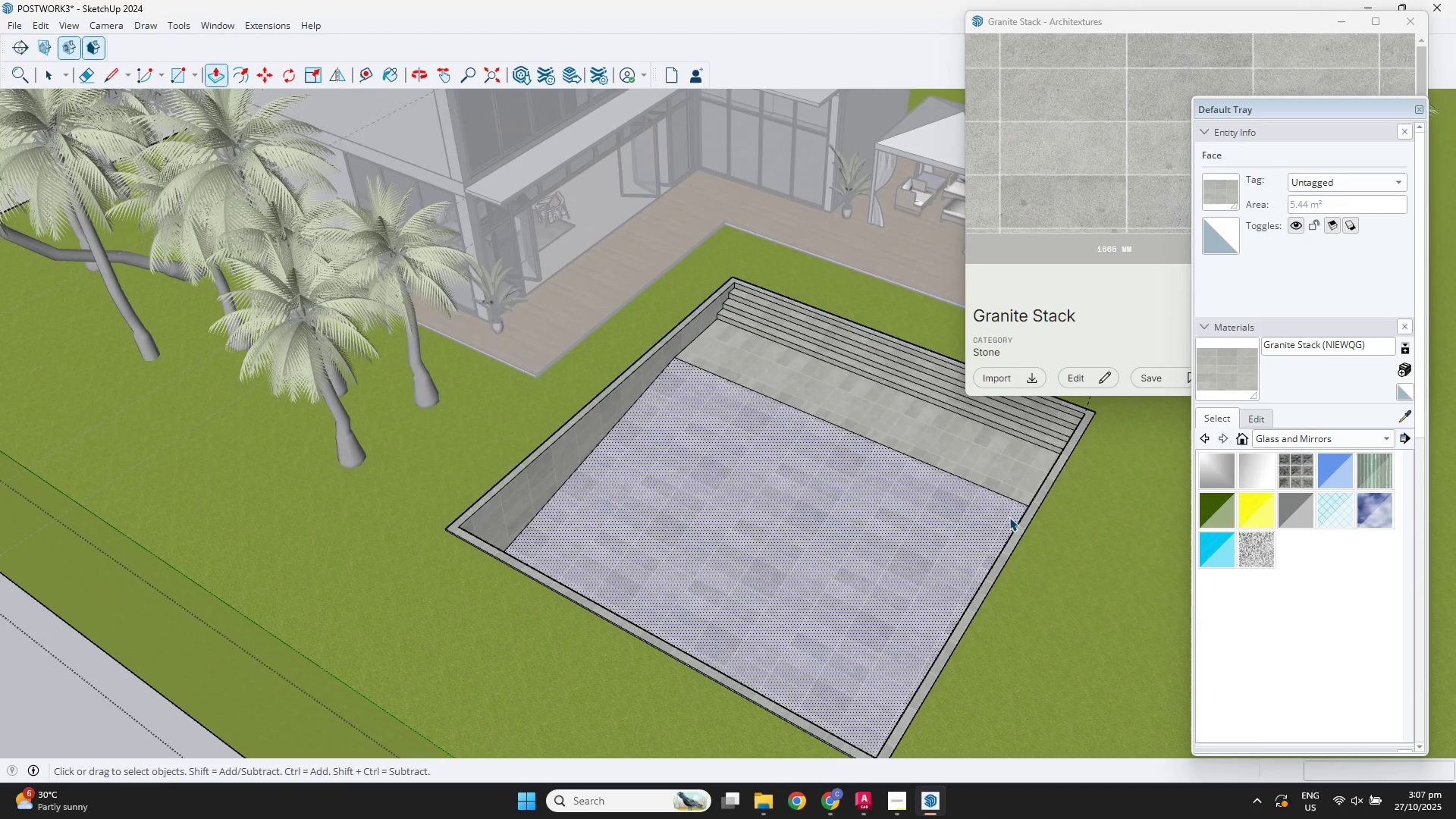 
scroll: coordinate [542, 468], scroll_direction: down, amount: 7.0
 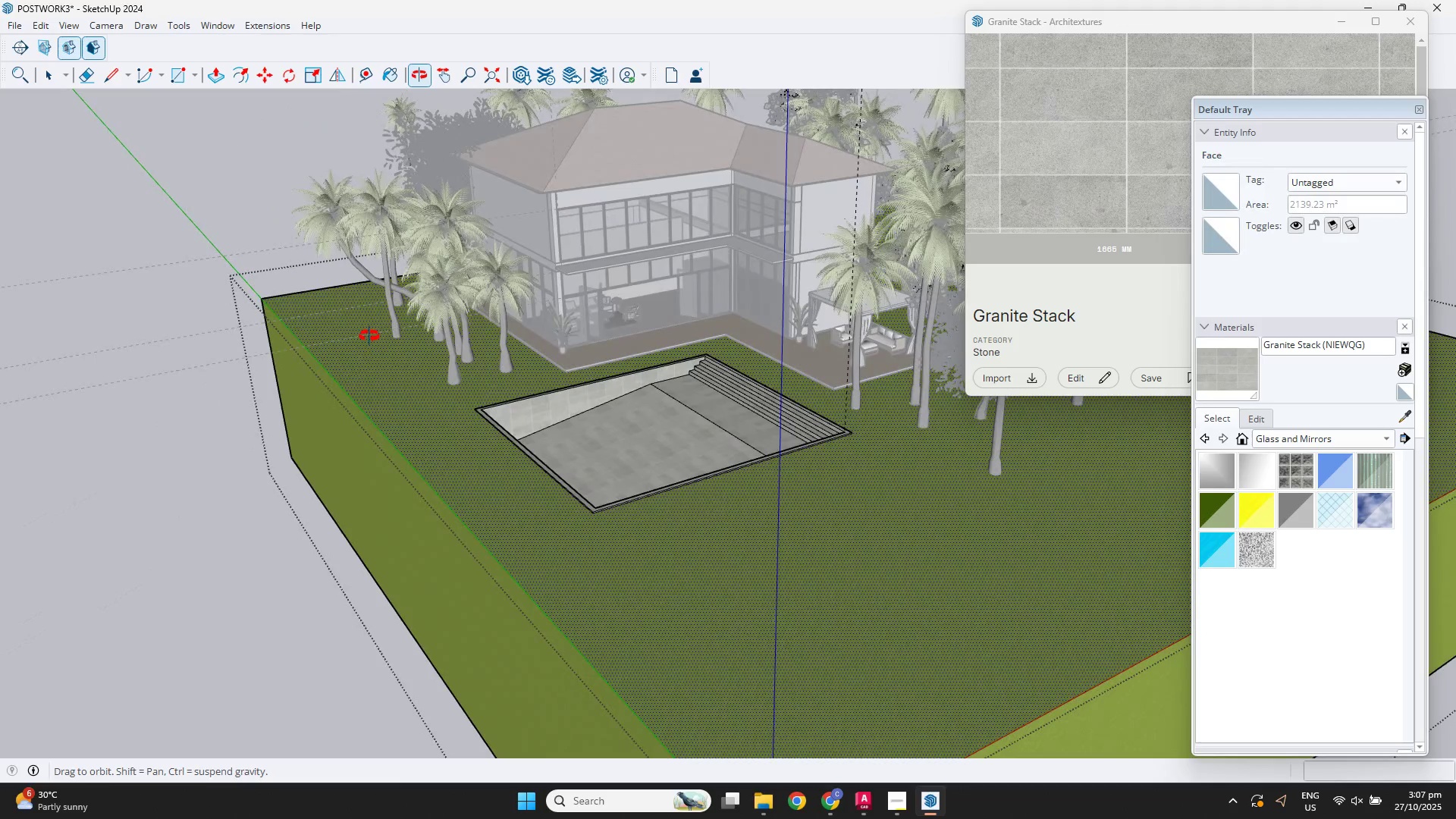 
scroll: coordinate [484, 410], scroll_direction: up, amount: 15.0
 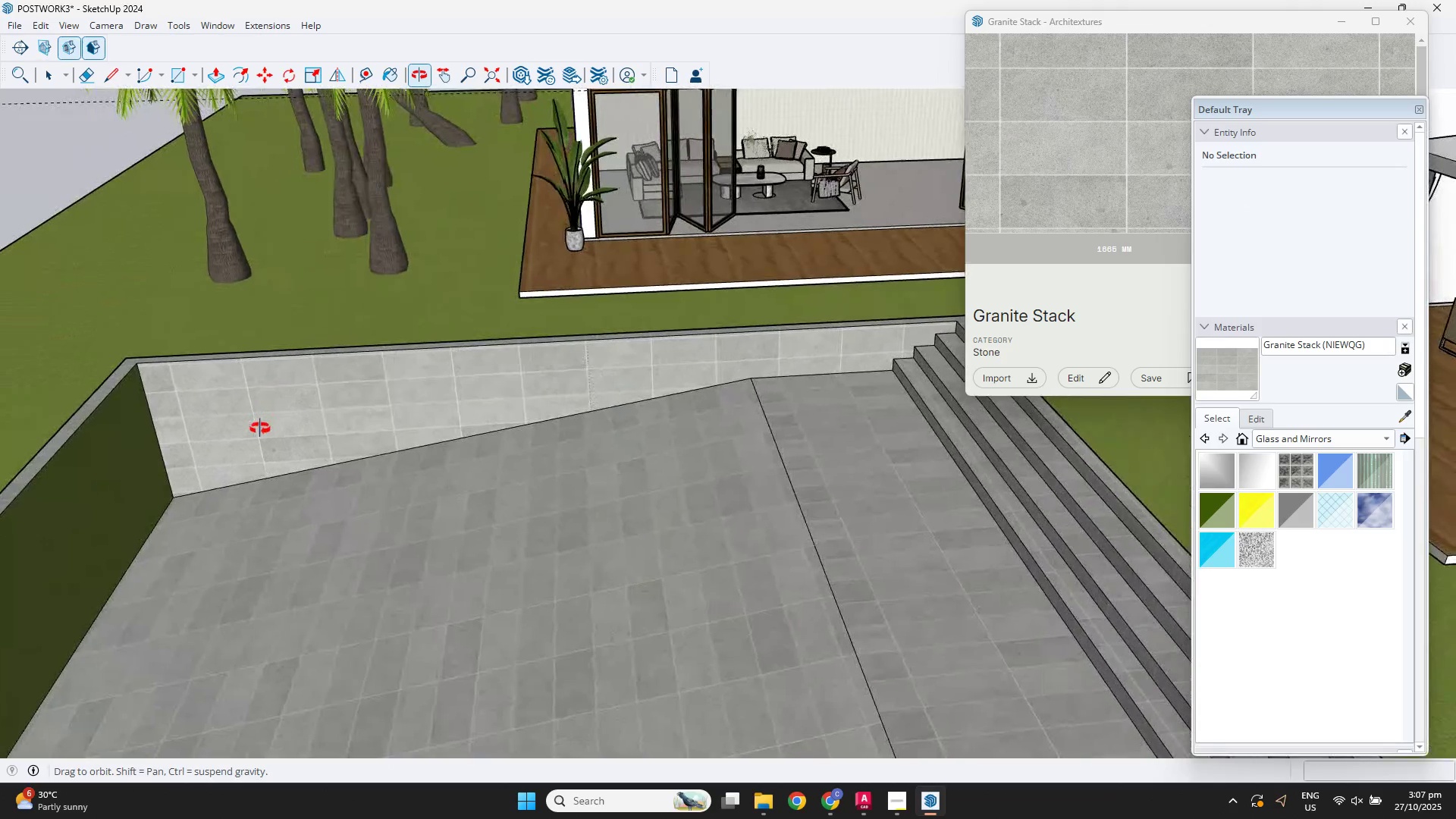 
key(Space)
 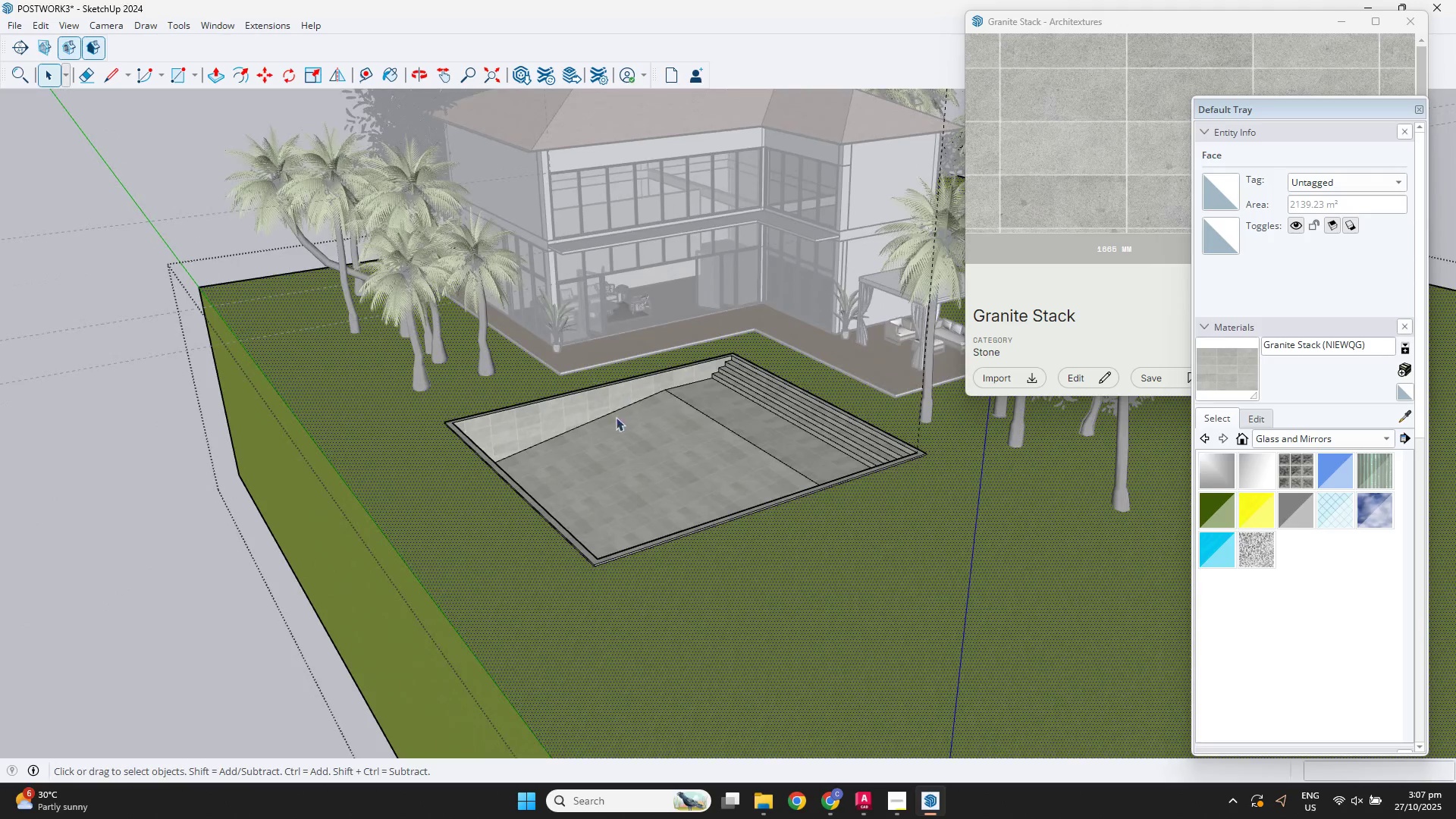 
key(Escape)
 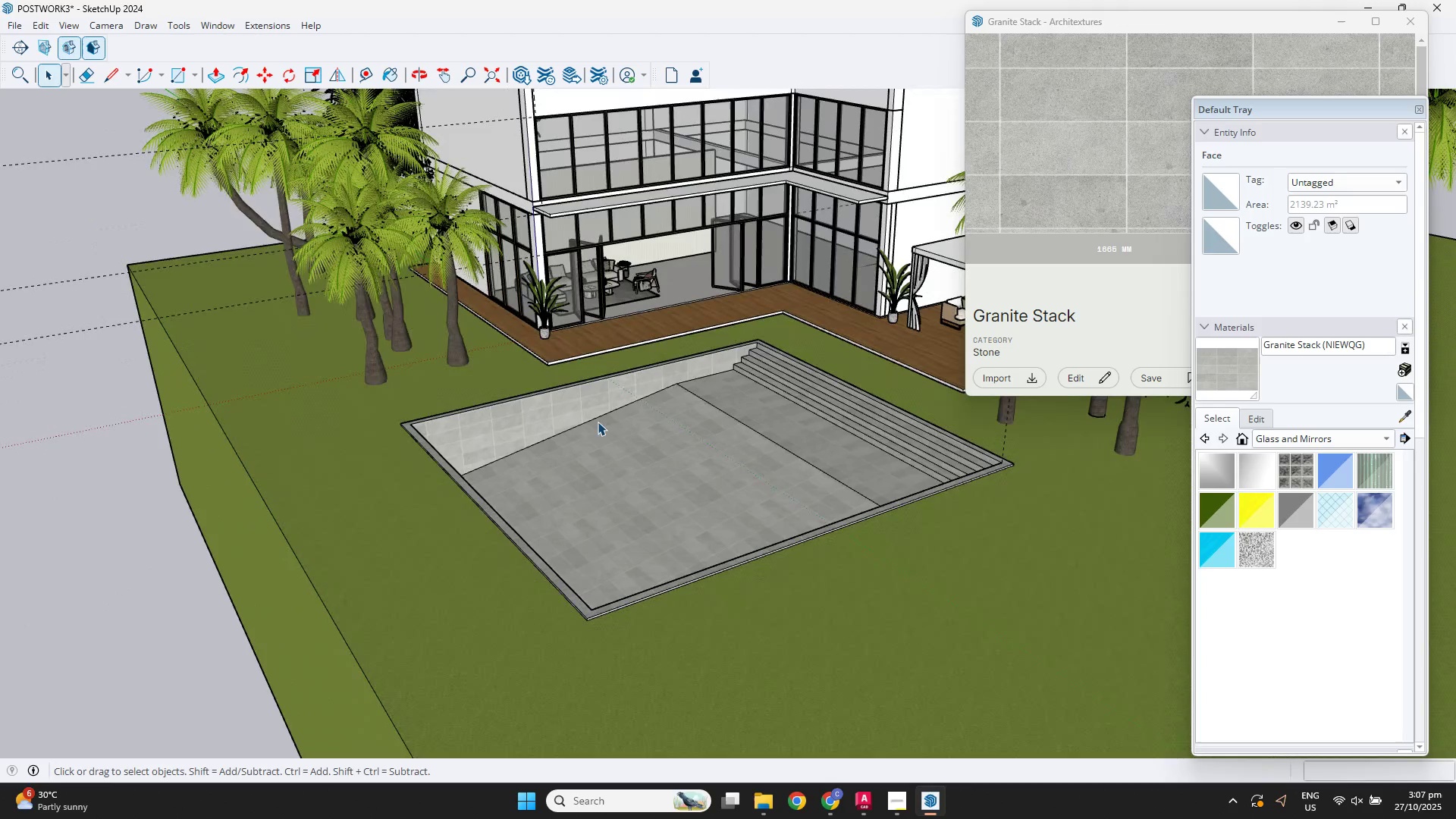 
key(Escape)
 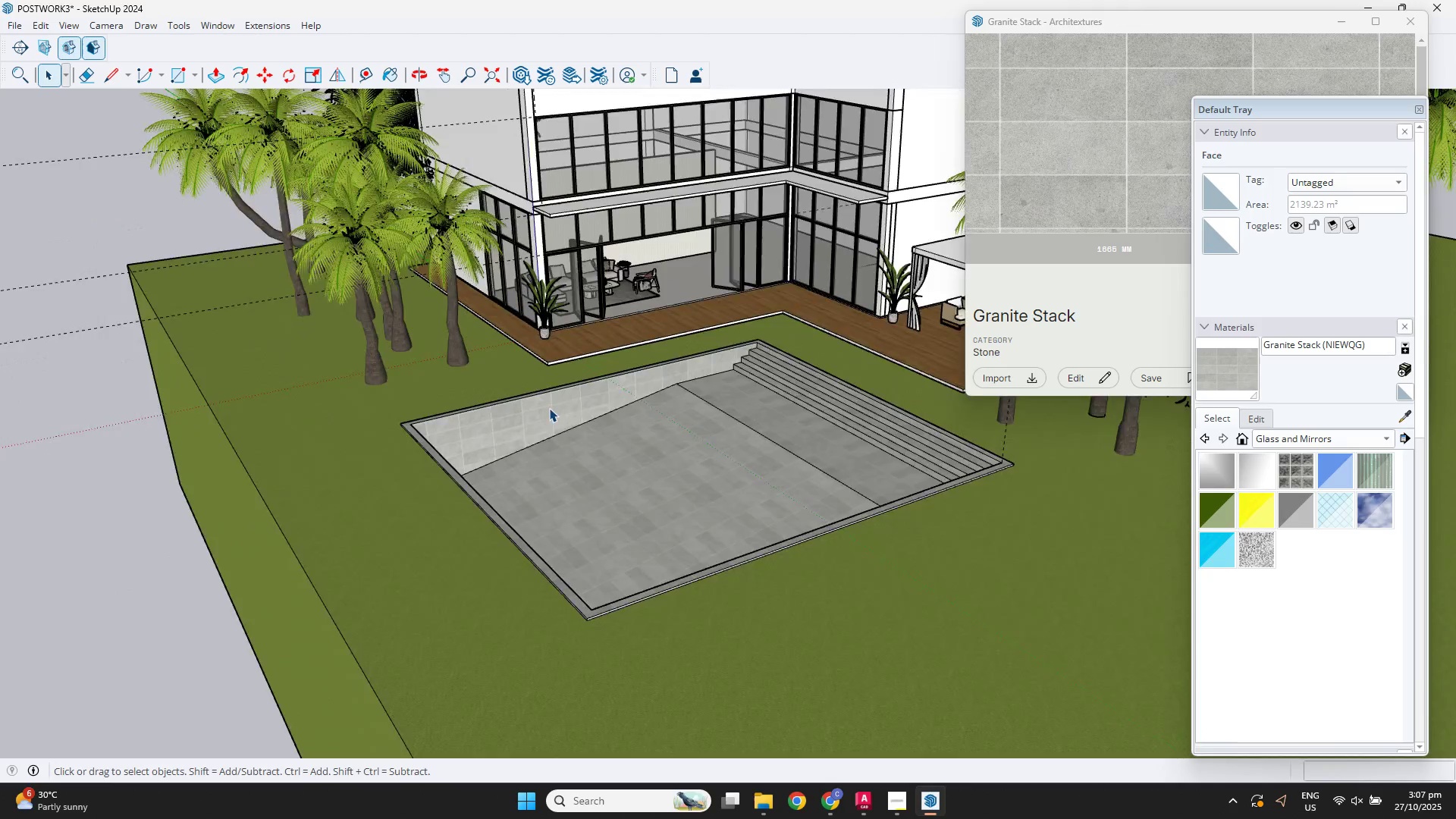 
key(Escape)
 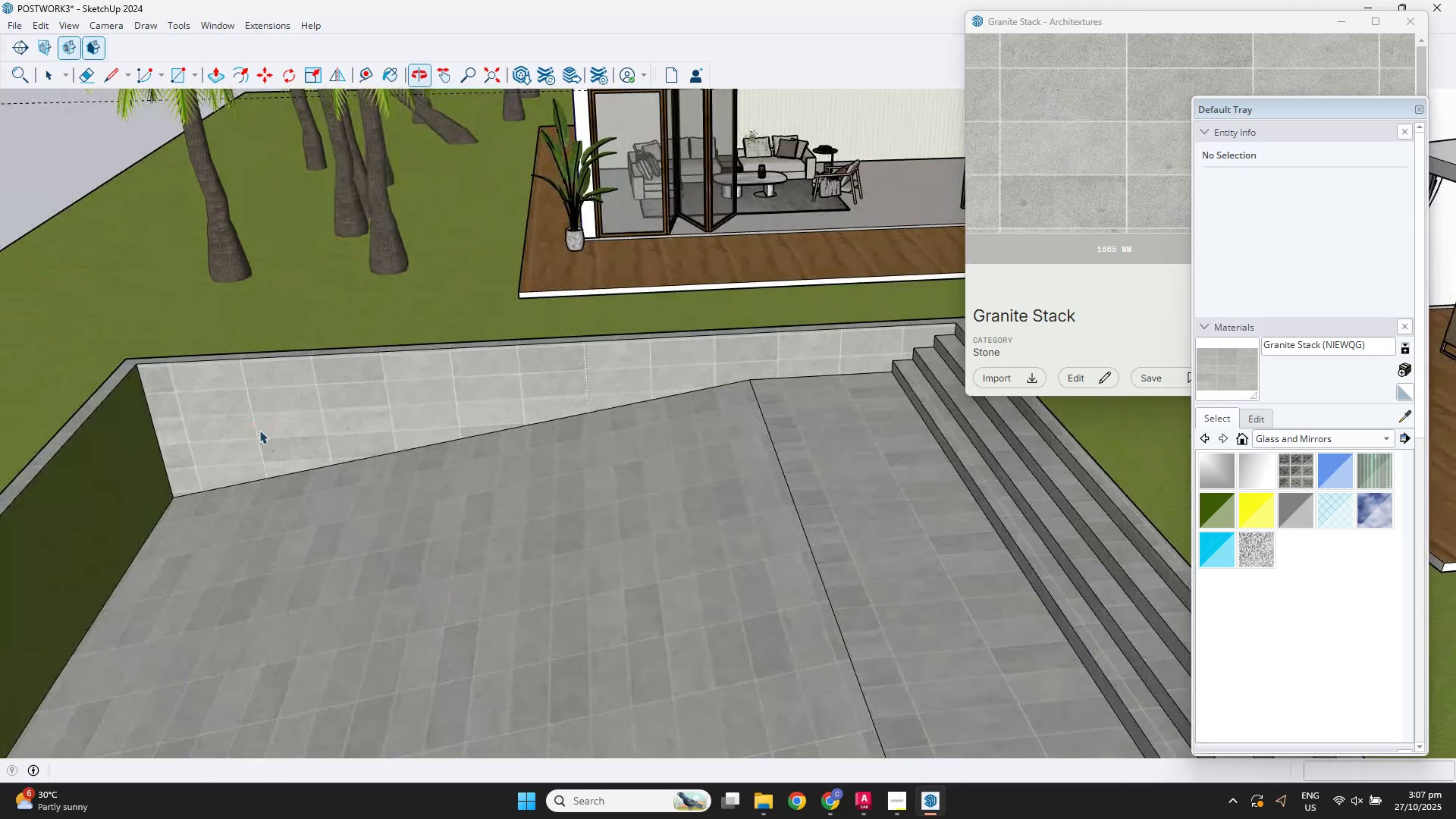 
key(R)
 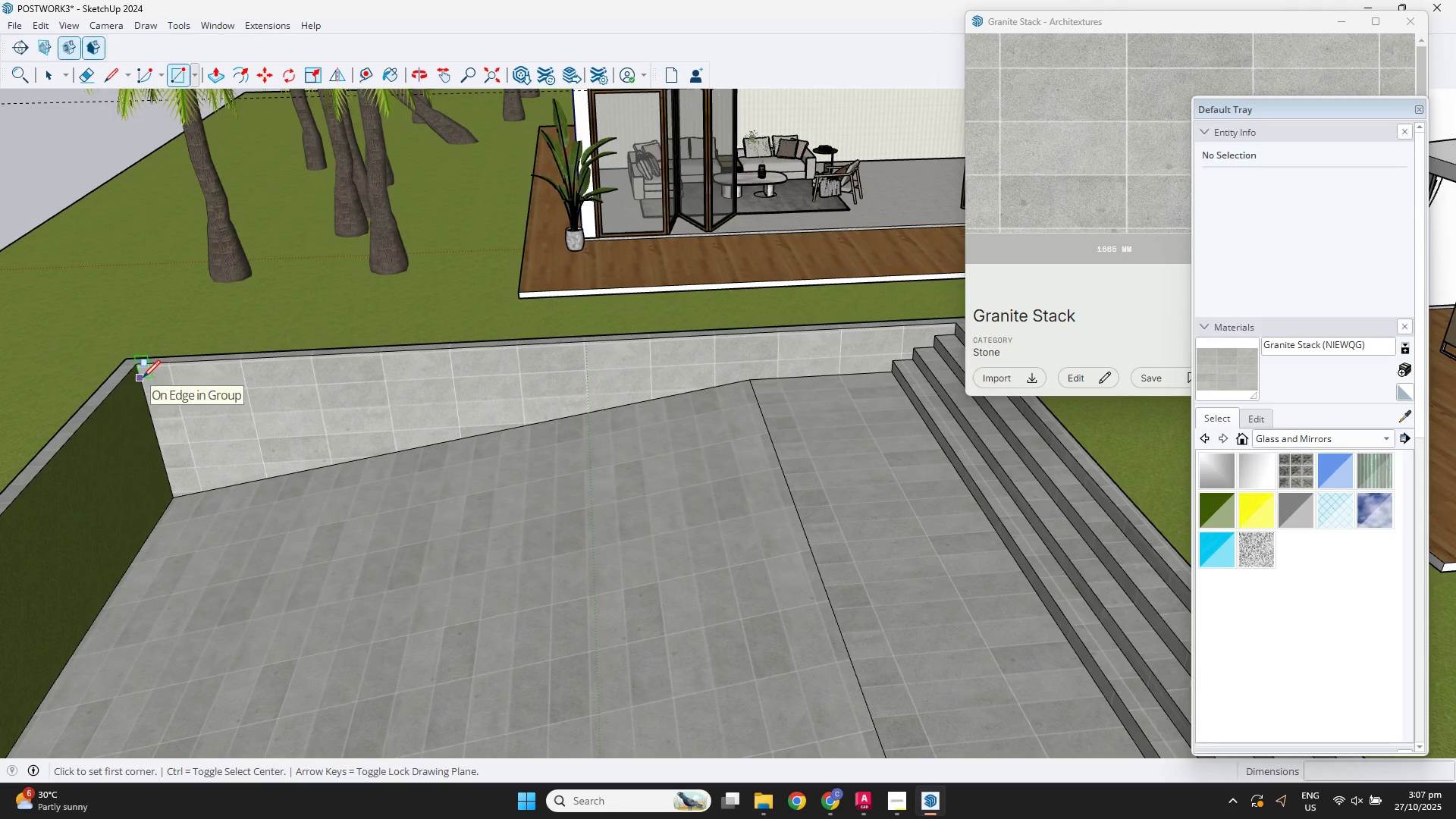 
scroll: coordinate [152, 389], scroll_direction: down, amount: 1.0
 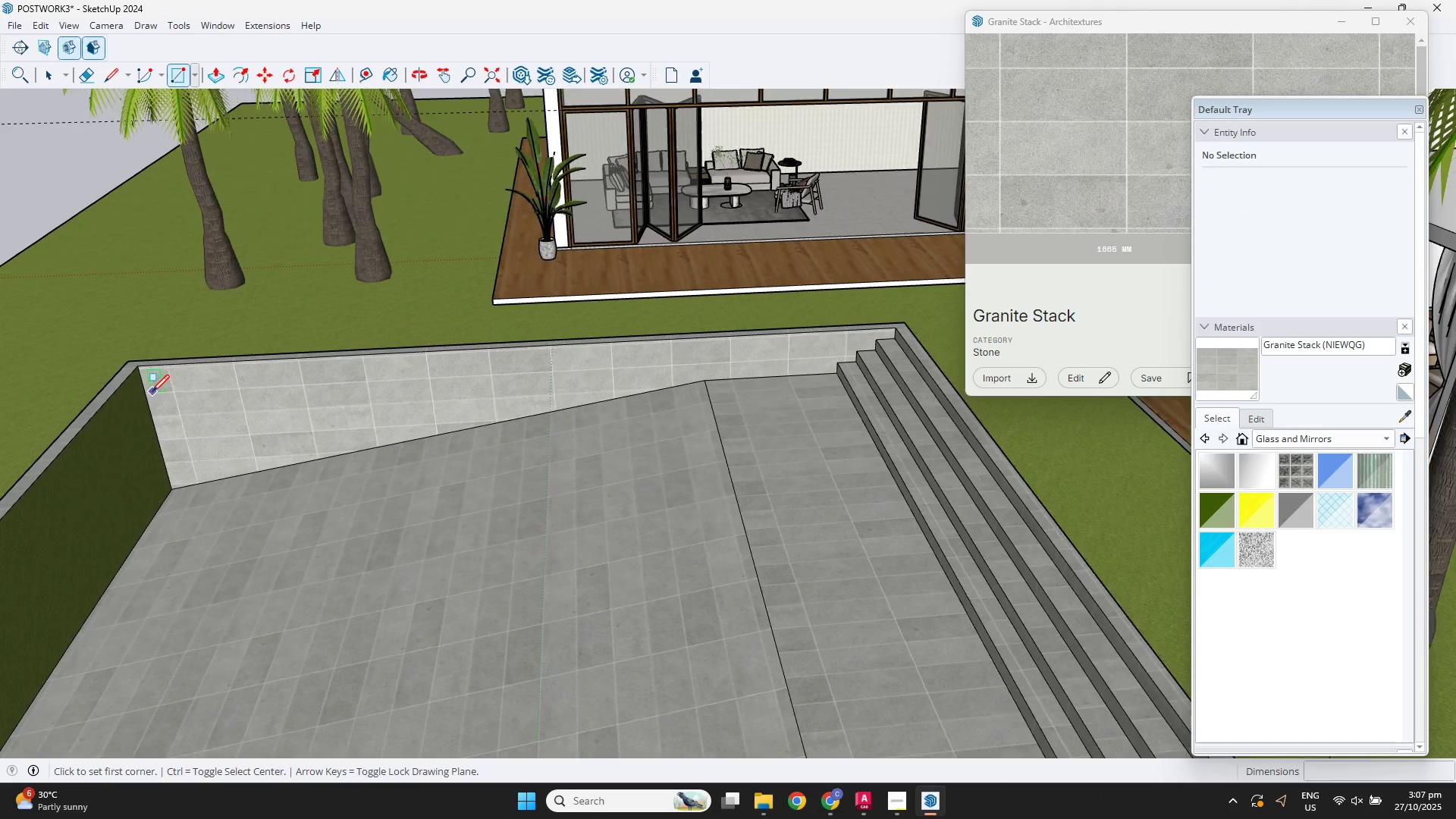 
key(Space)
 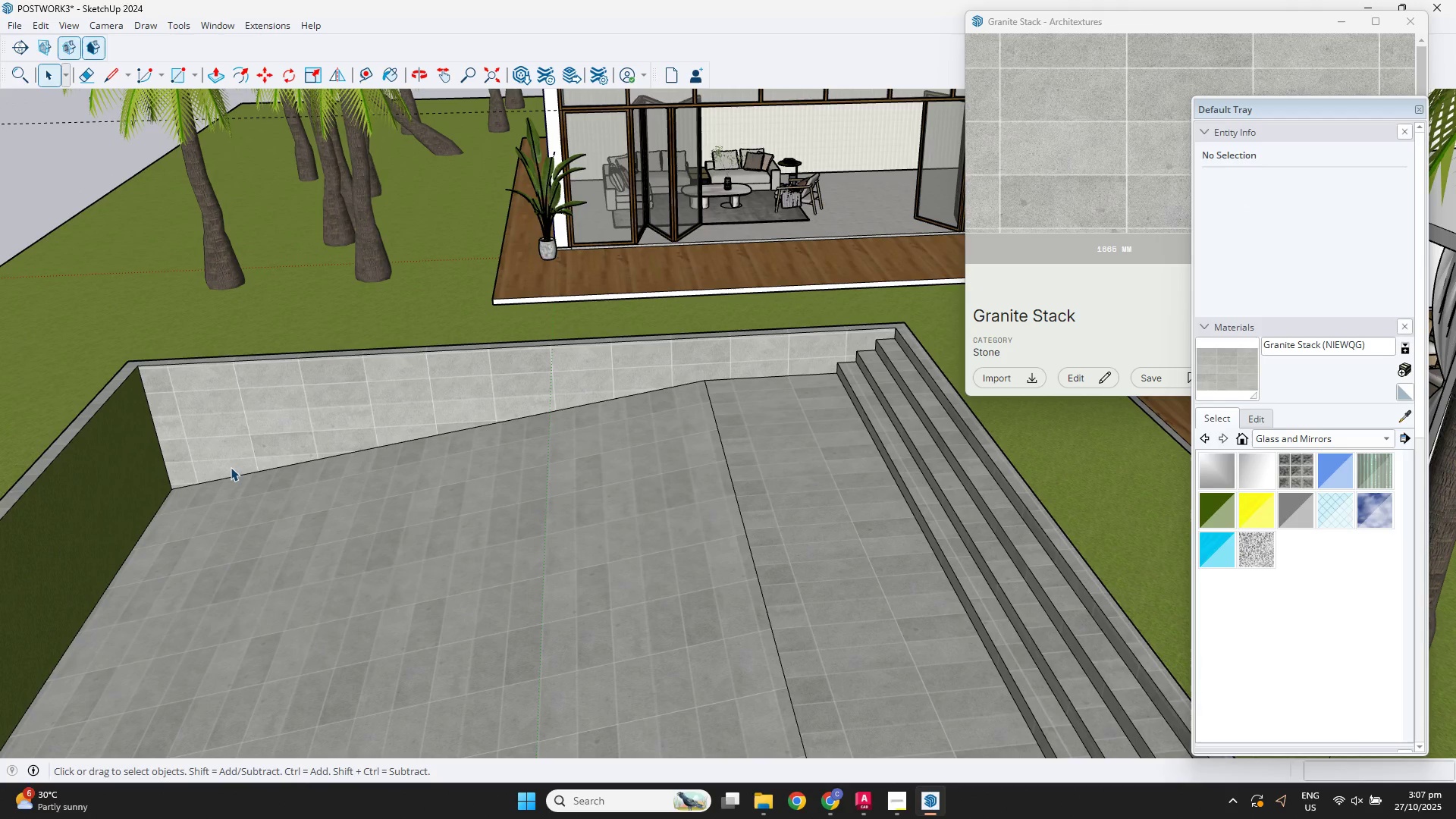 
key(B)
 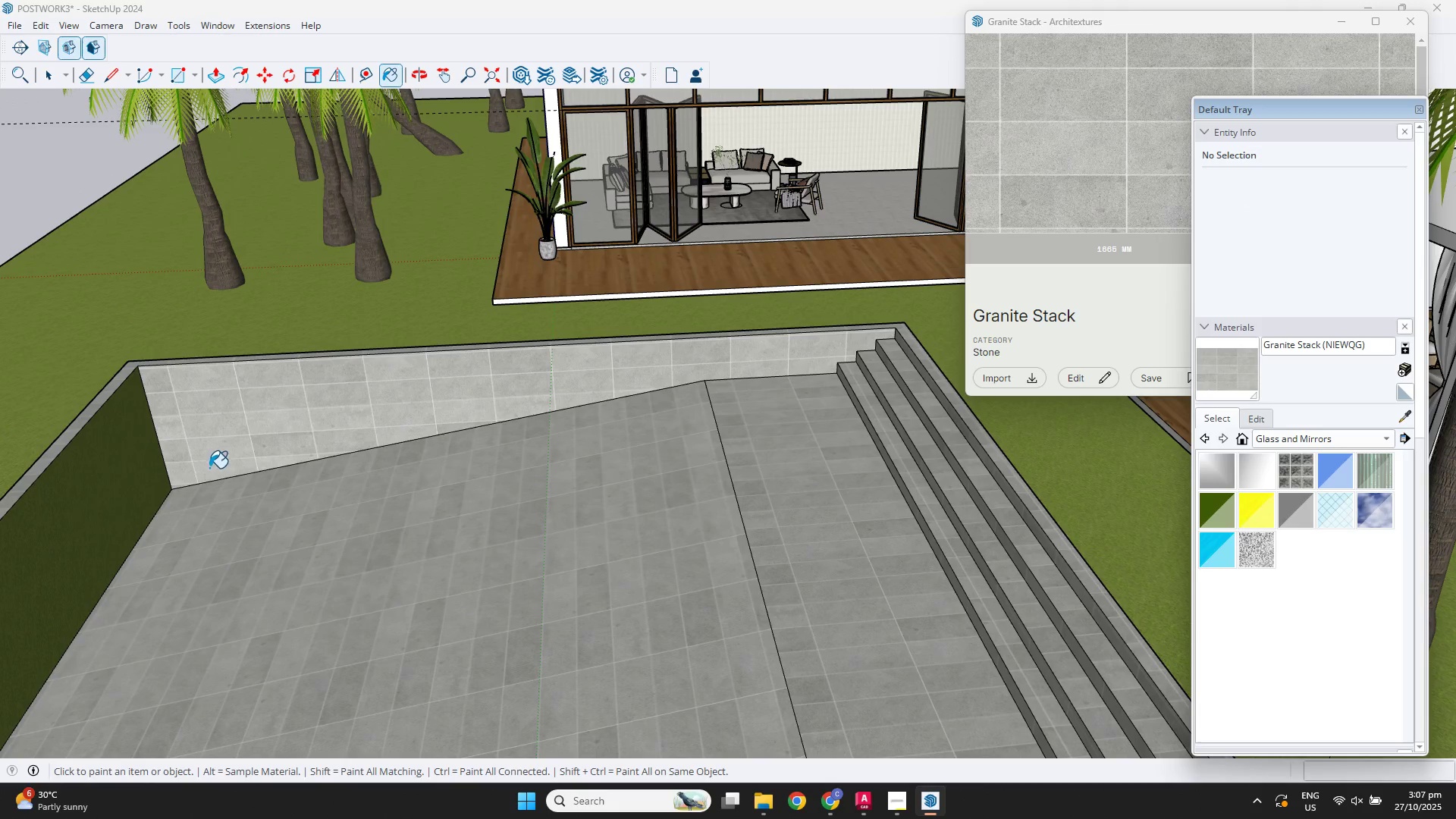 
key(Alt+AltLeft)
 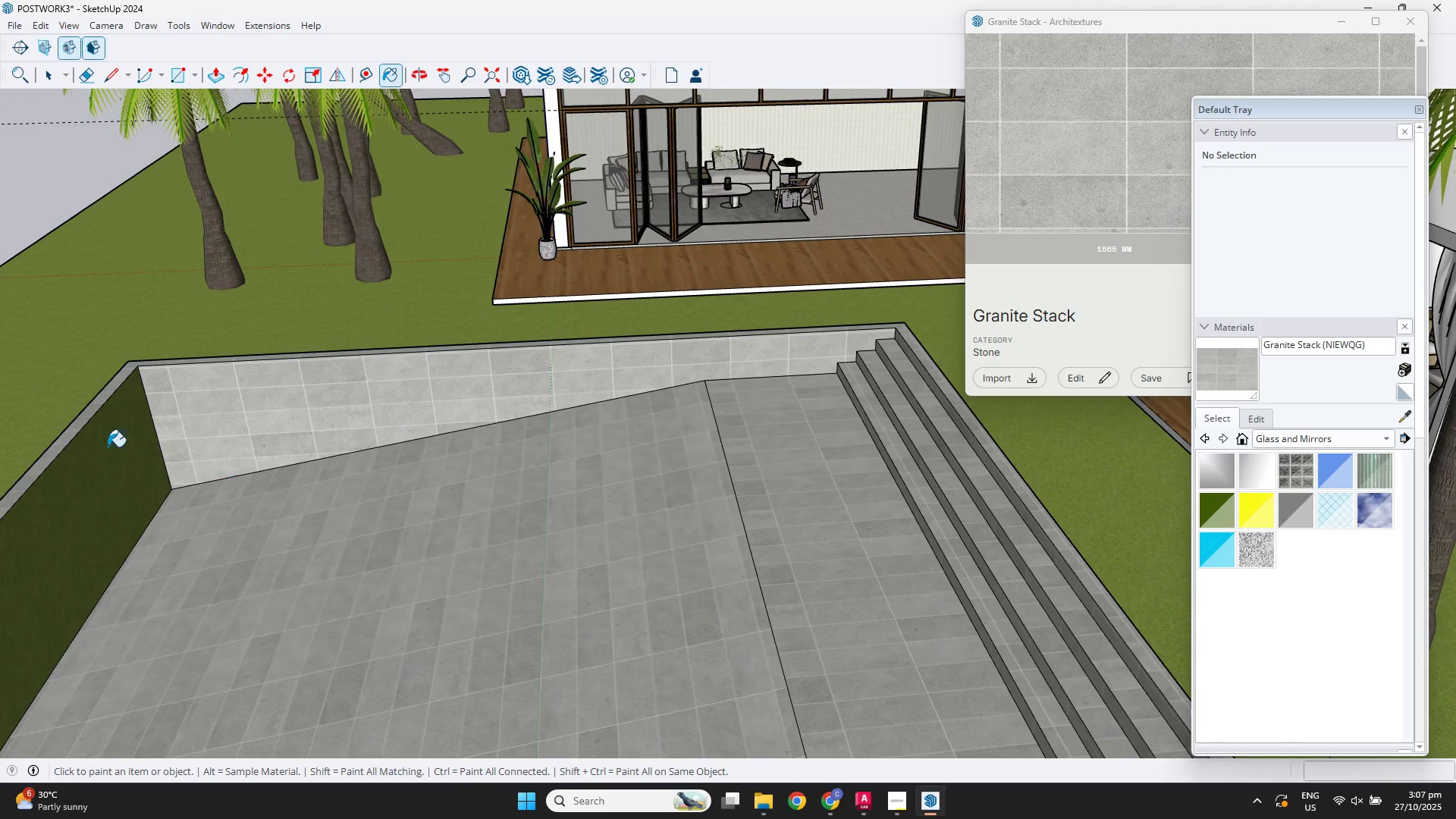 
double_click([100, 444])
 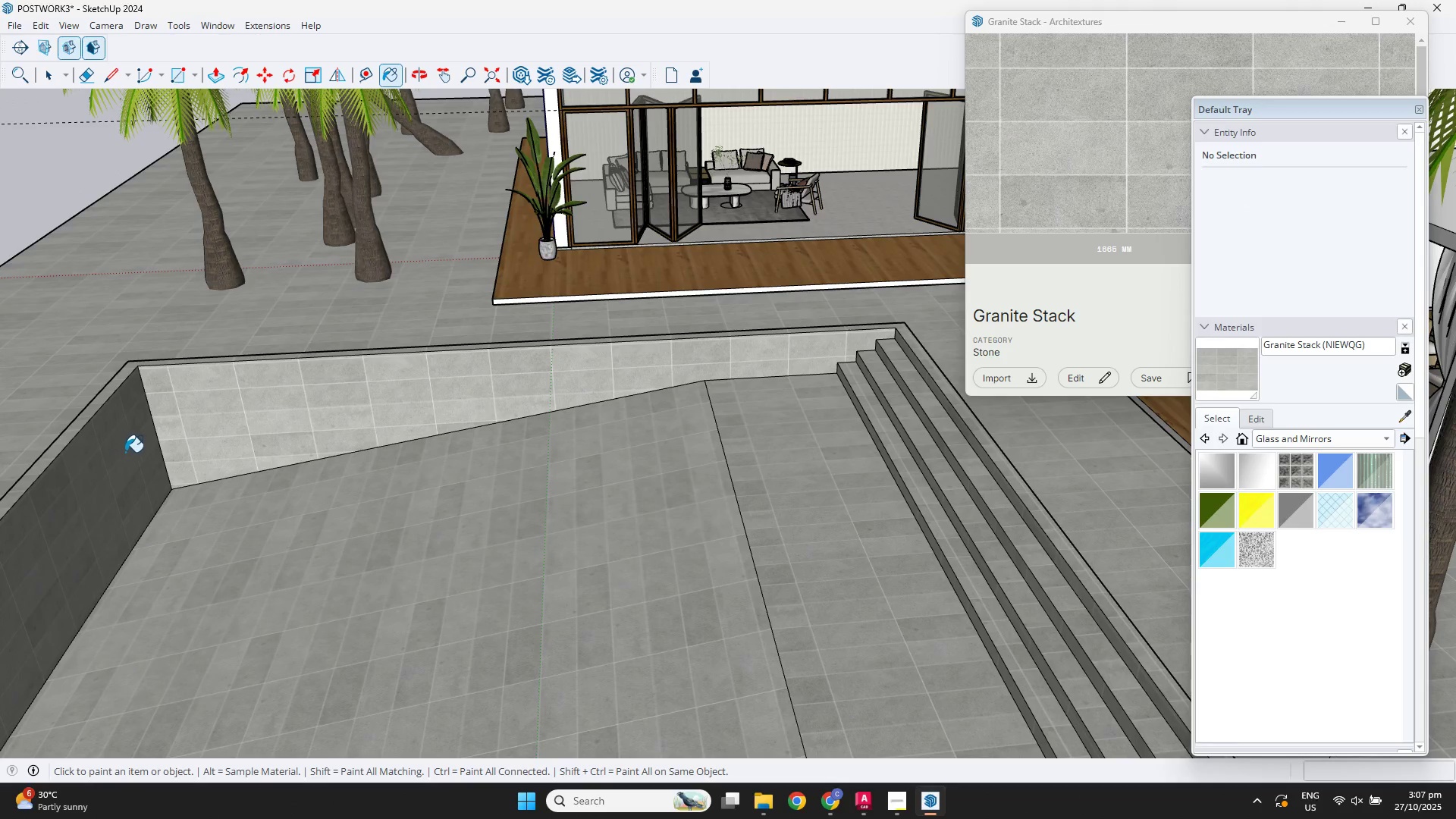 
key(Control+Z)
 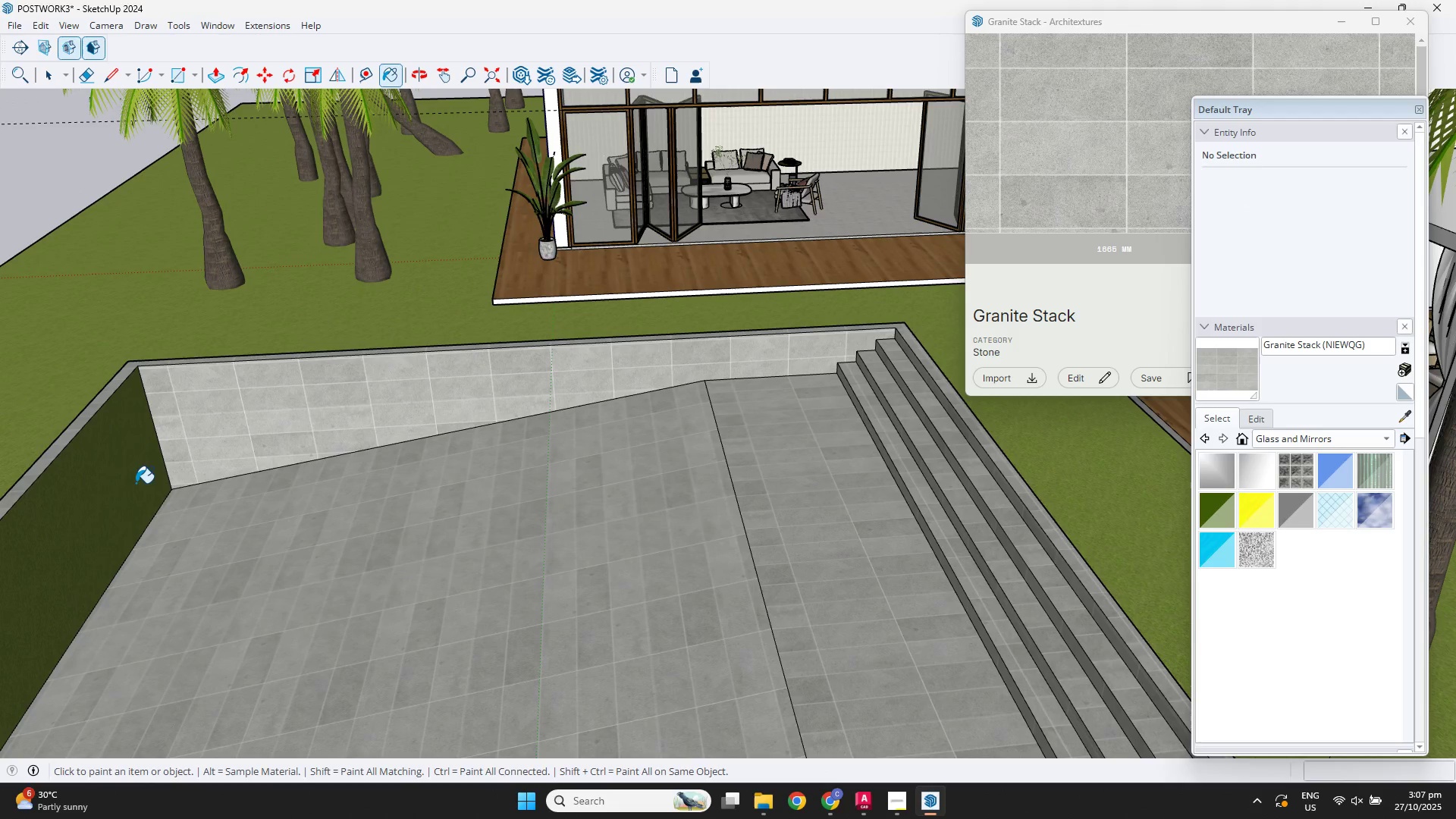 
key(Space)
 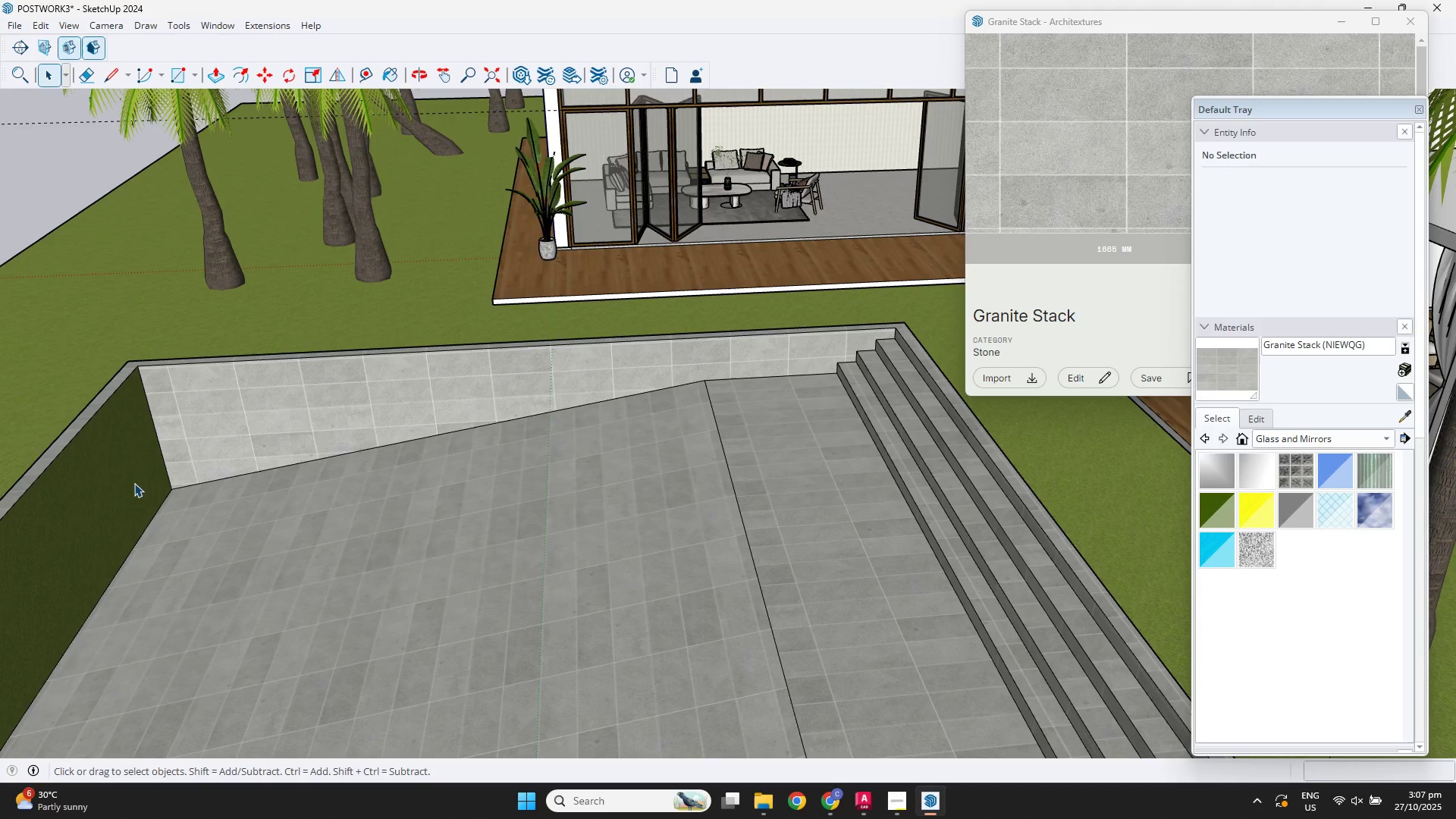 
left_click([134, 483])
 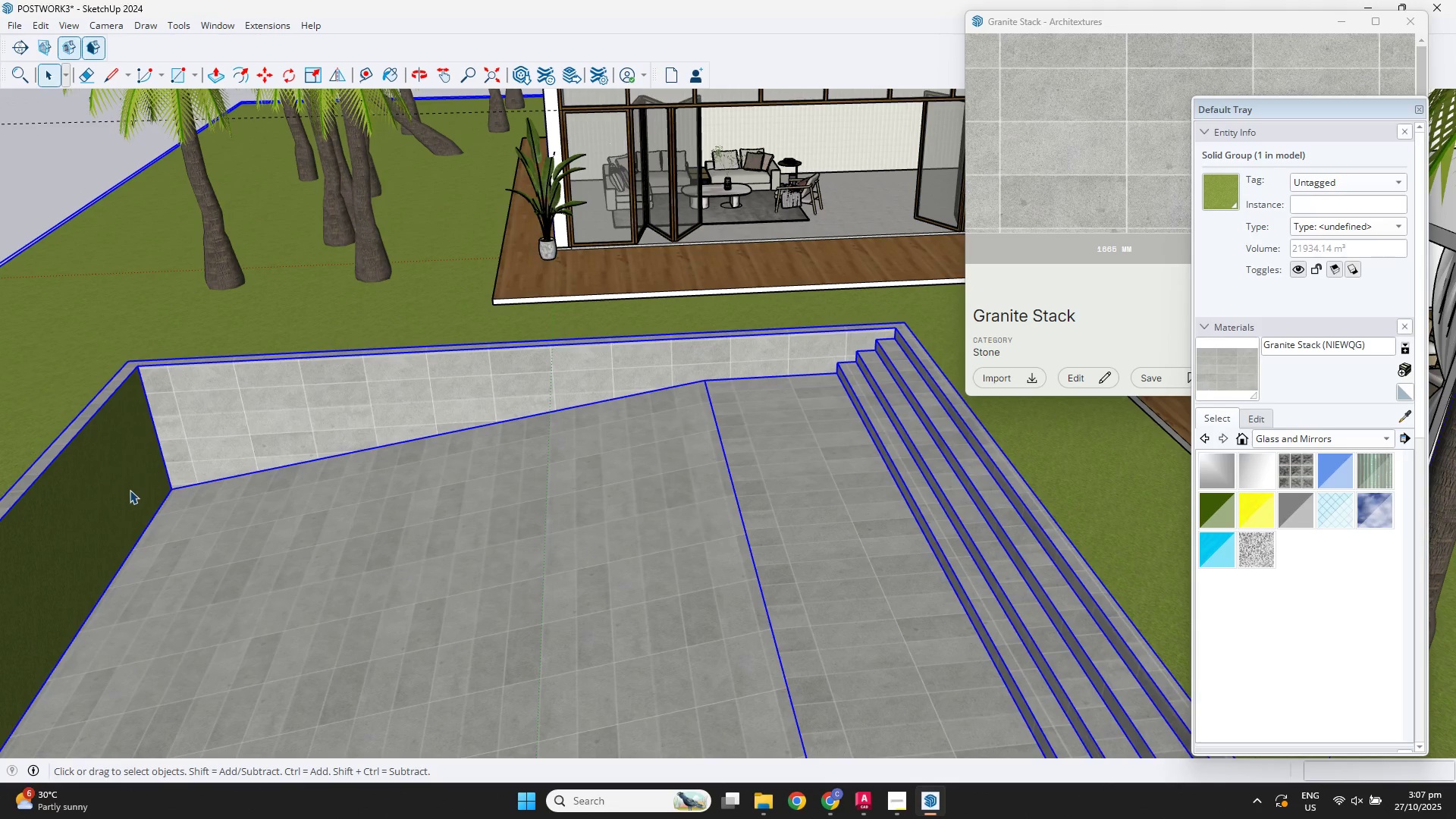 
double_click([130, 490])
 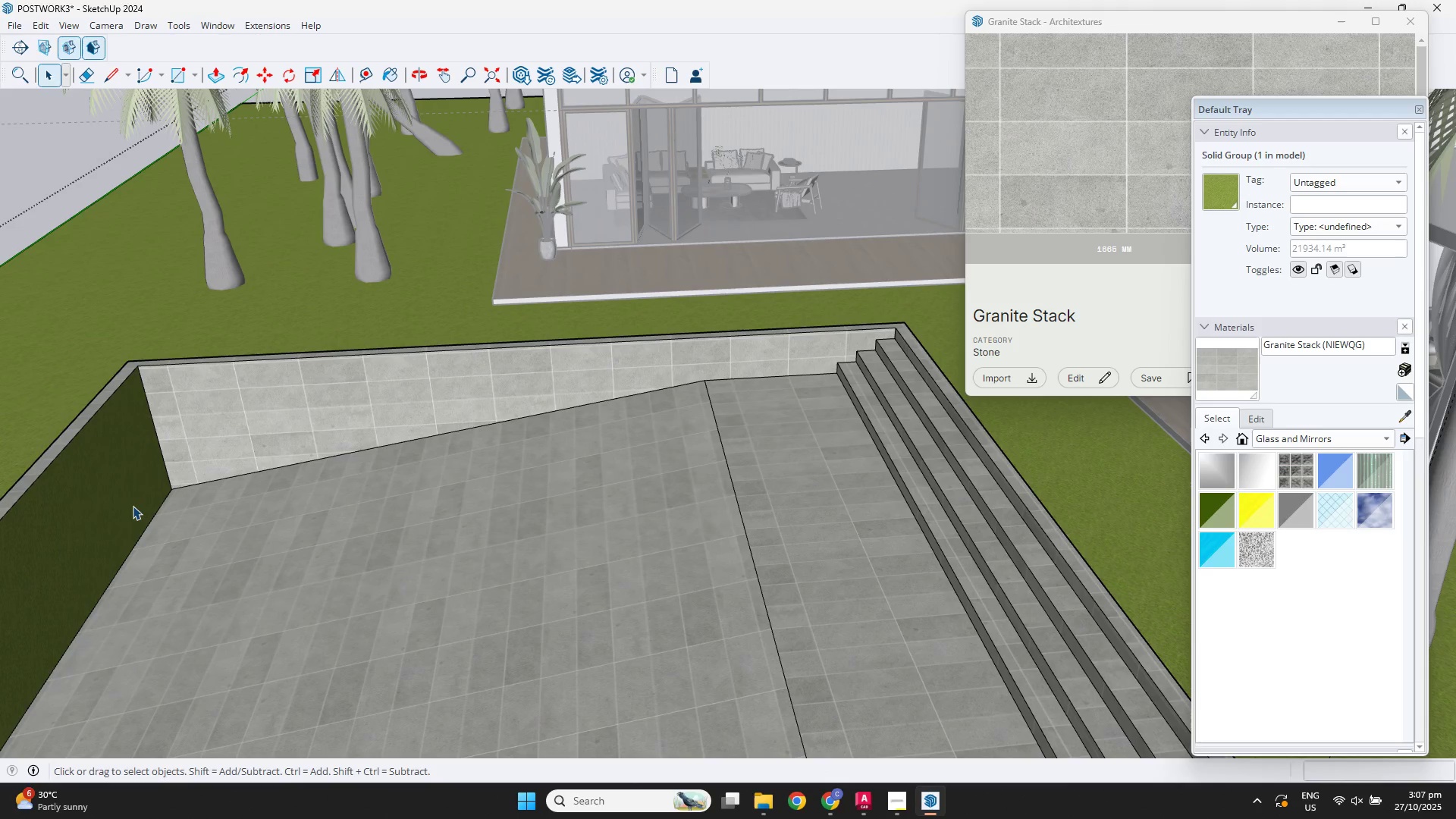 
triple_click([133, 506])
 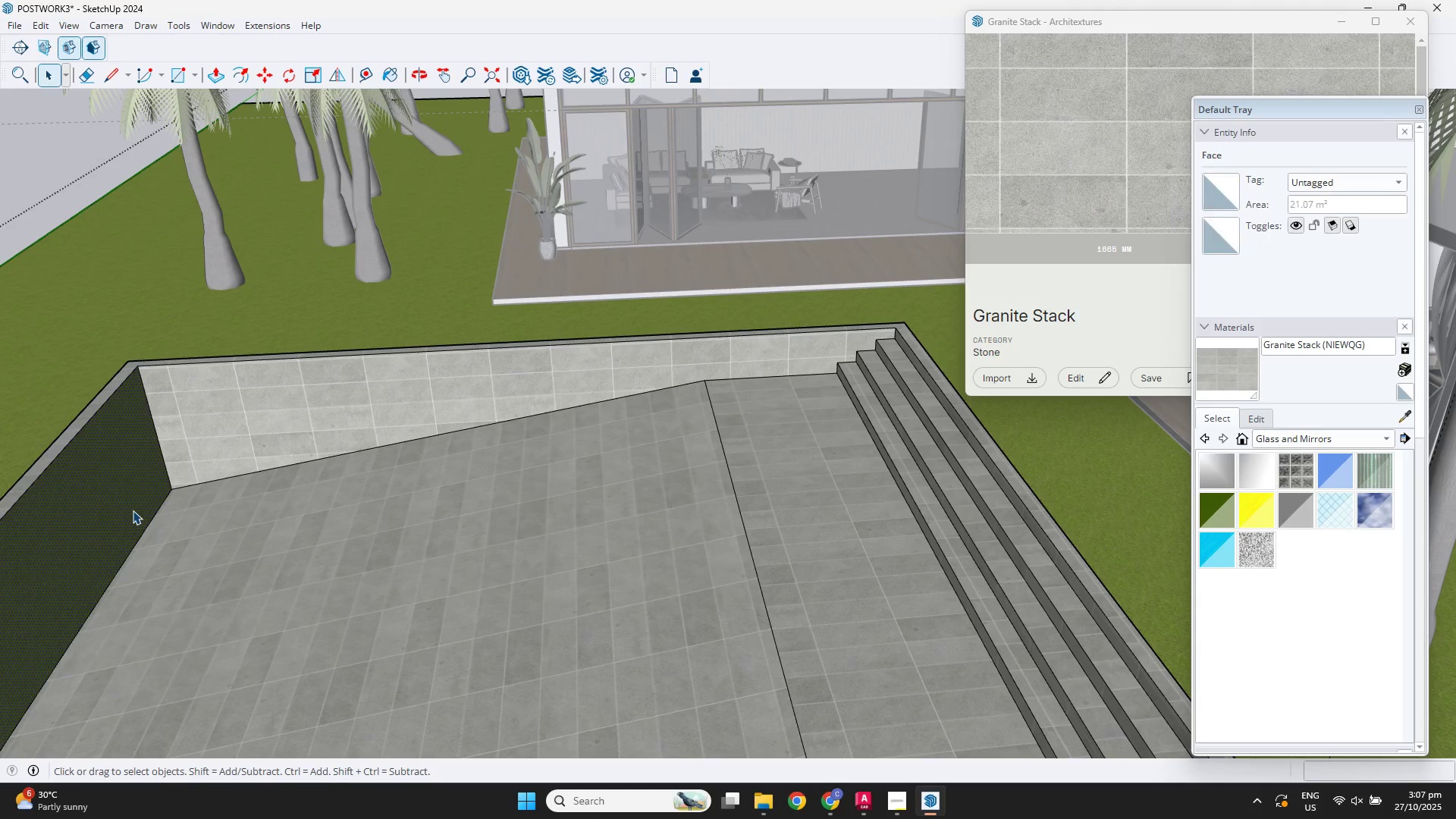 
key(B)
 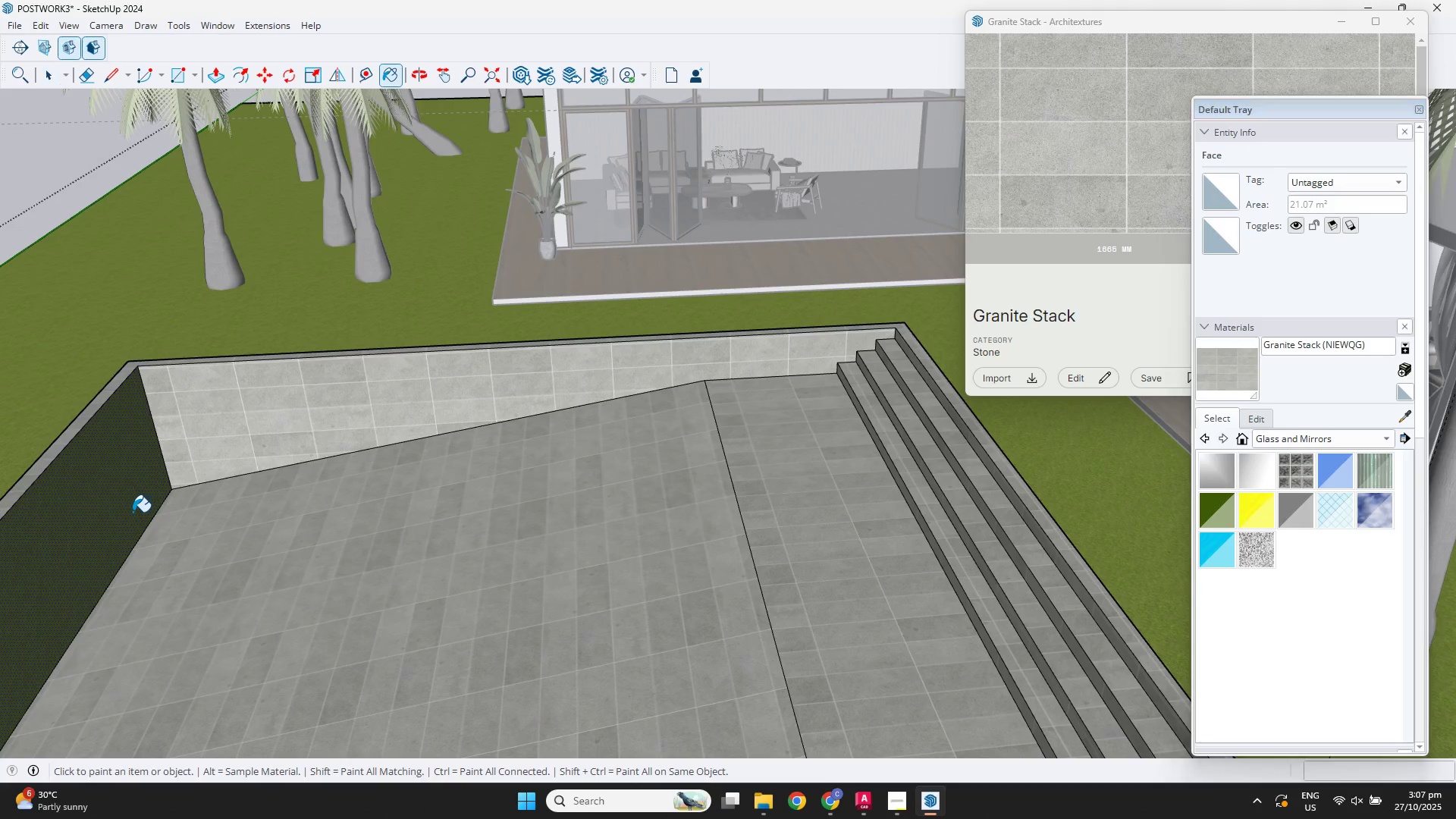 
left_click([133, 512])
 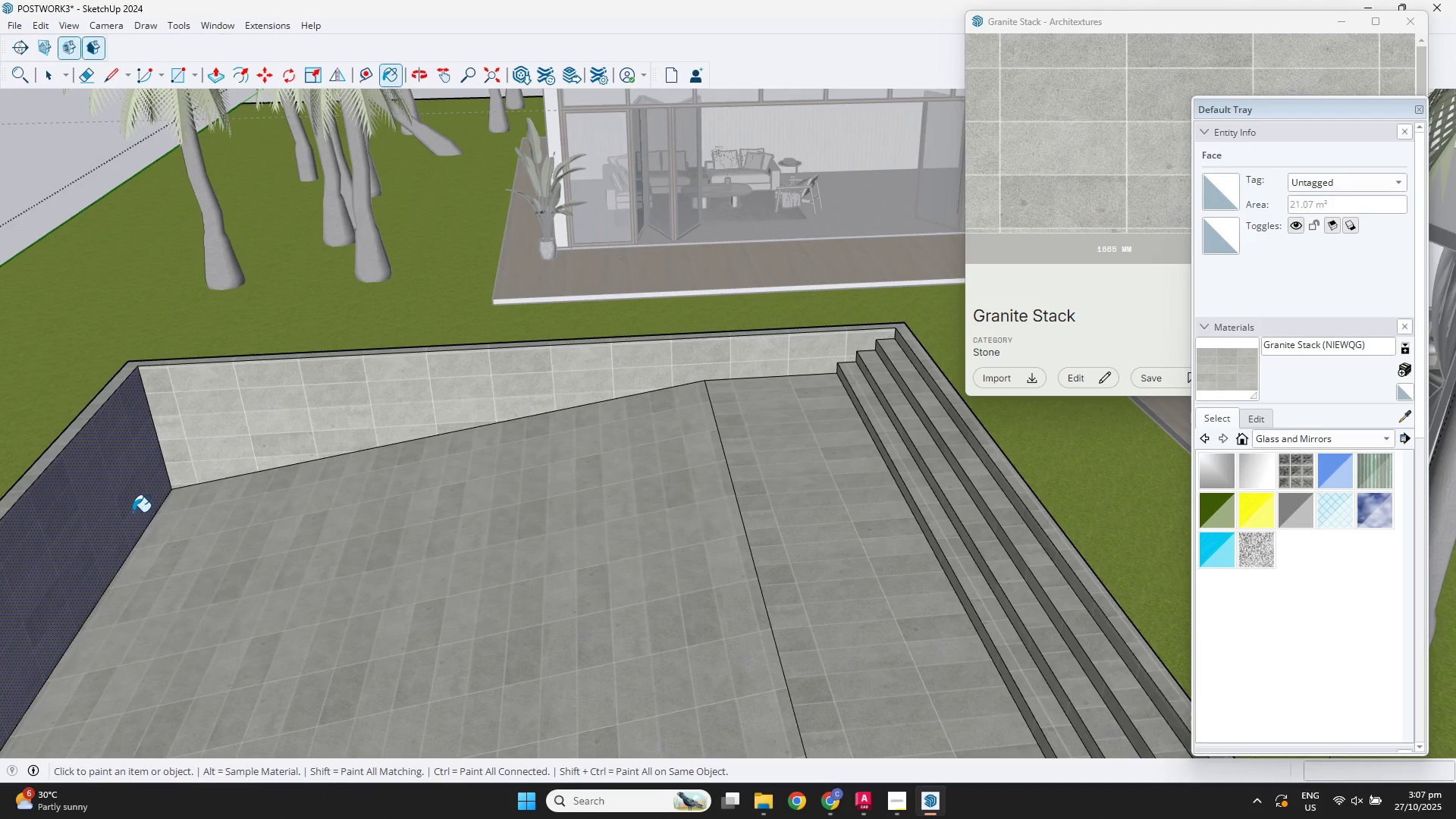 
key(Space)
 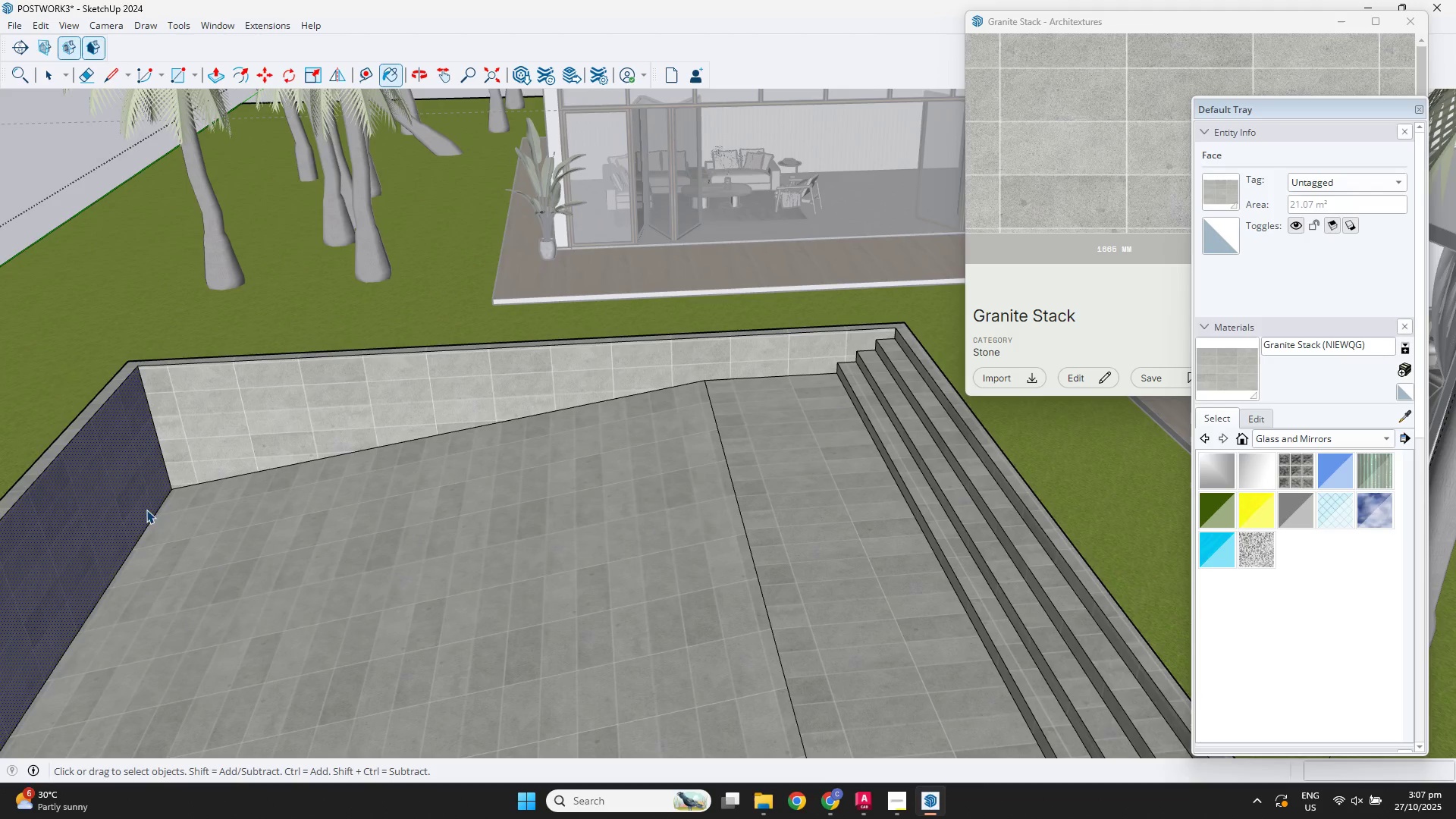 
scroll: coordinate [177, 510], scroll_direction: down, amount: 4.0
 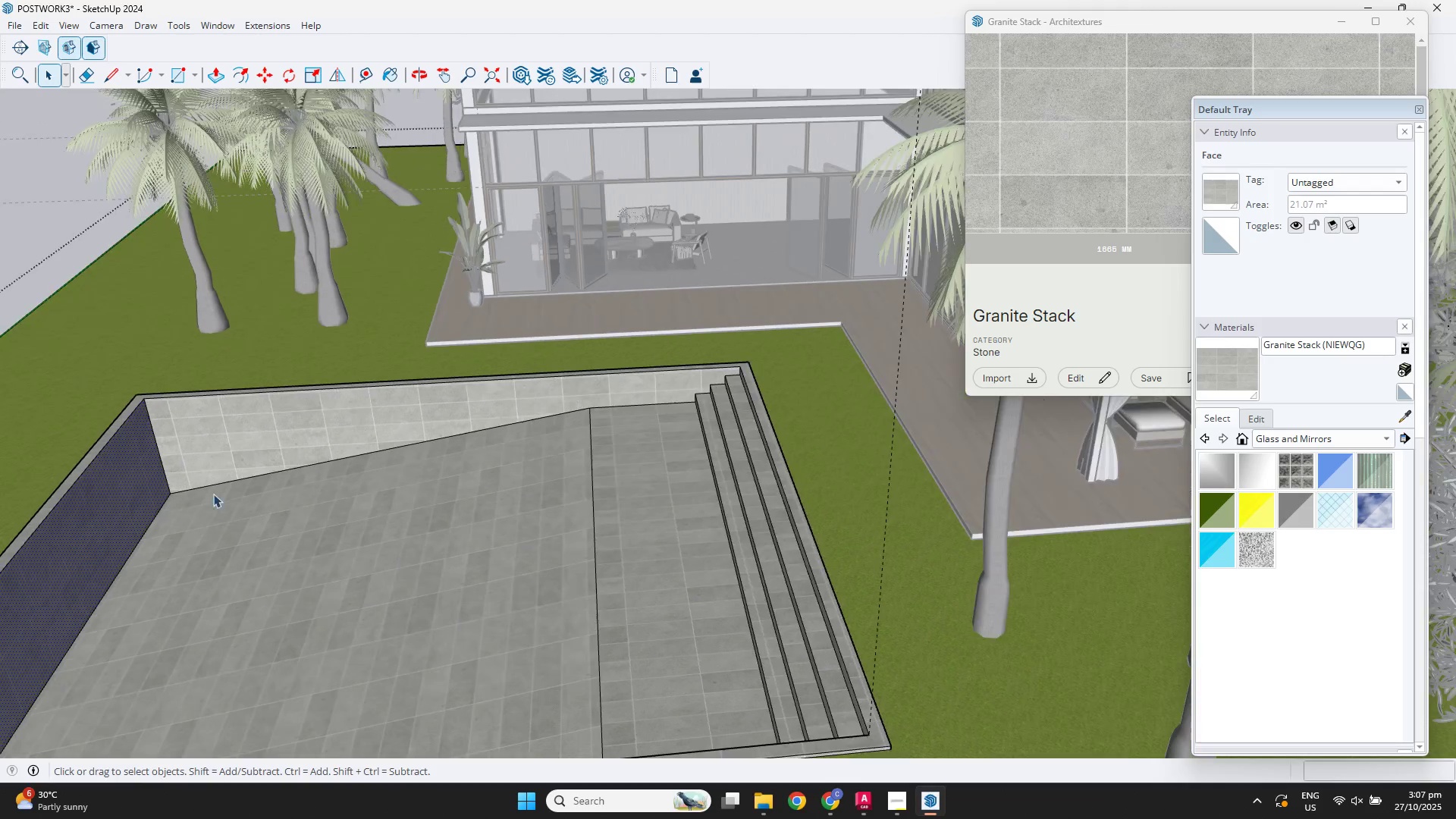 
key(Escape)
 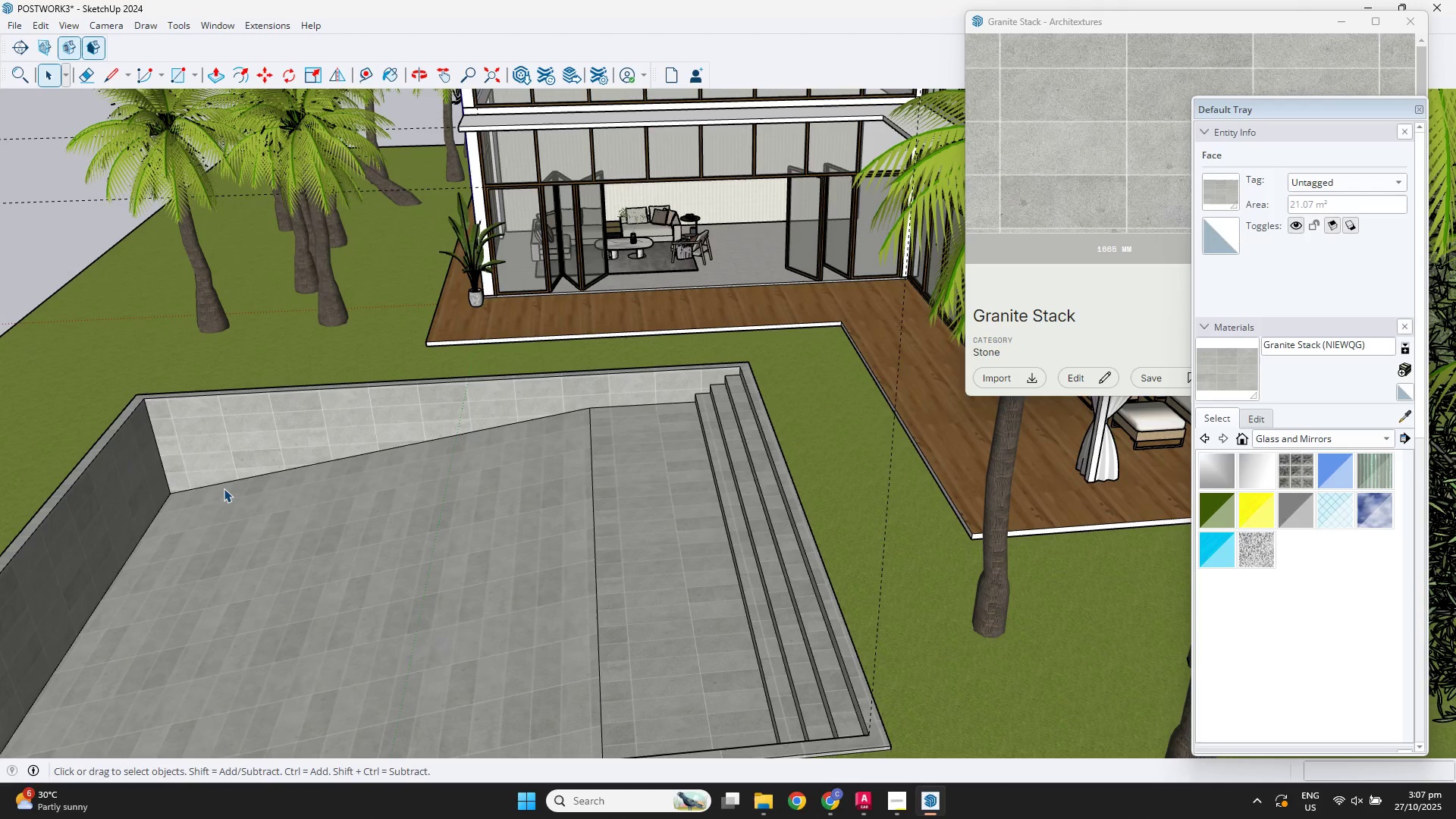 
key(Escape)
 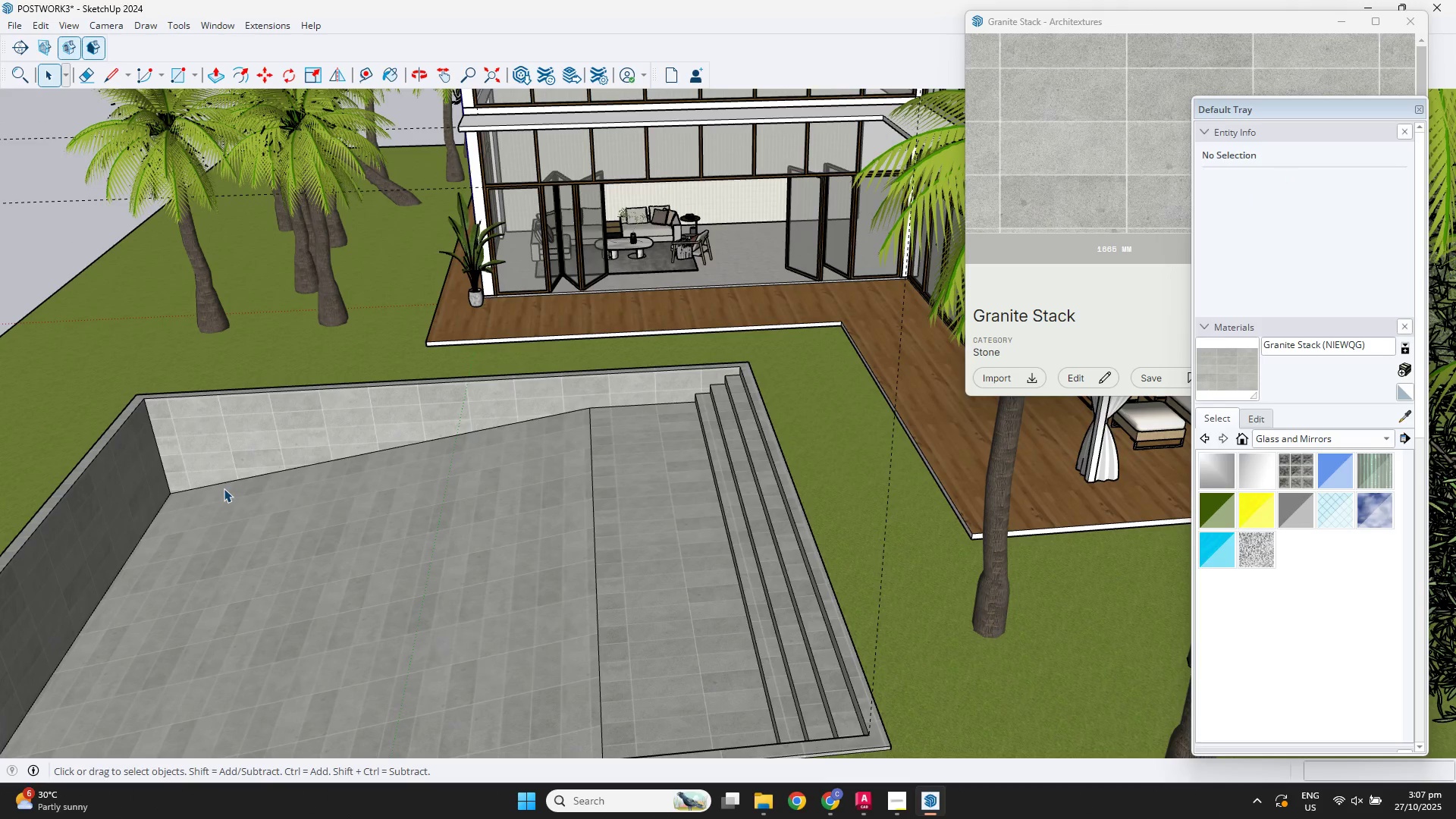 
key(Escape)
 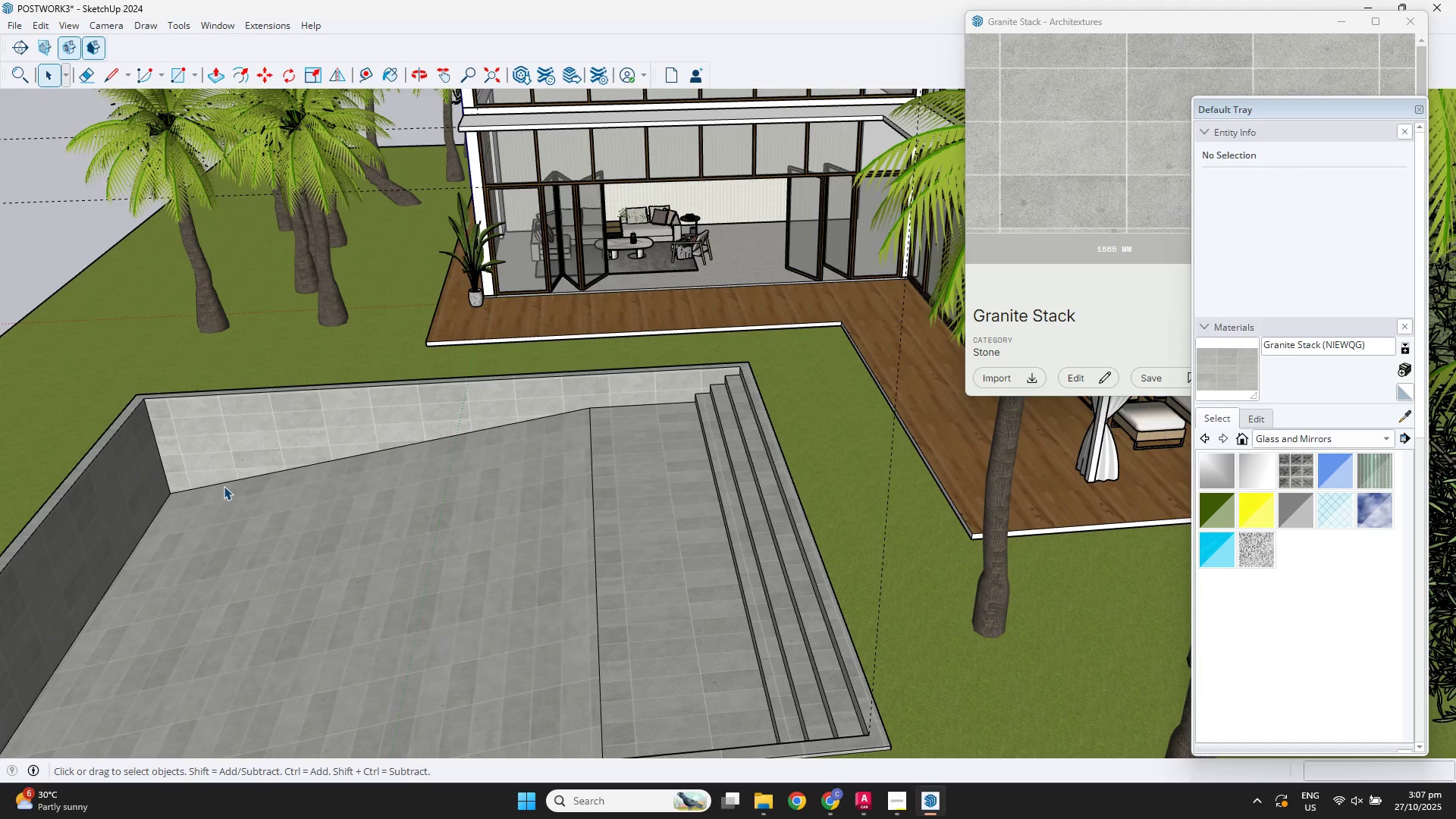 
key(Escape)
 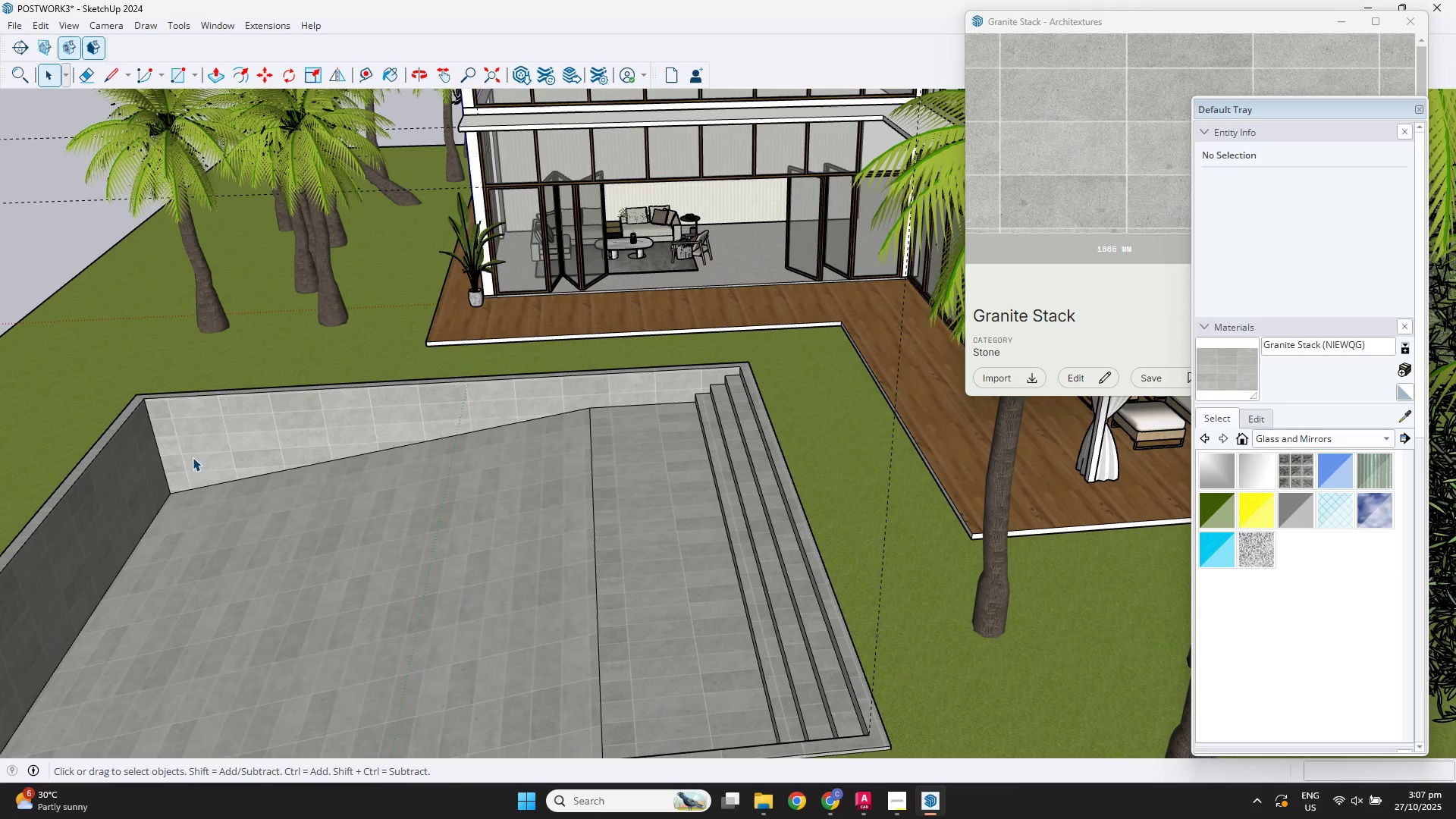 
key(R)
 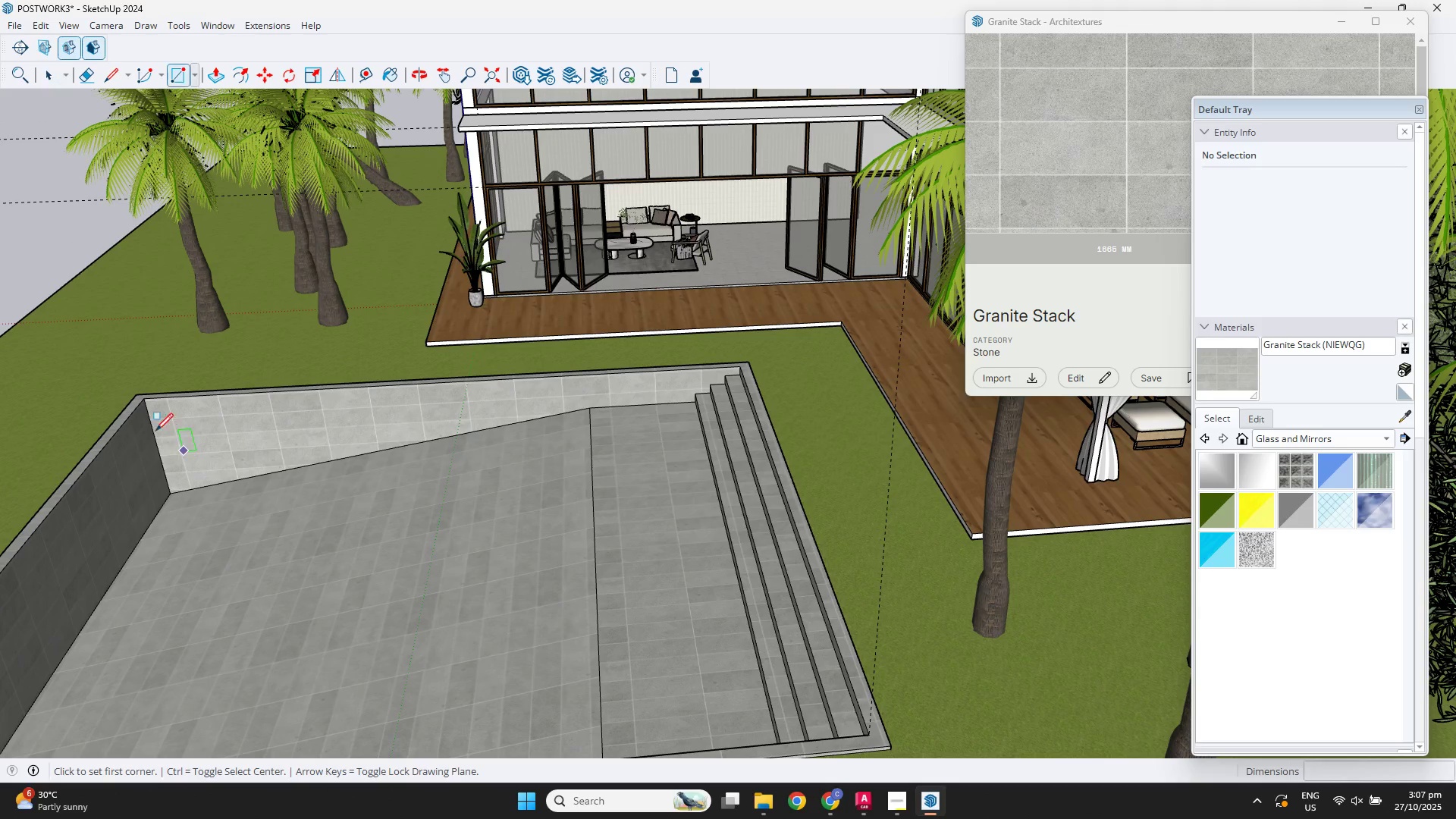 
scroll: coordinate [155, 413], scroll_direction: up, amount: 9.0
 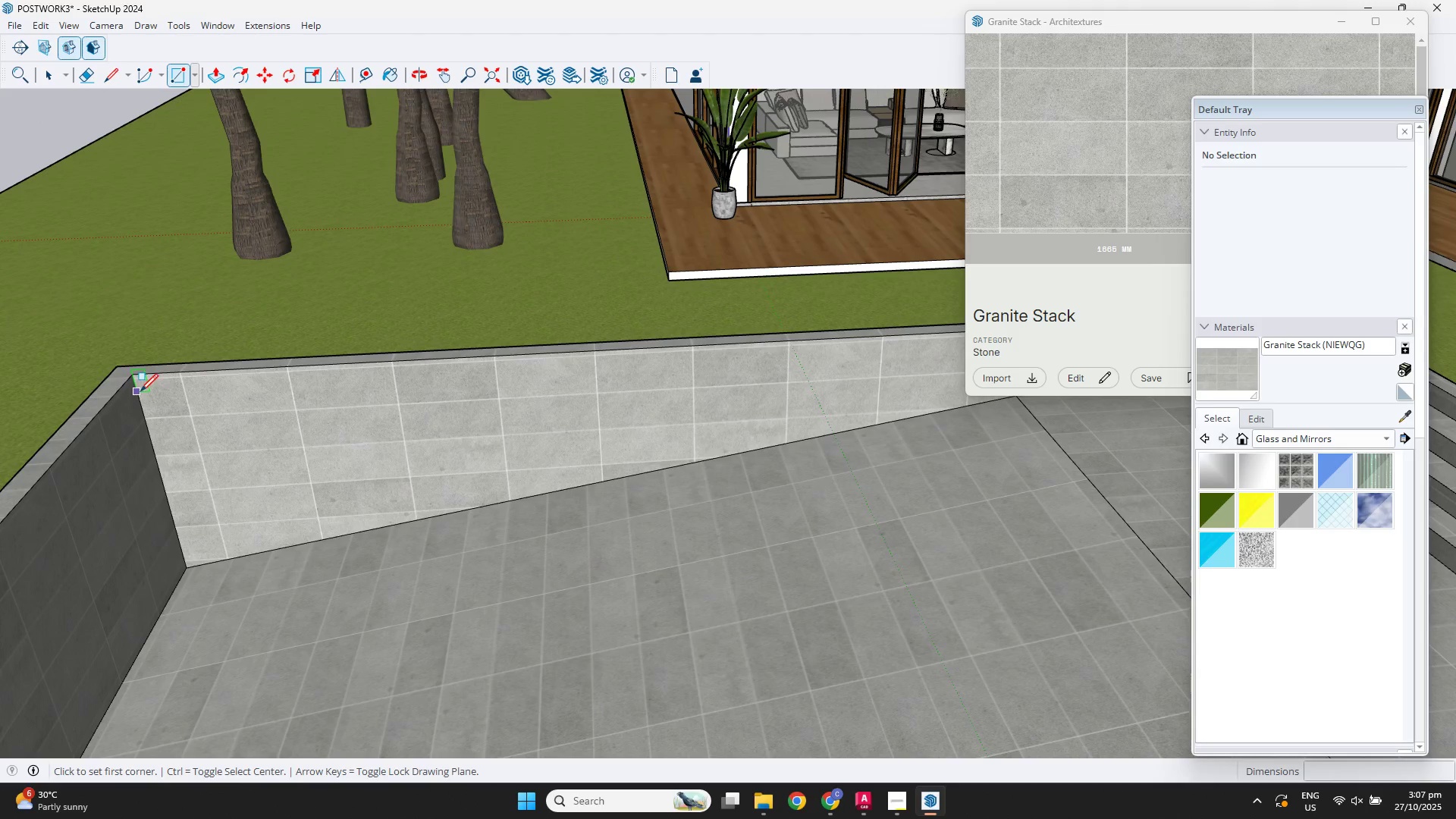 
left_click([140, 390])
 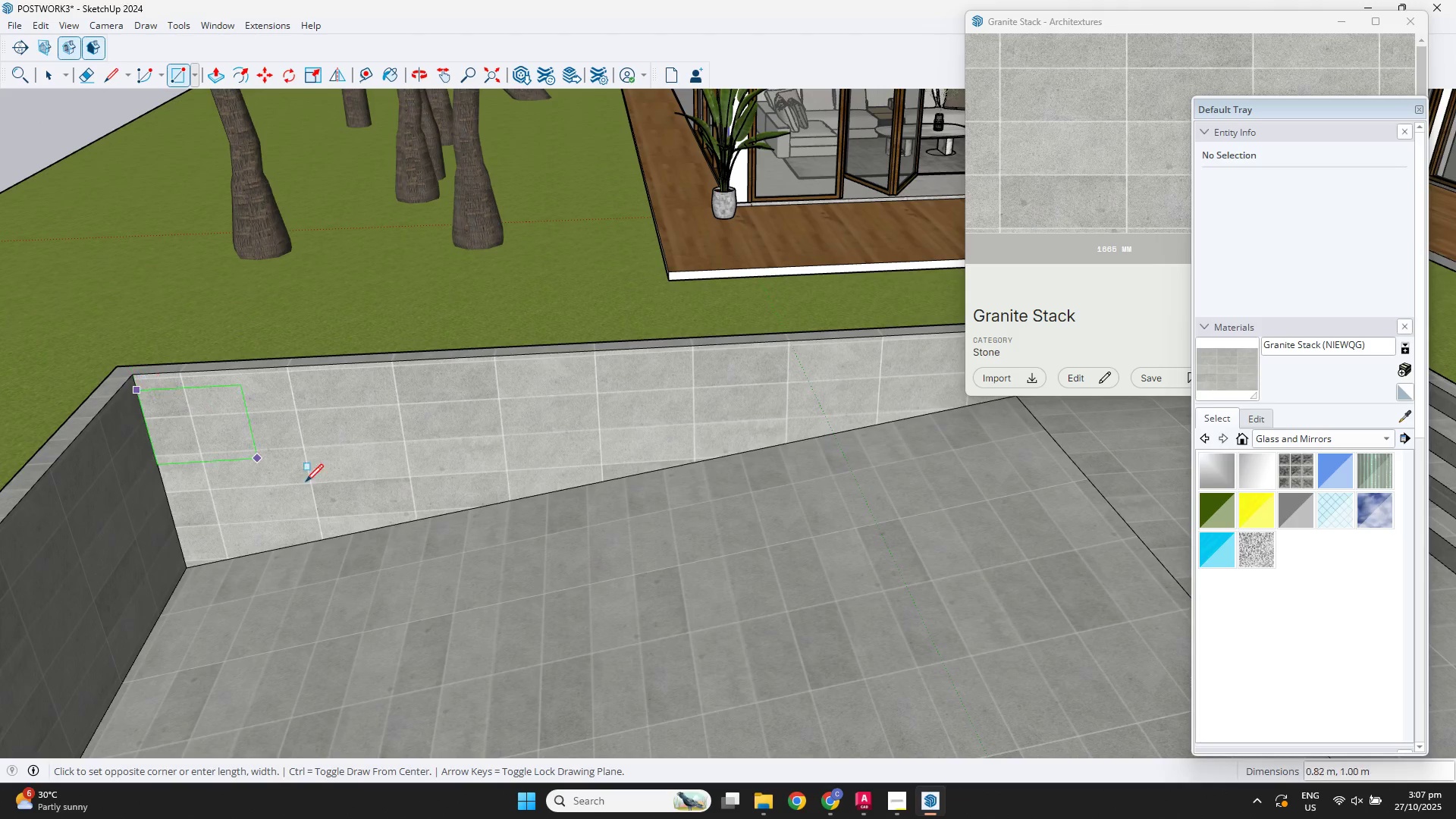 
scroll: coordinate [1018, 628], scroll_direction: down, amount: 6.0
 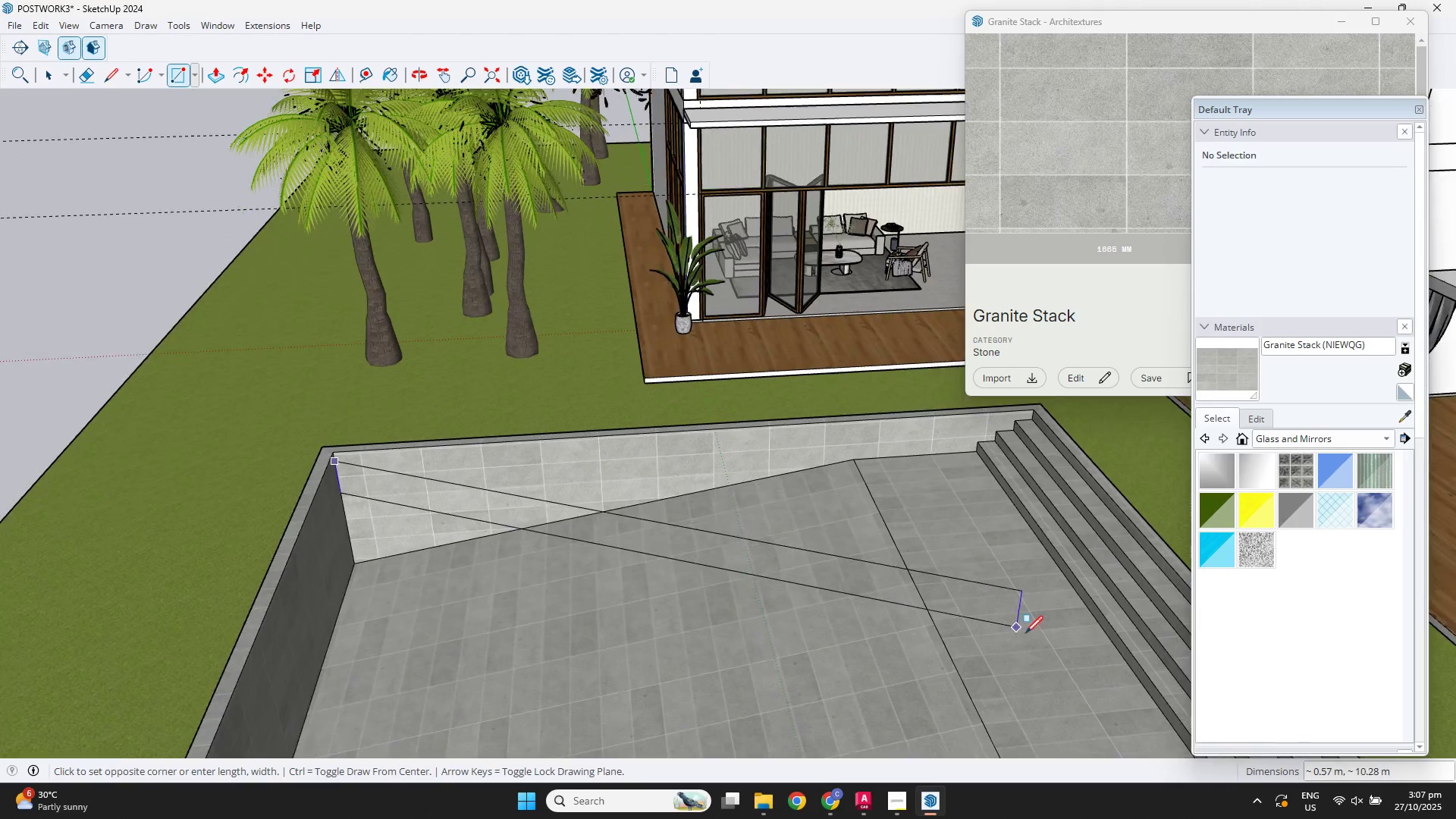 
hold_key(key=ShiftLeft, duration=0.41)
 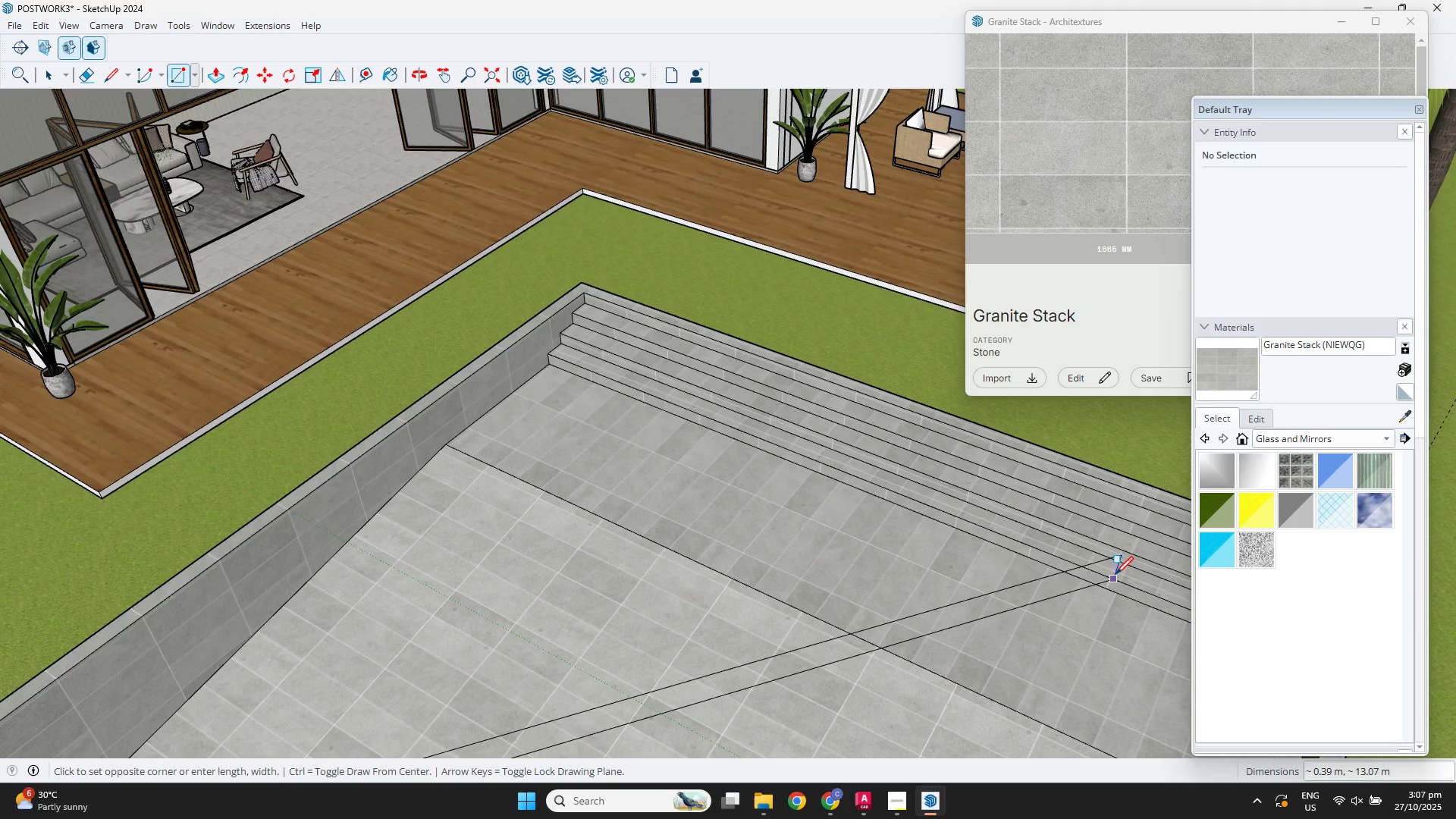 
key(ArrowUp)
 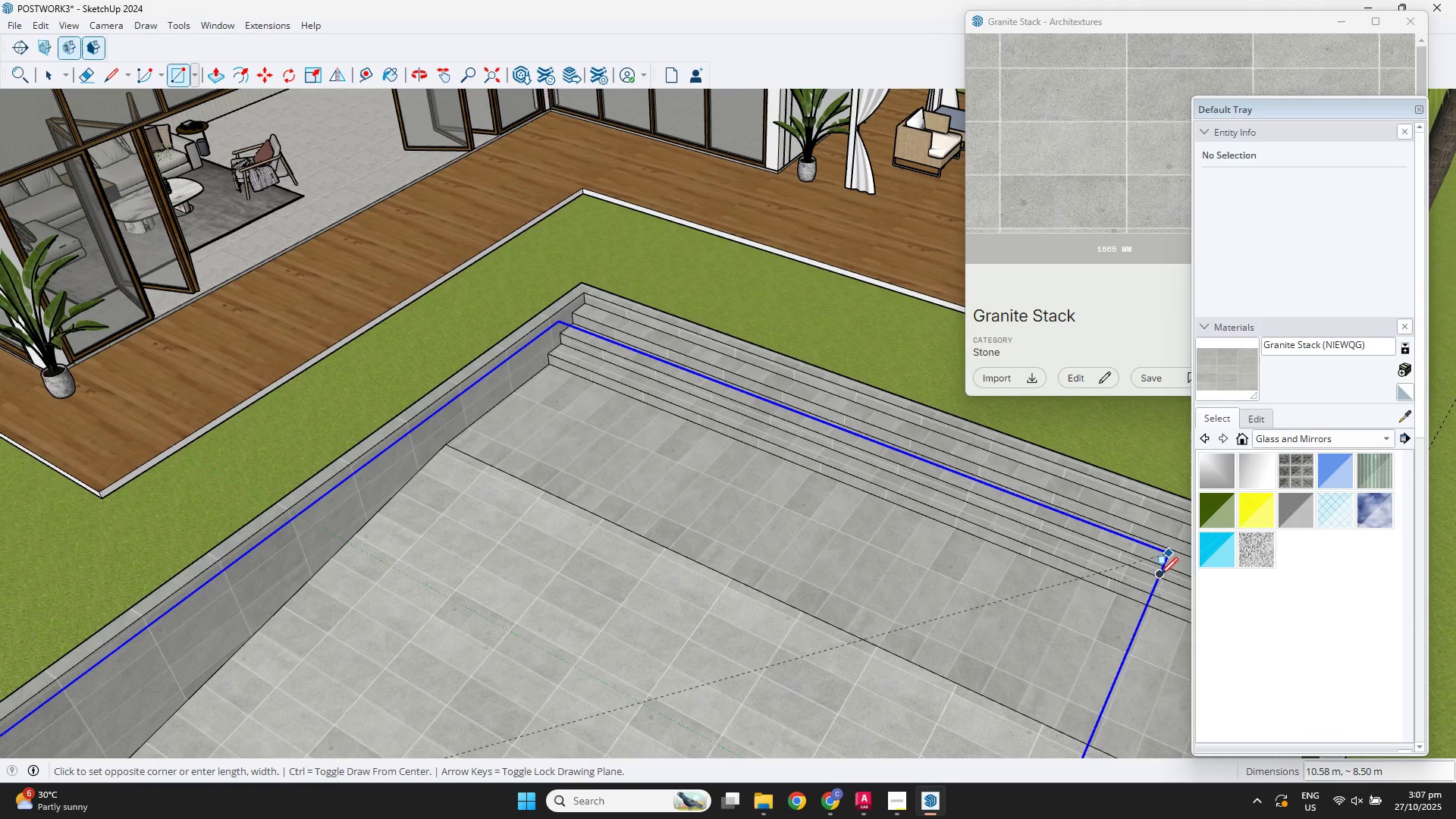 
hold_key(key=ShiftLeft, duration=0.58)
 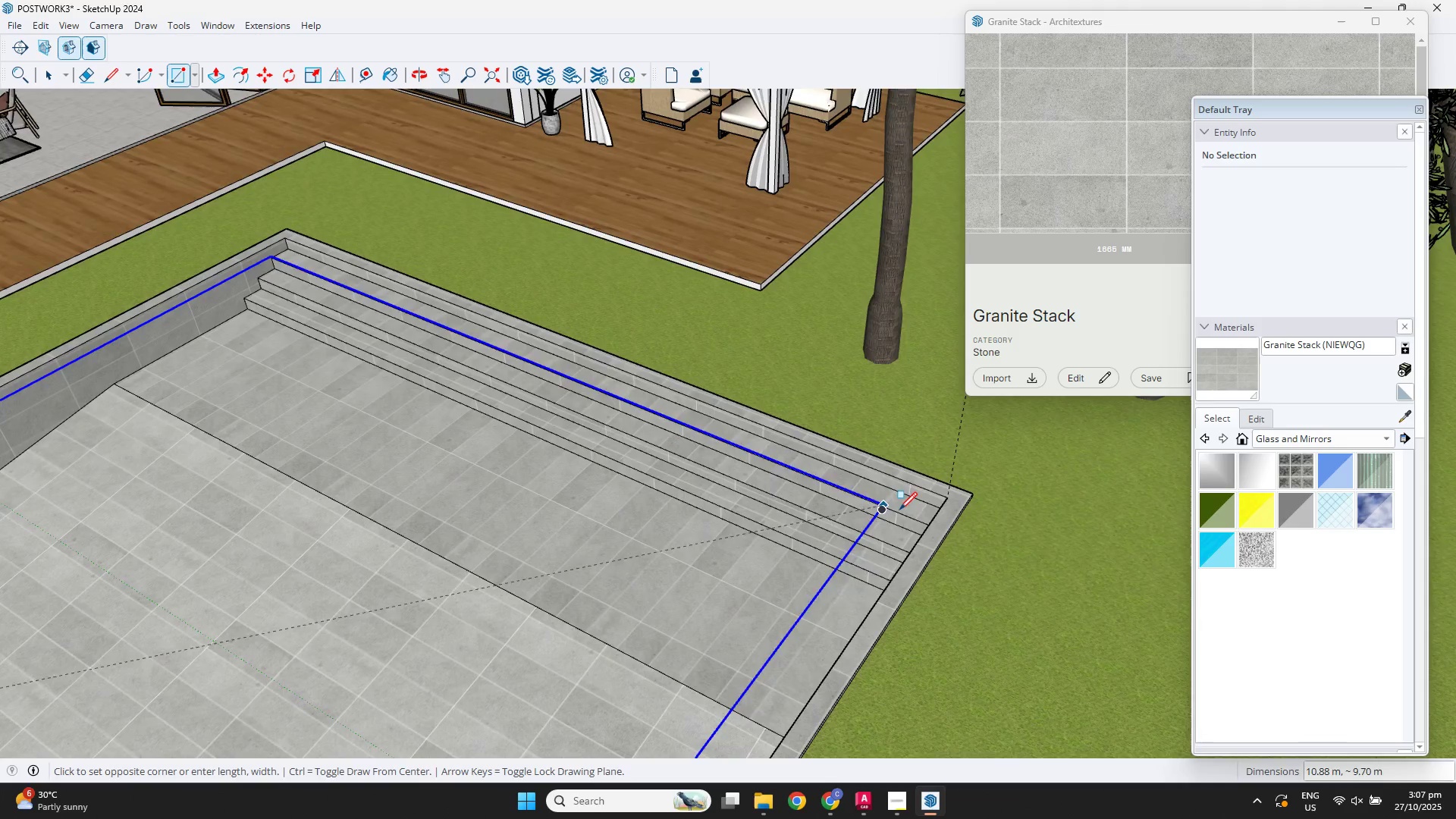 
scroll: coordinate [937, 507], scroll_direction: up, amount: 6.0
 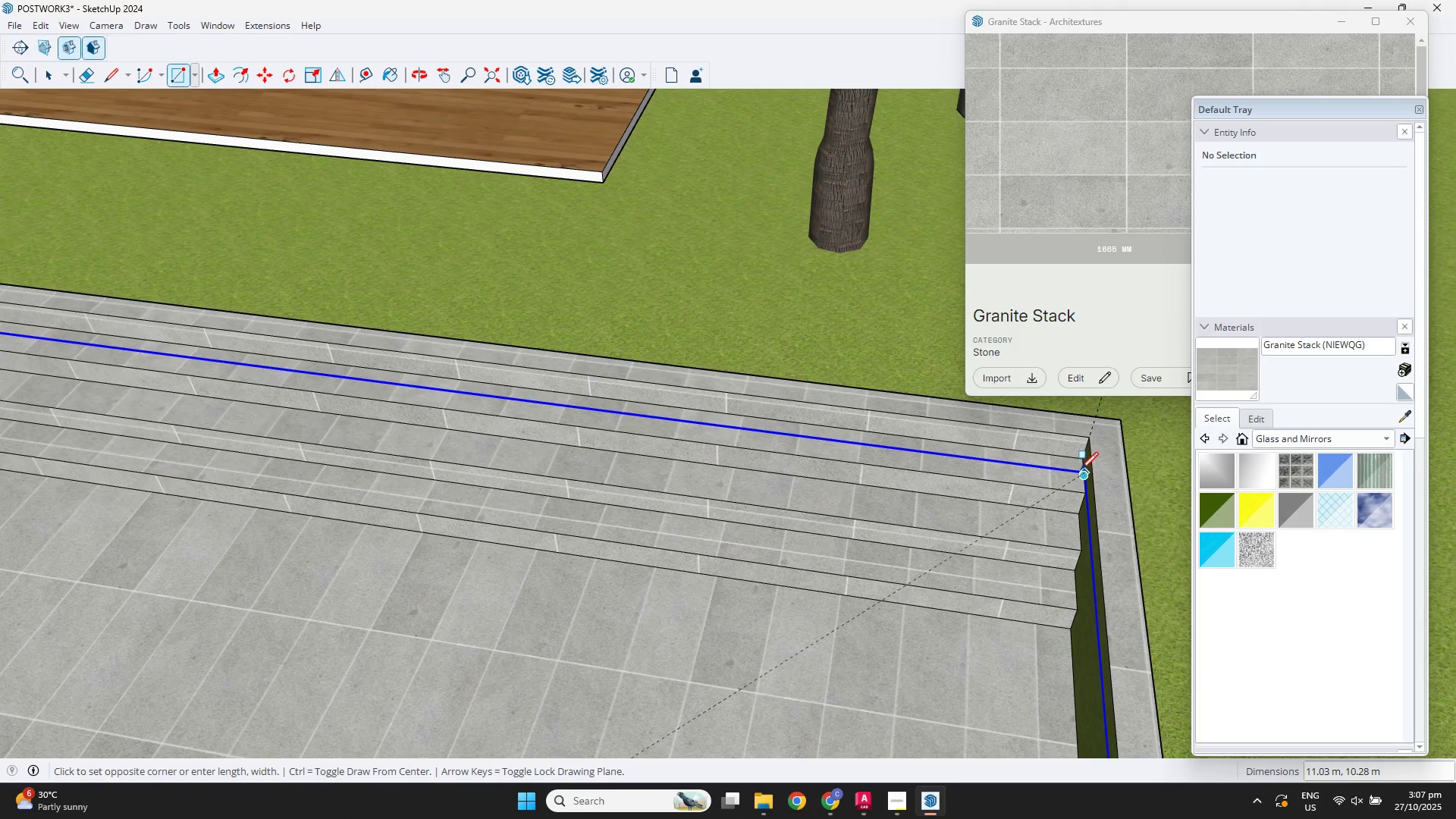 
left_click([1078, 458])
 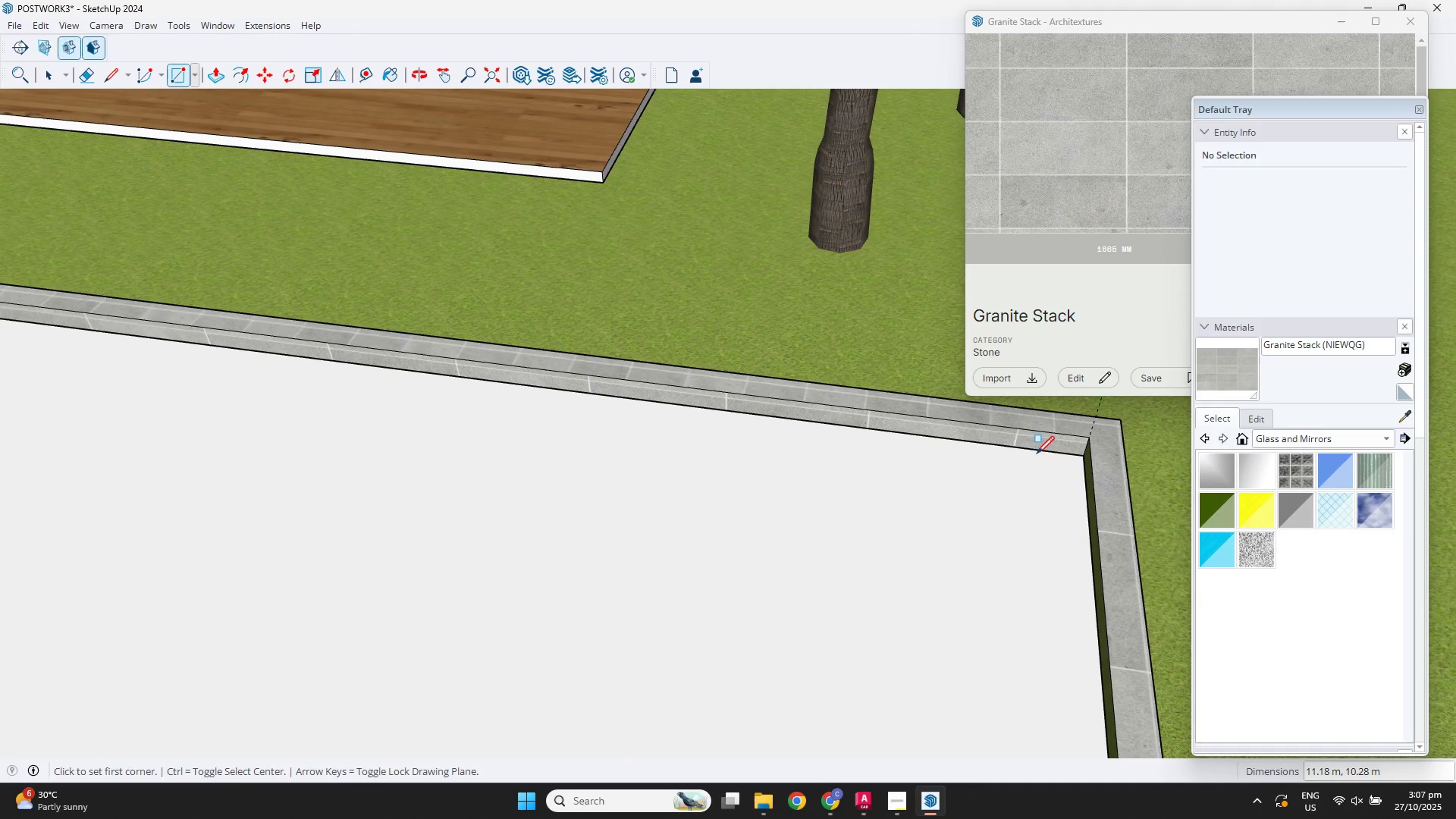 
scroll: coordinate [974, 491], scroll_direction: down, amount: 5.0
 